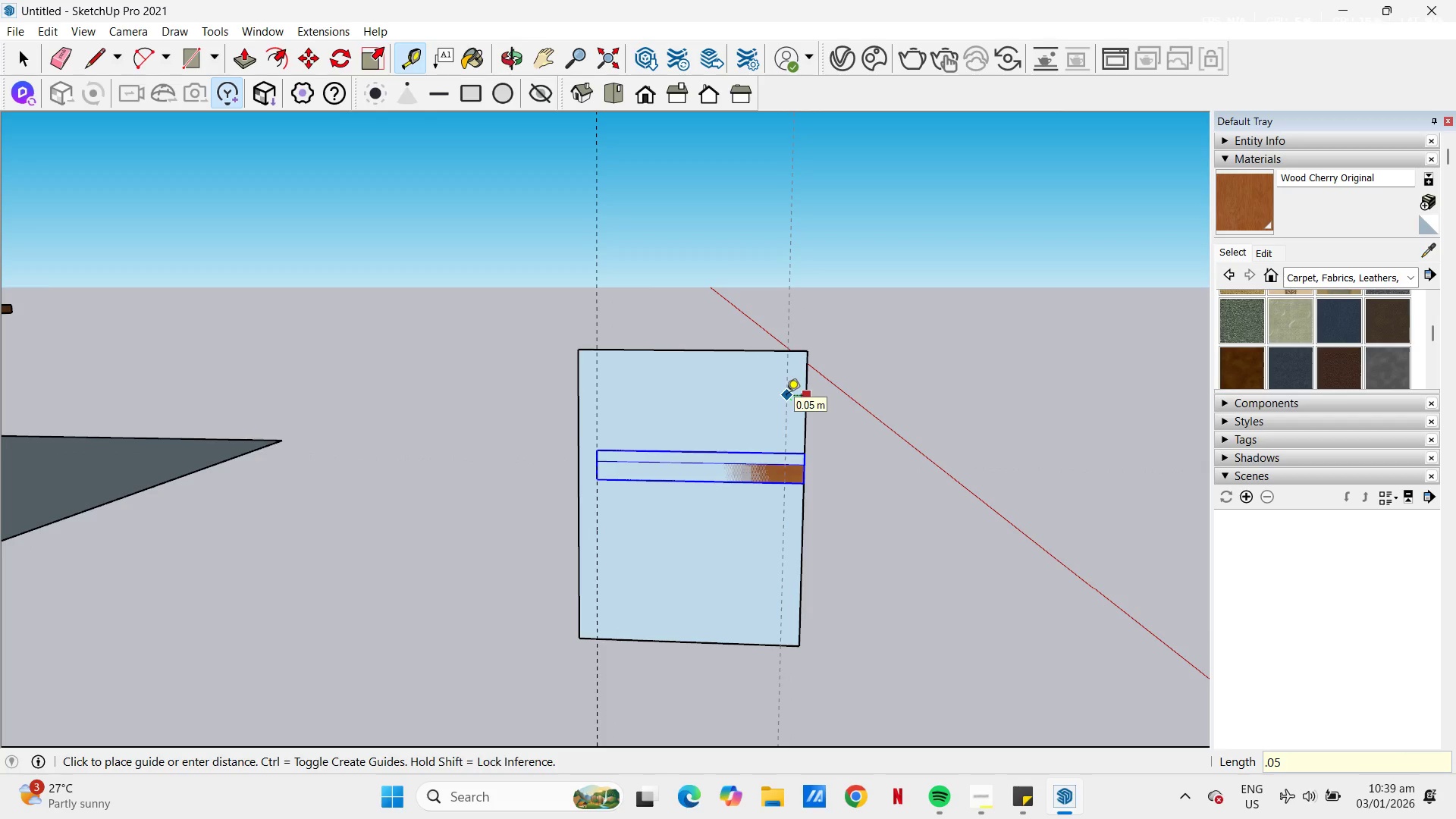 
key(NumpadEnter)
 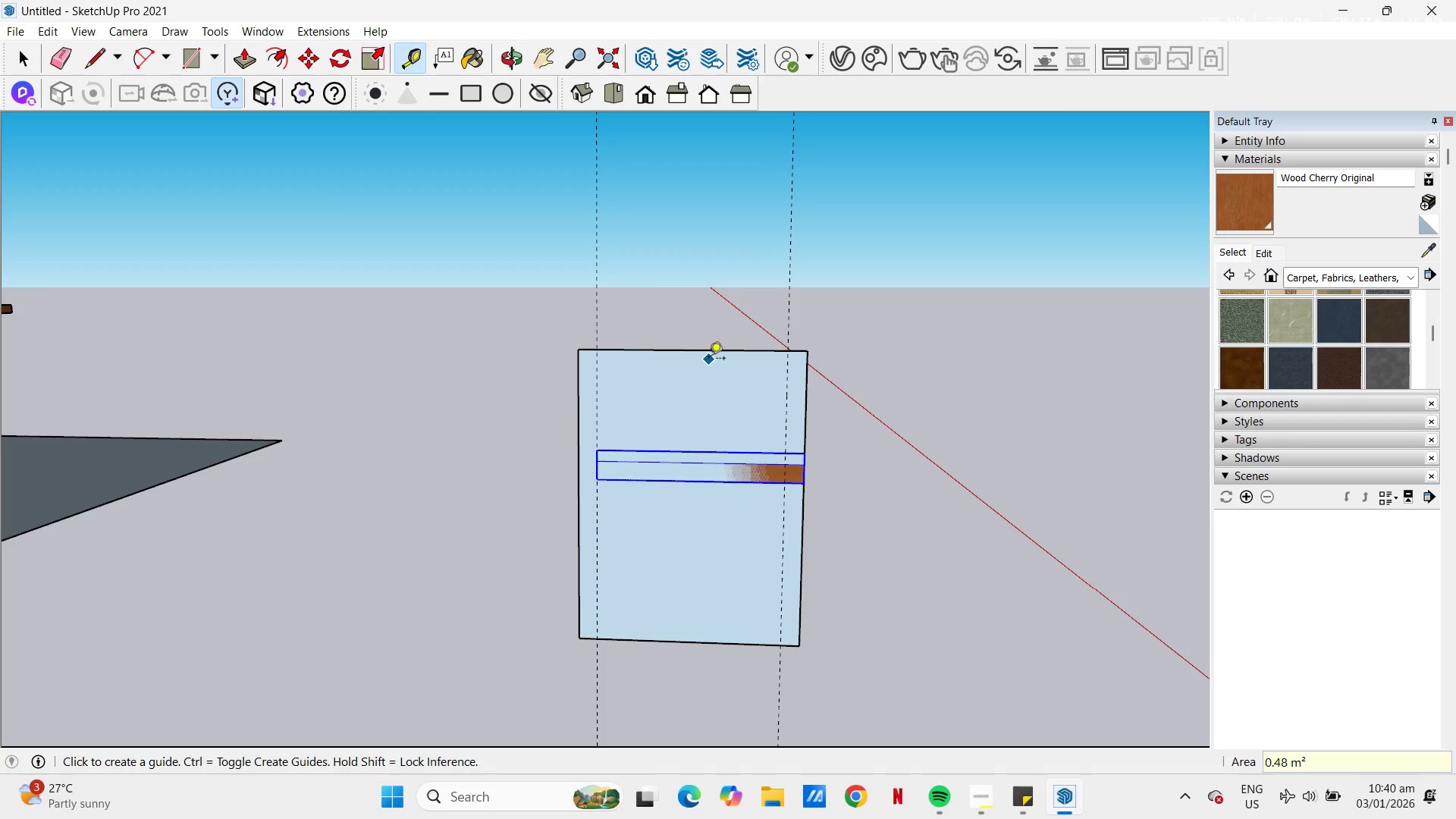 
left_click([709, 350])
 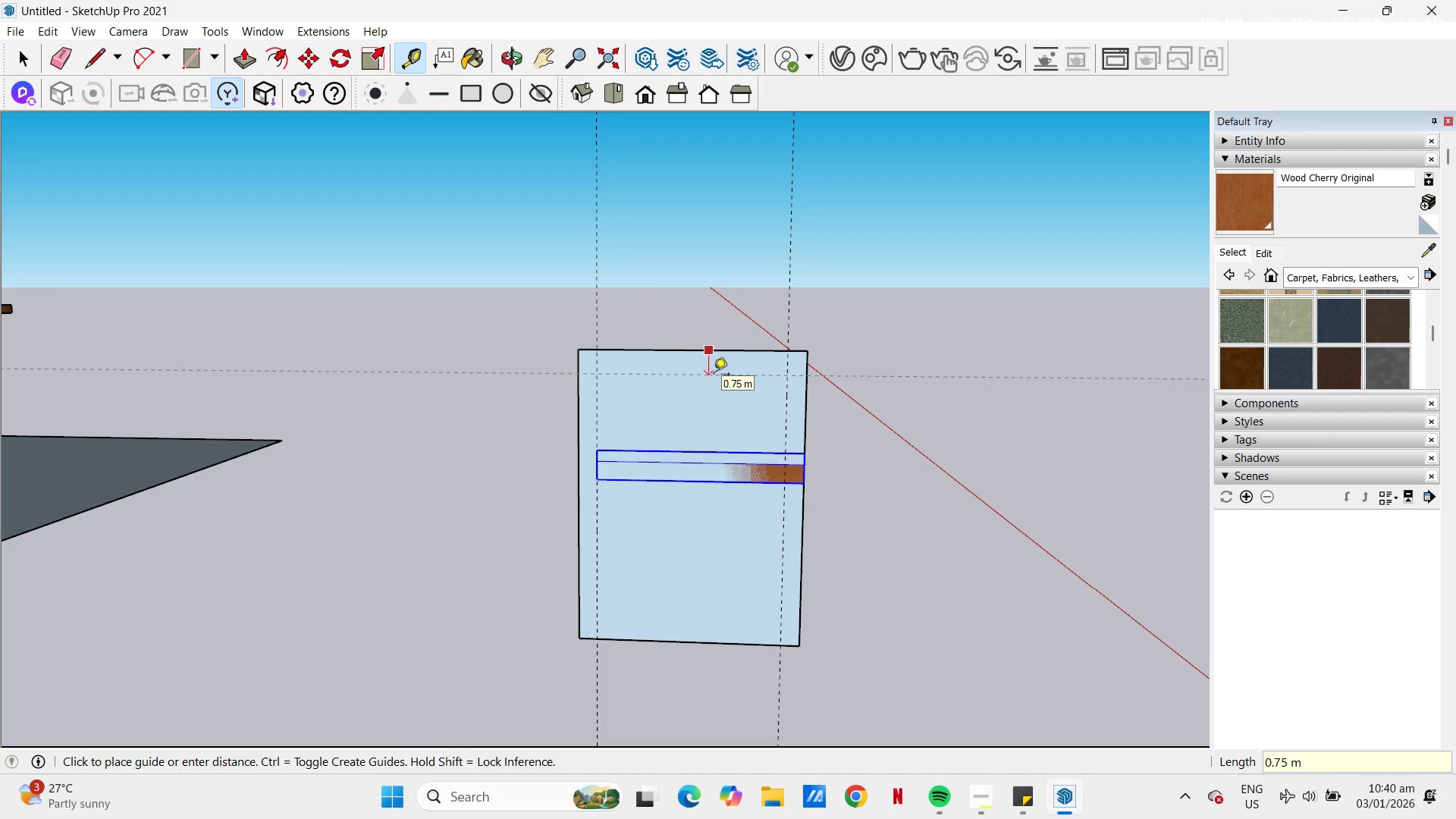 
key(NumpadDecimal)
 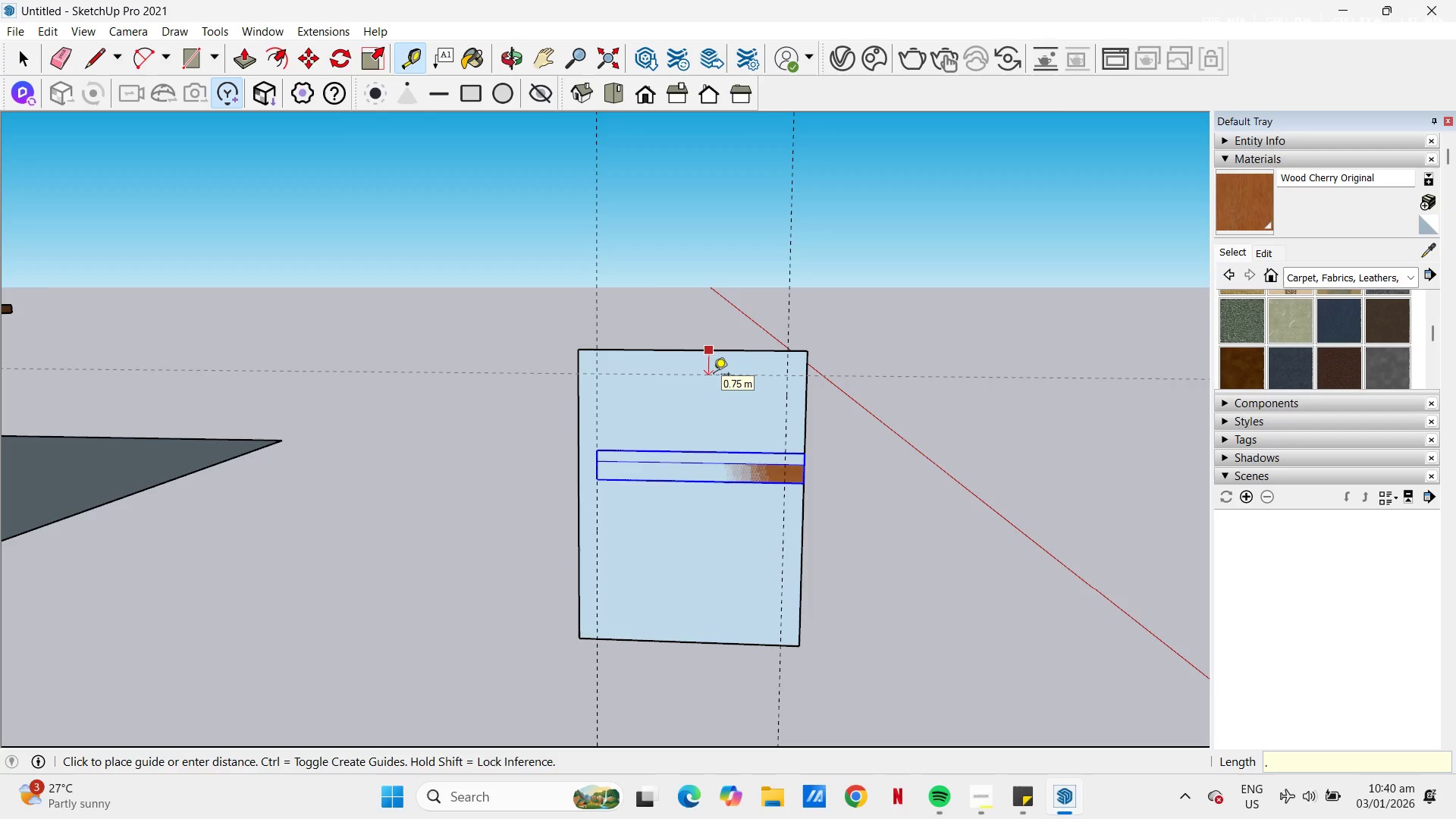 
key(Numpad0)
 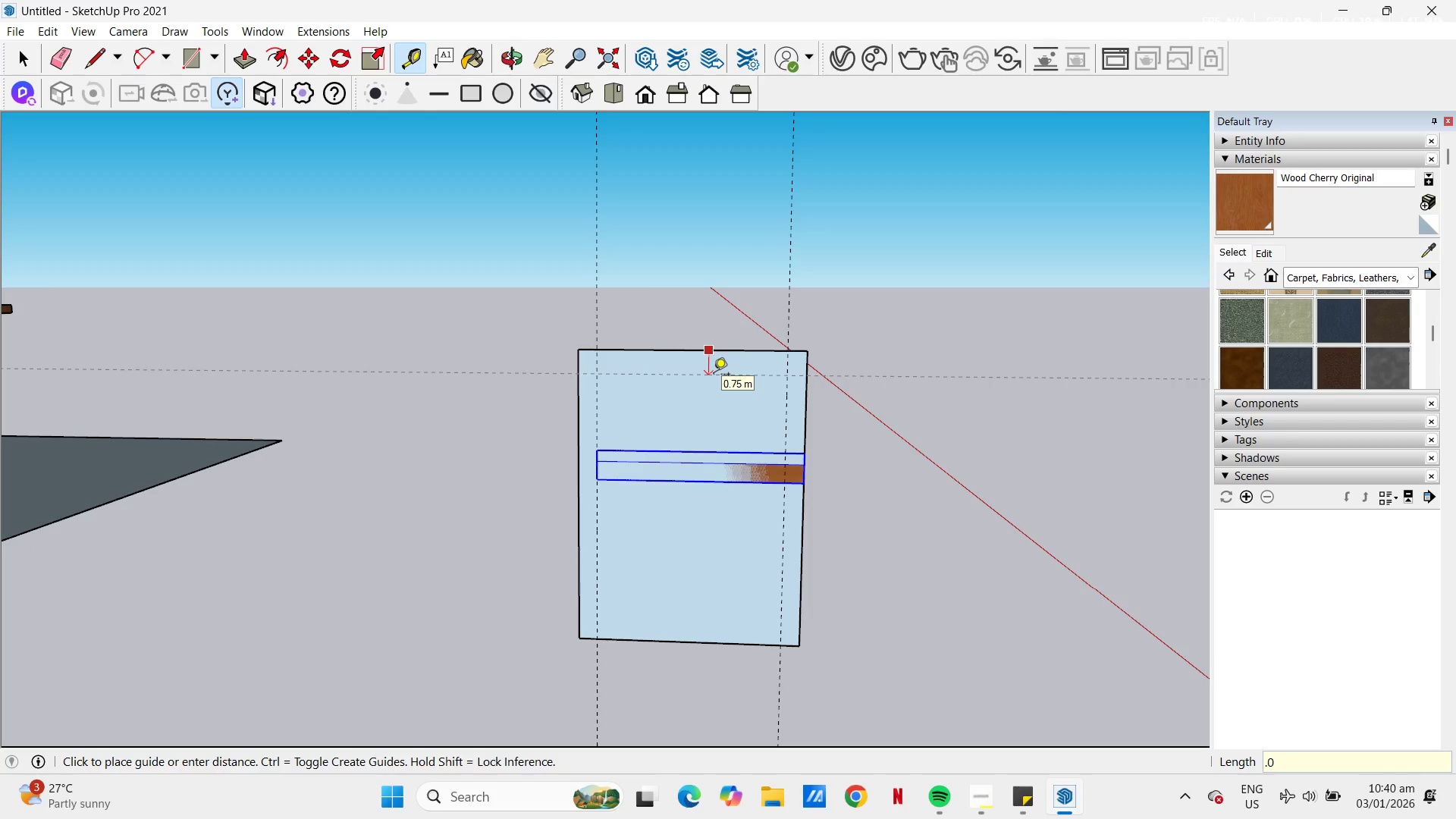 
key(Numpad5)
 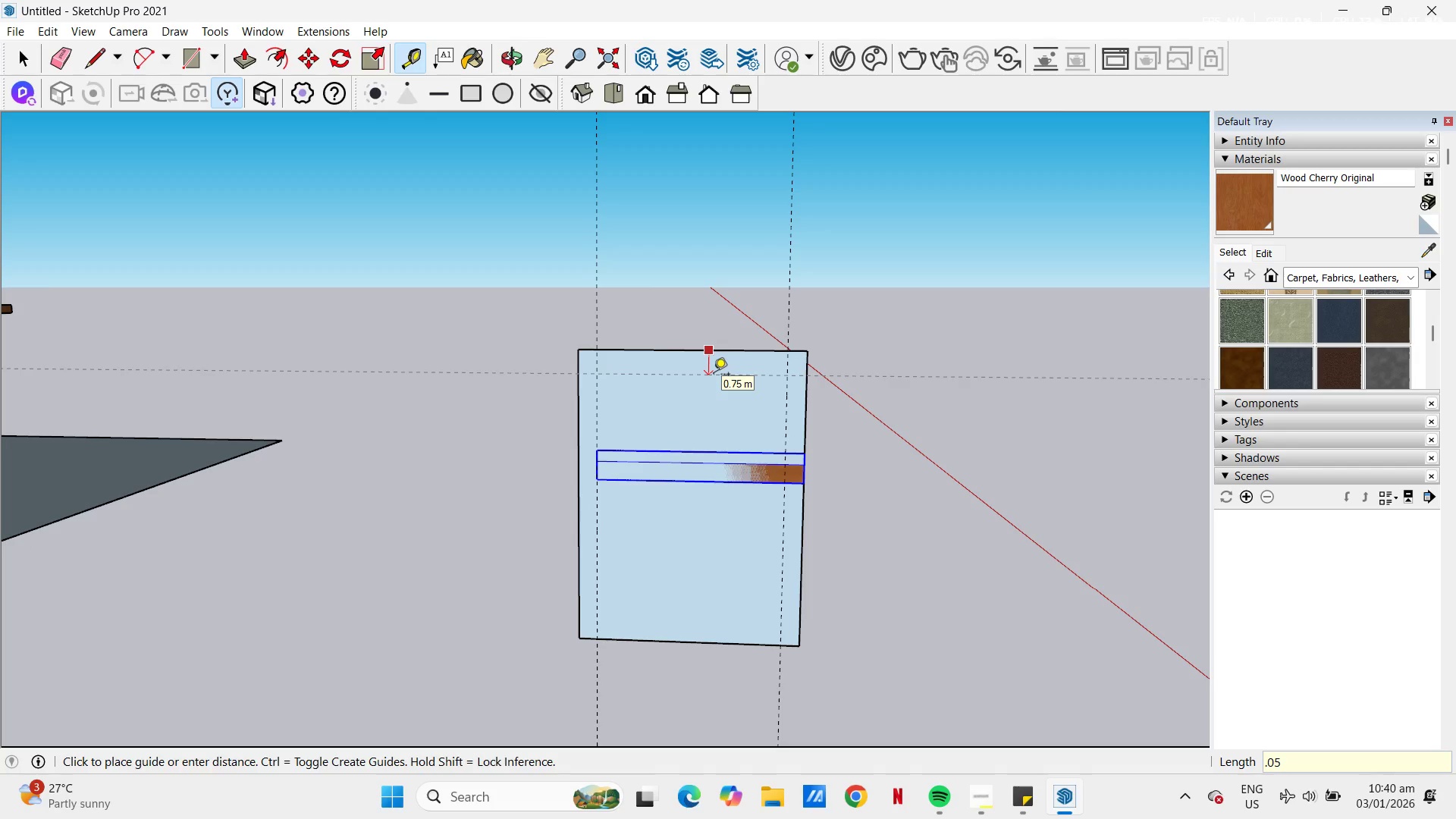 
key(NumpadEnter)
 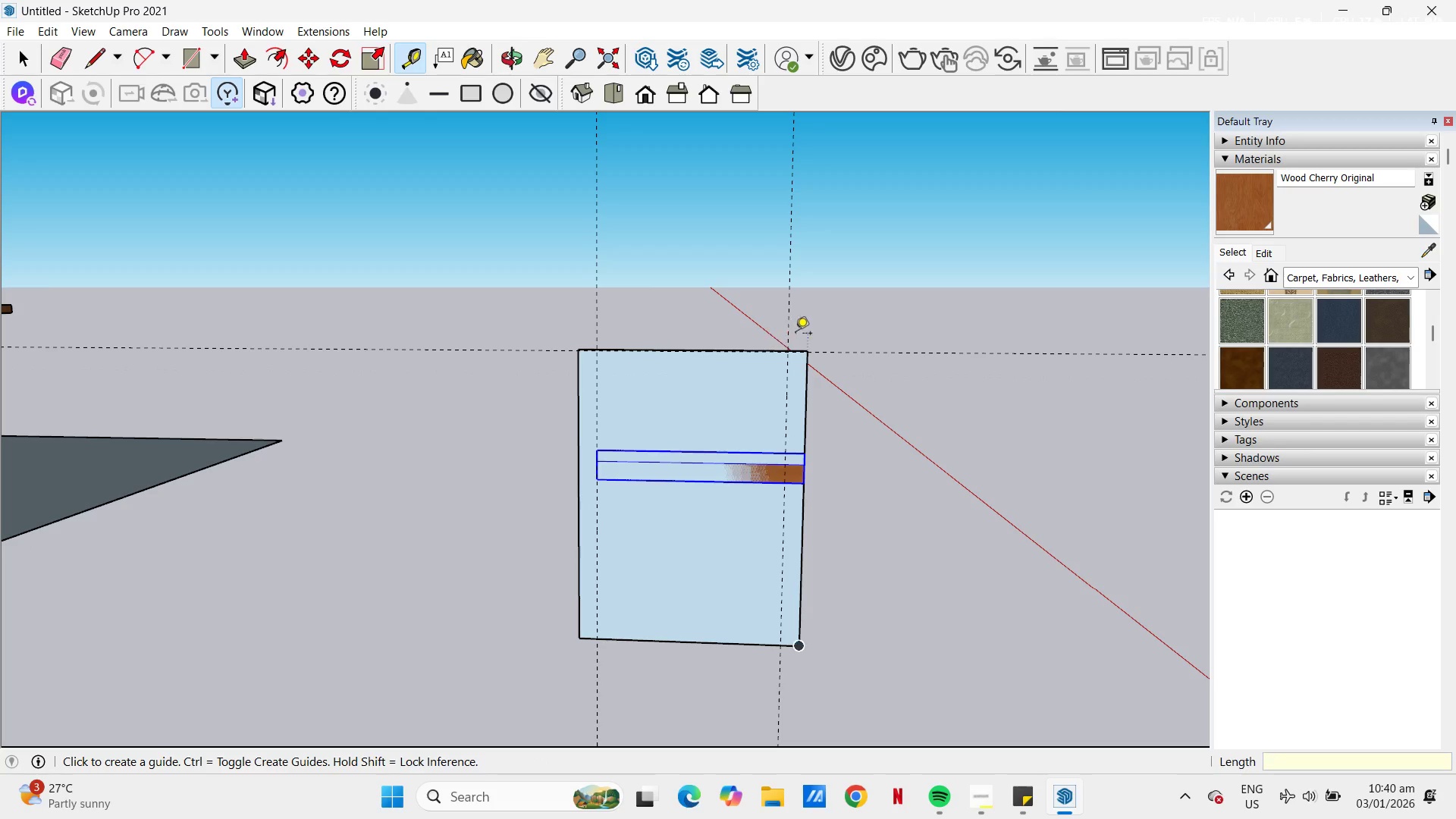 
key(Control+ControlLeft)
 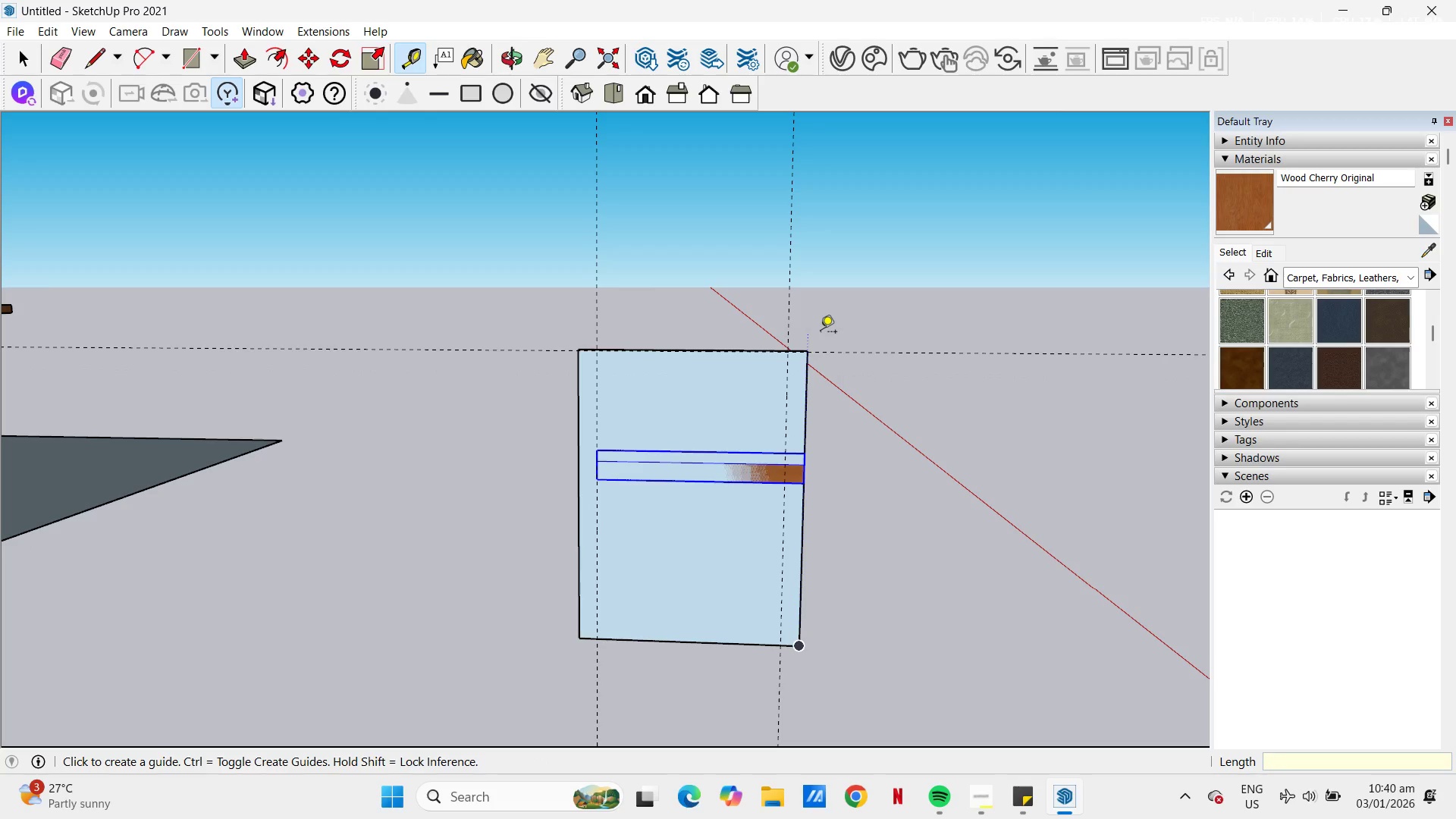 
key(Control+Z)
 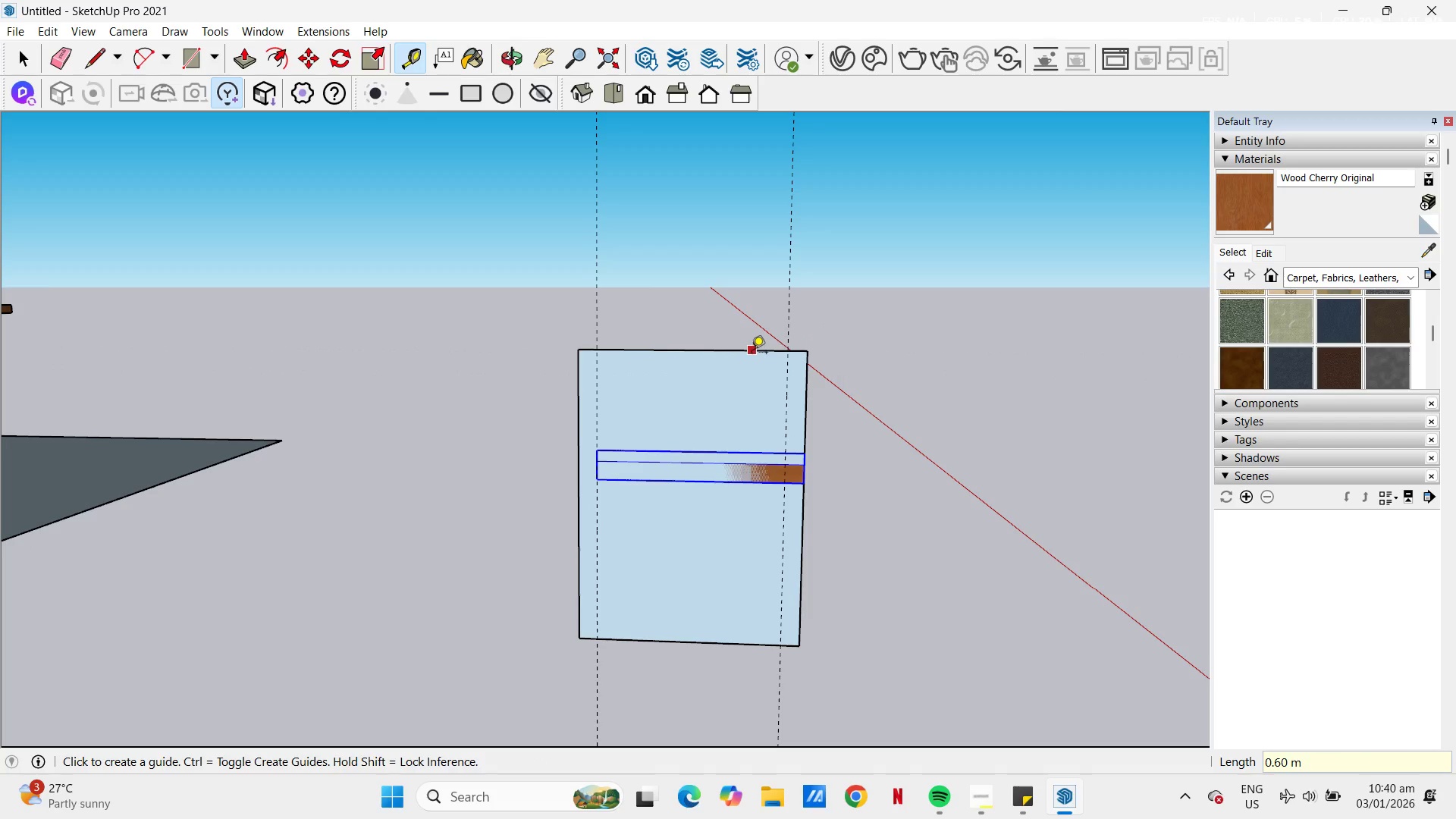 
left_click([752, 353])
 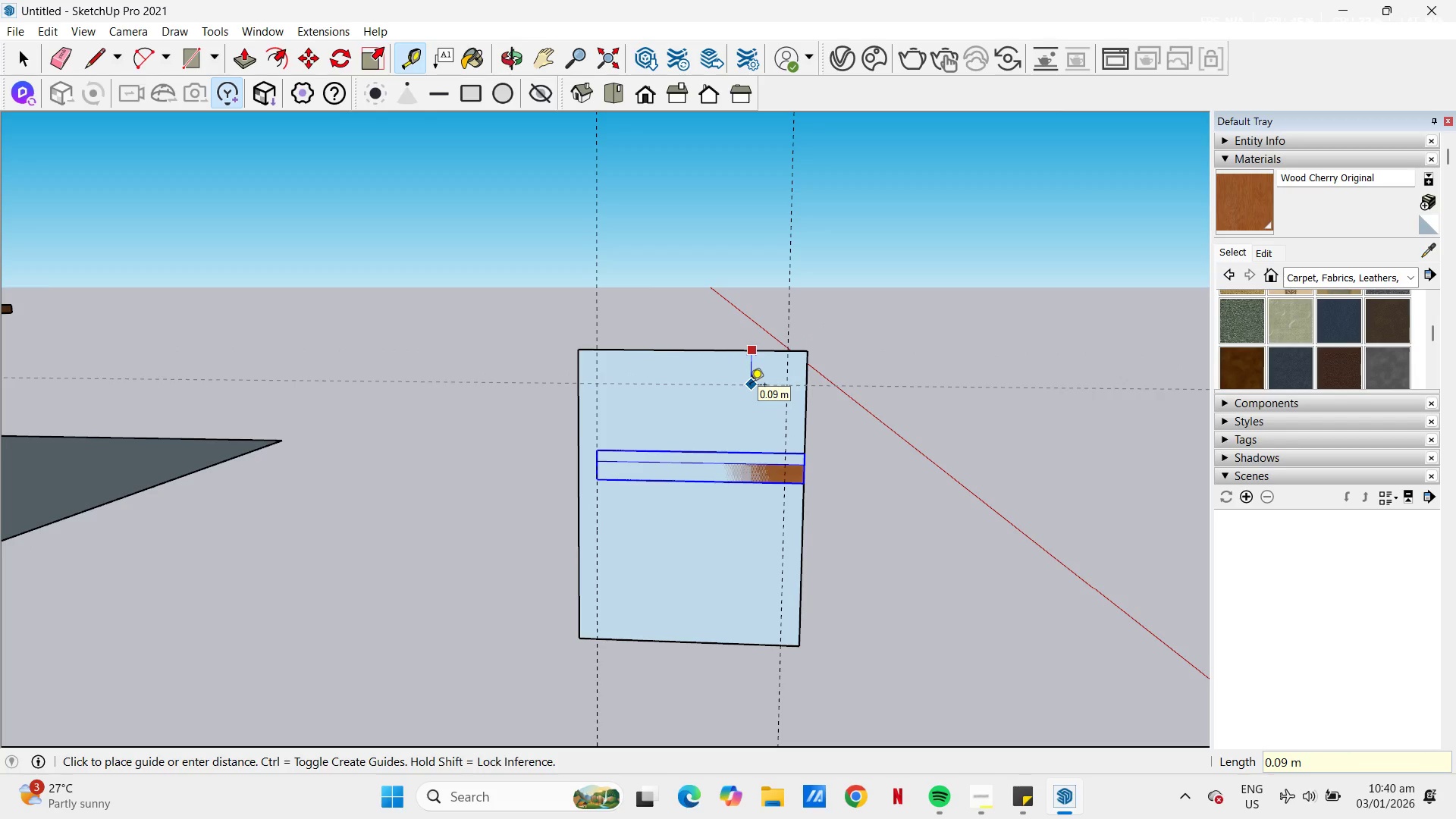 
key(NumpadDecimal)
 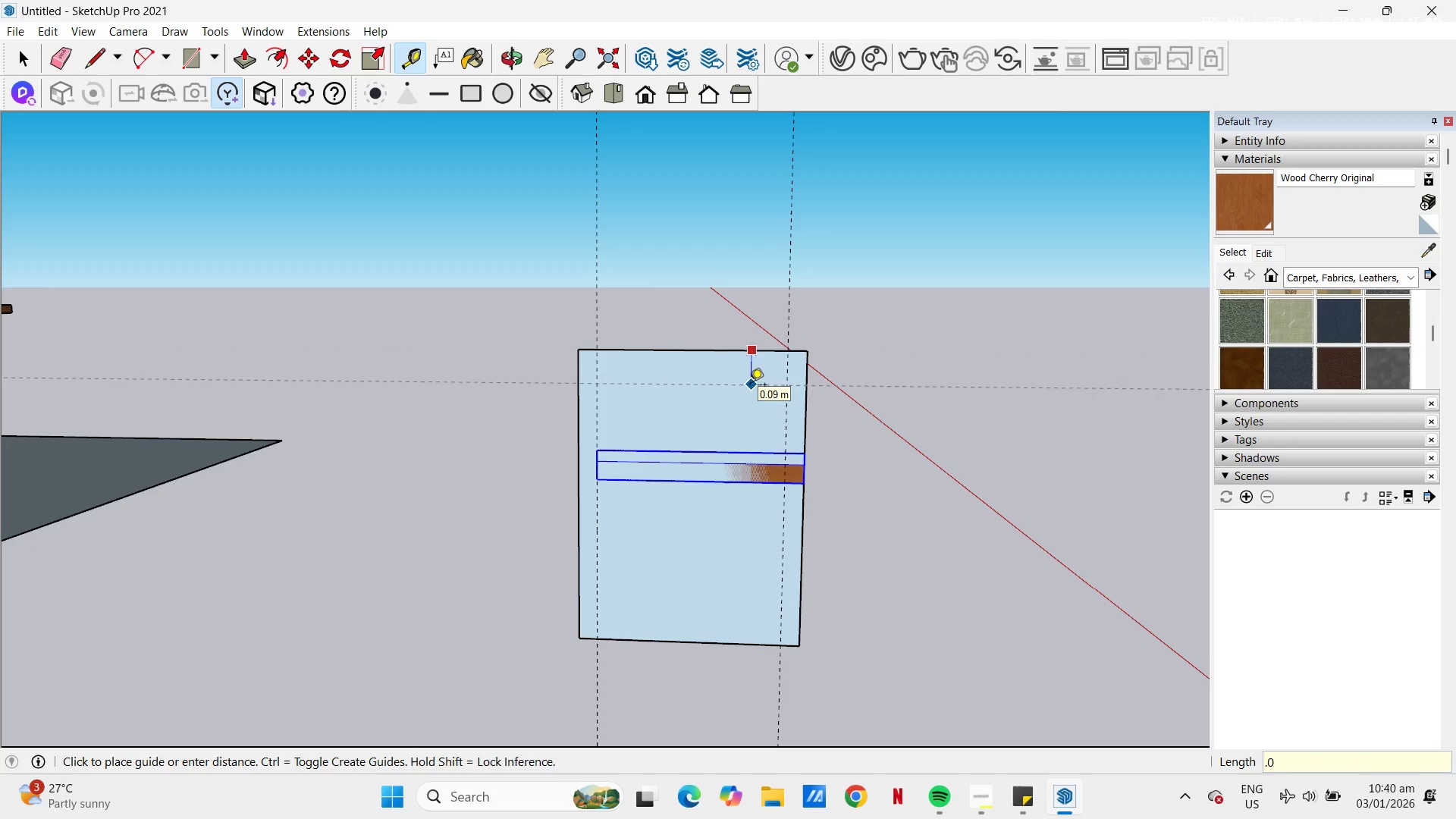 
key(Numpad0)
 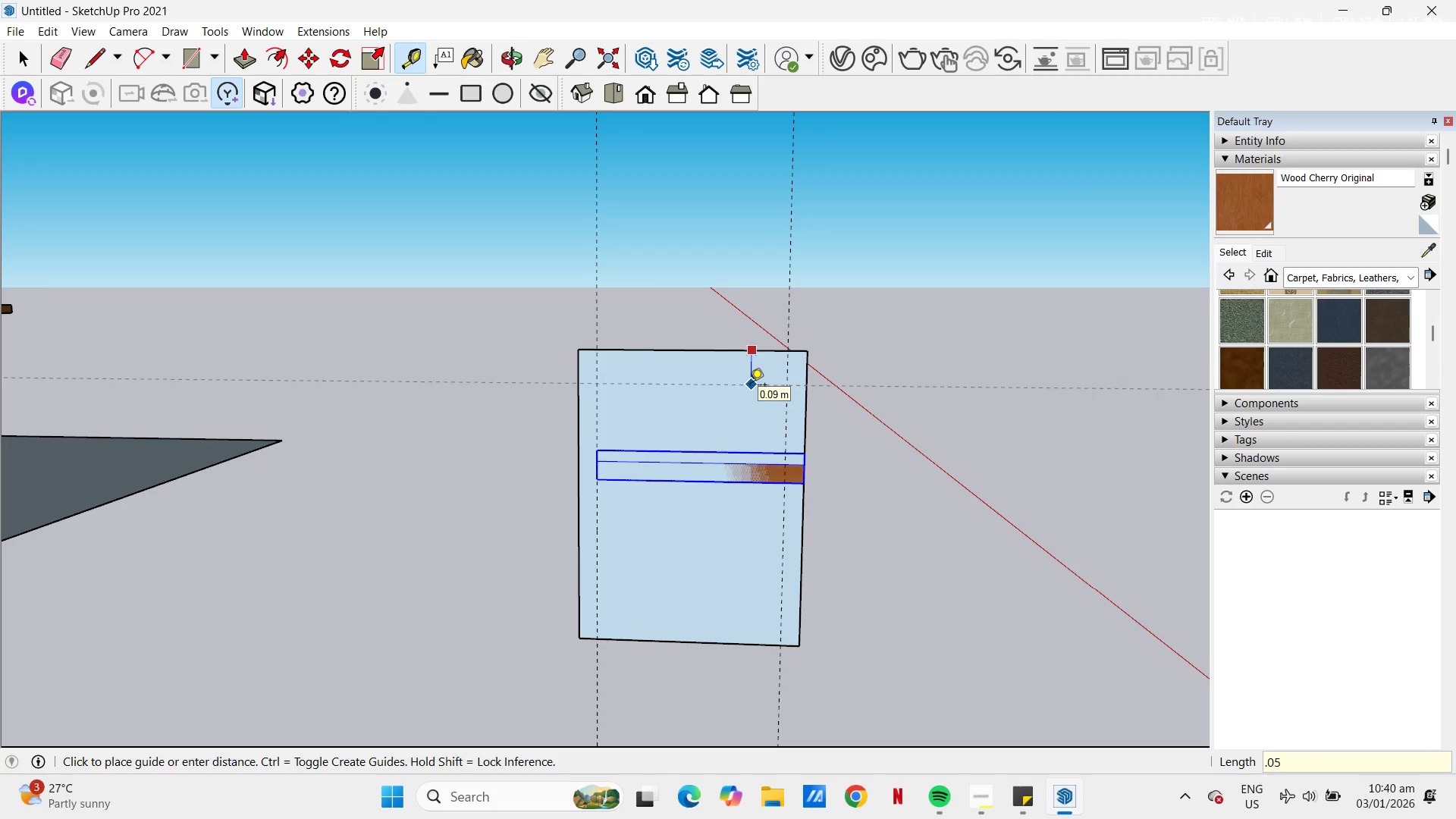 
key(Numpad5)
 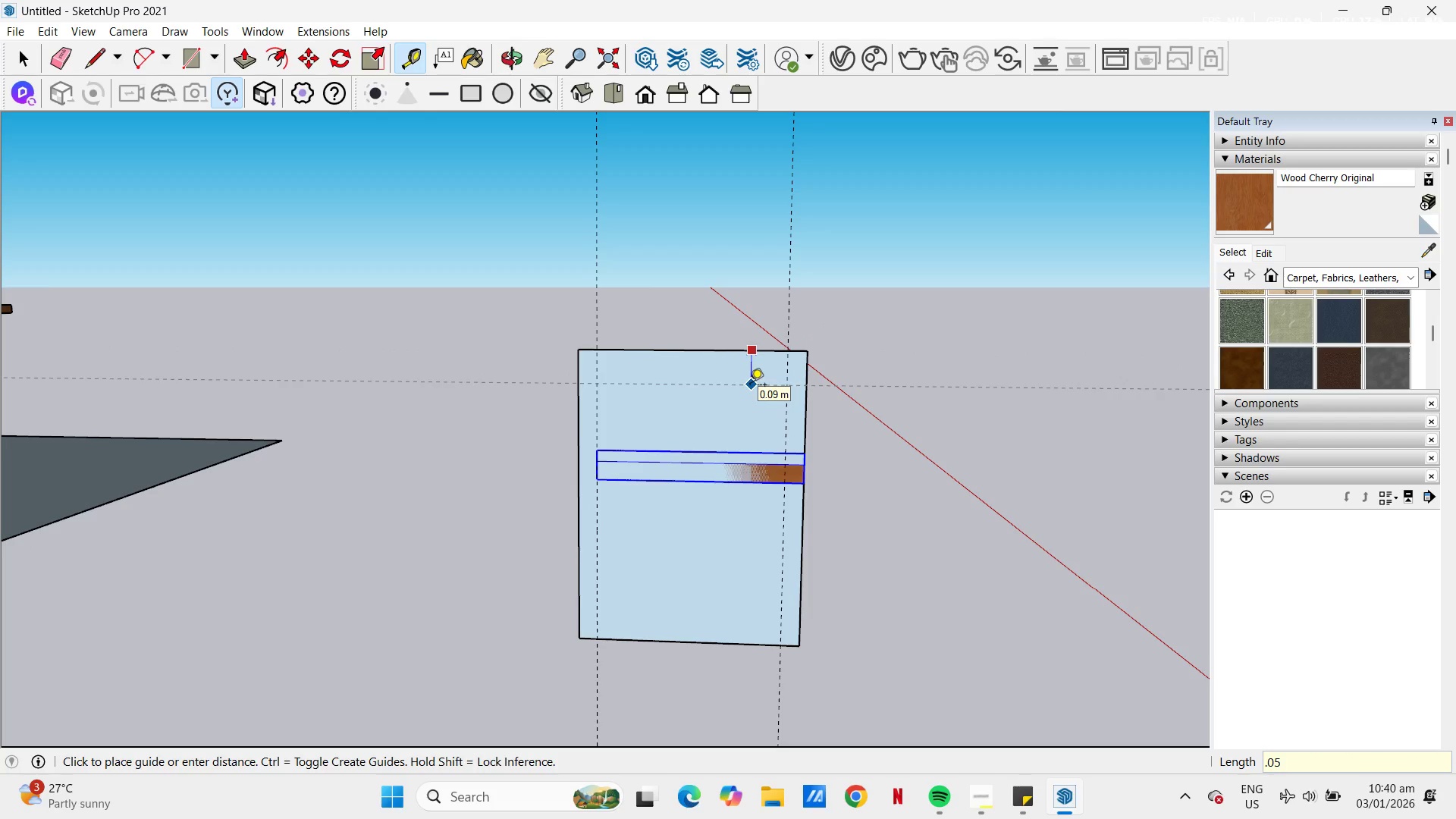 
key(NumpadEnter)
 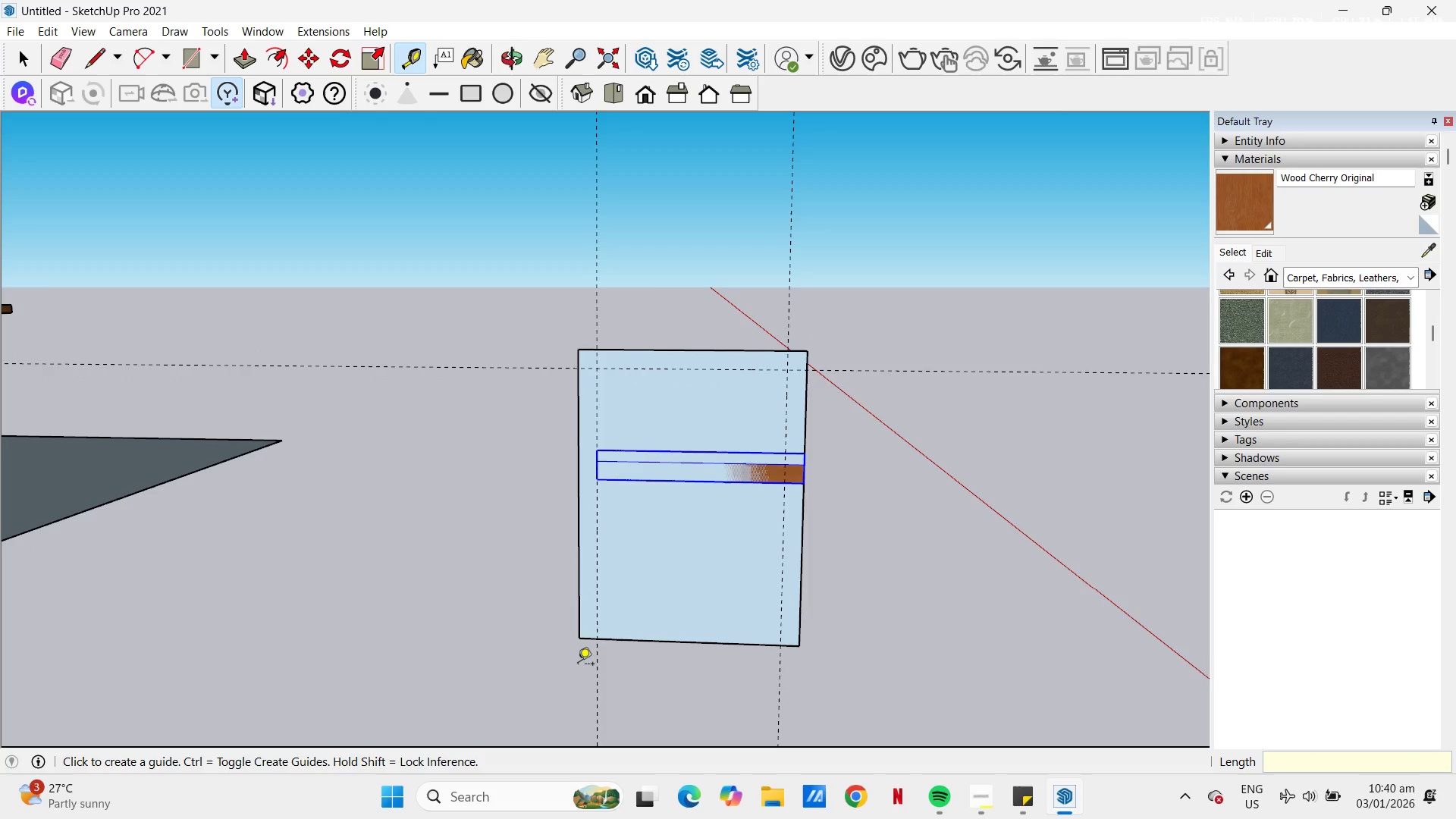 
type(at)
 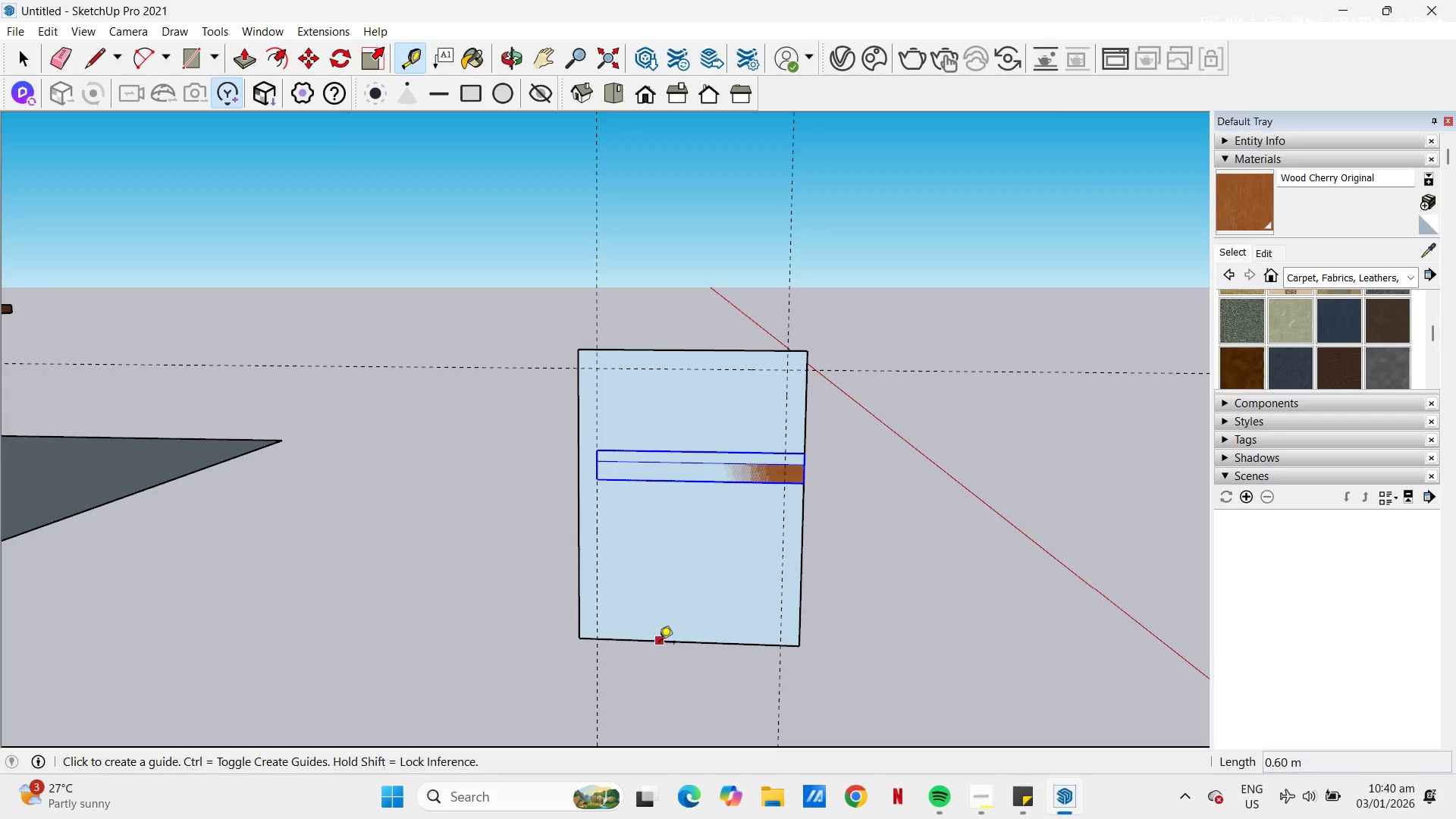 
left_click([659, 644])
 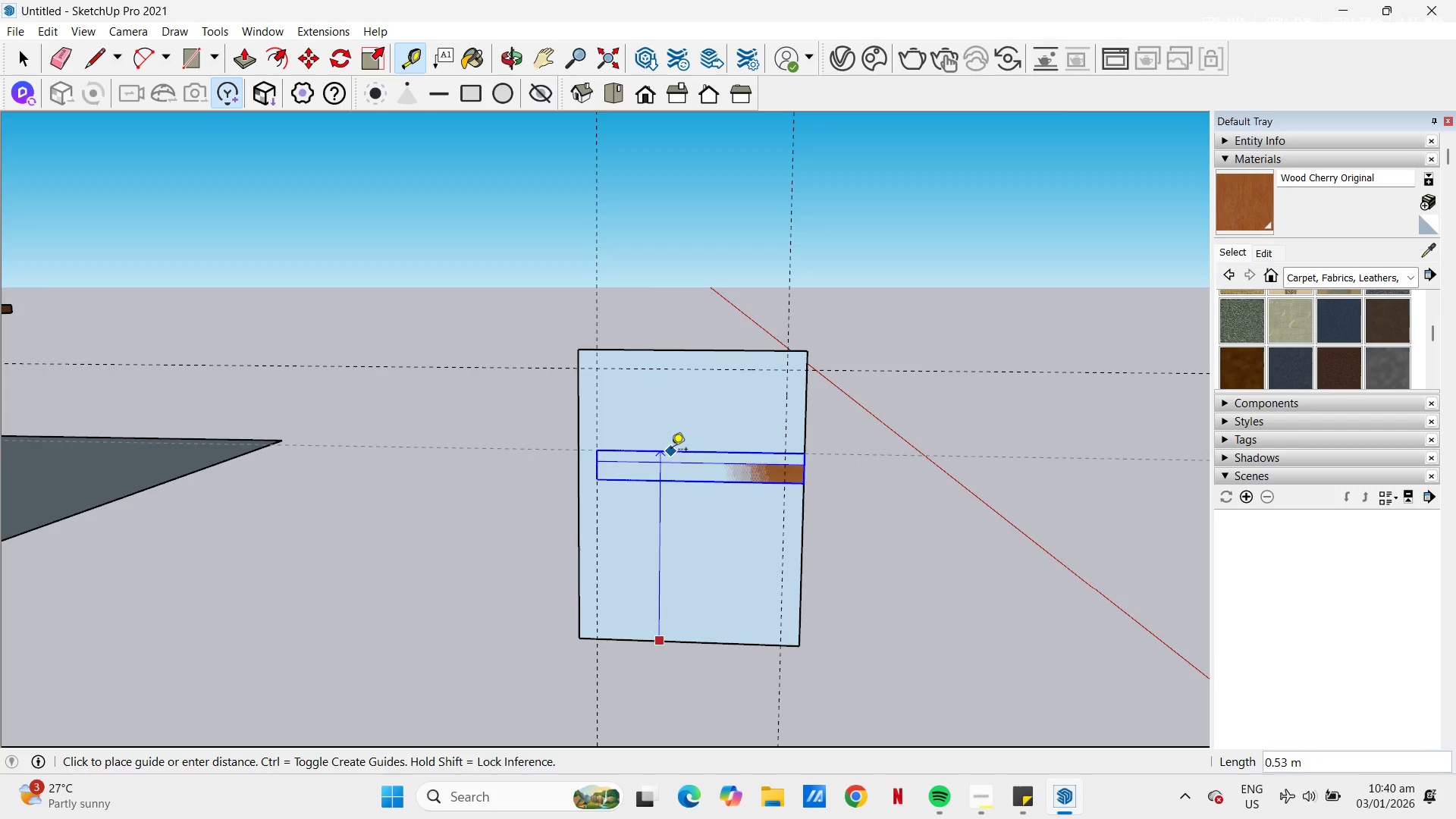 
left_click([671, 451])
 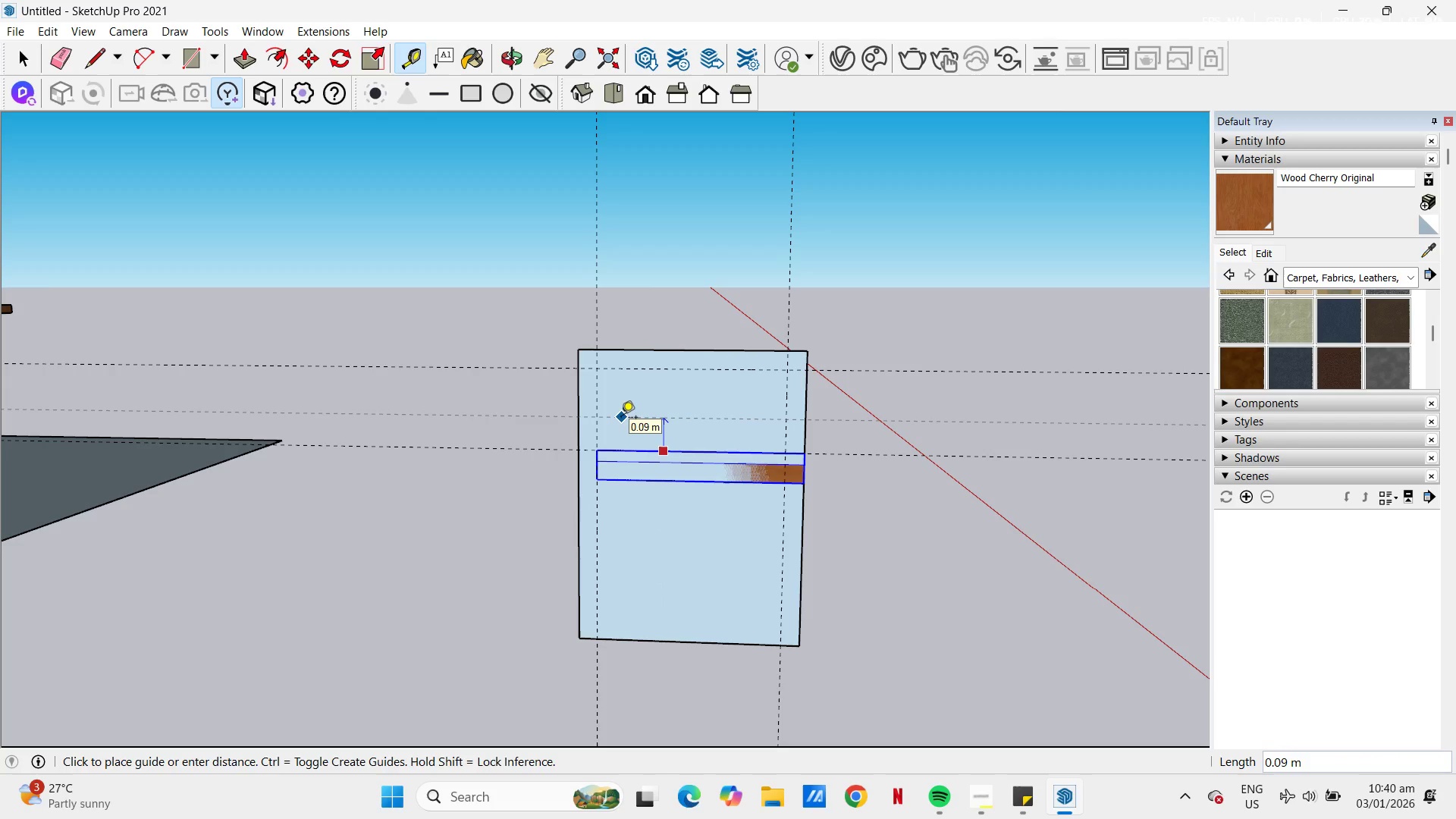 
key(NumpadDecimal)
 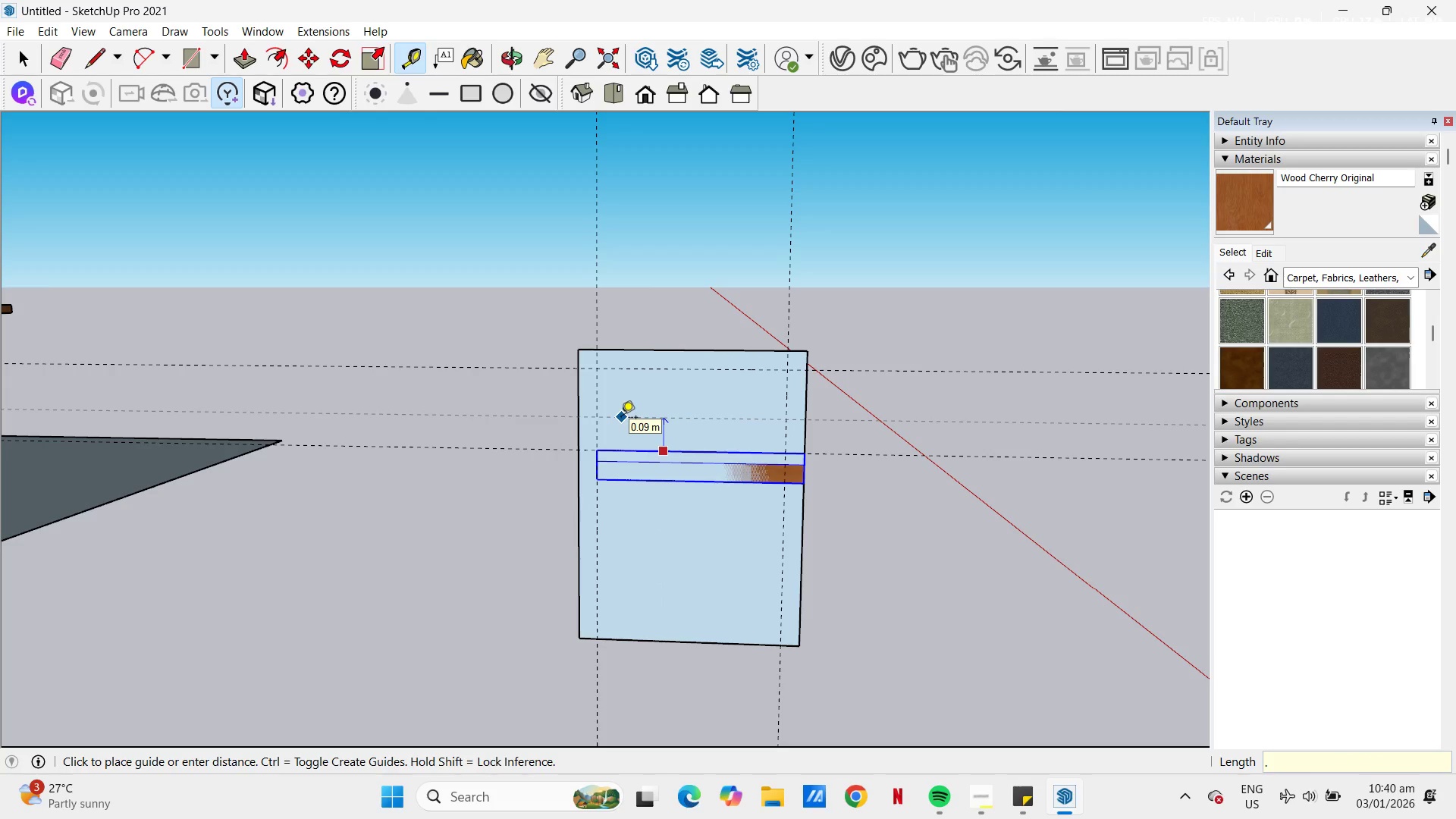 
key(Numpad0)
 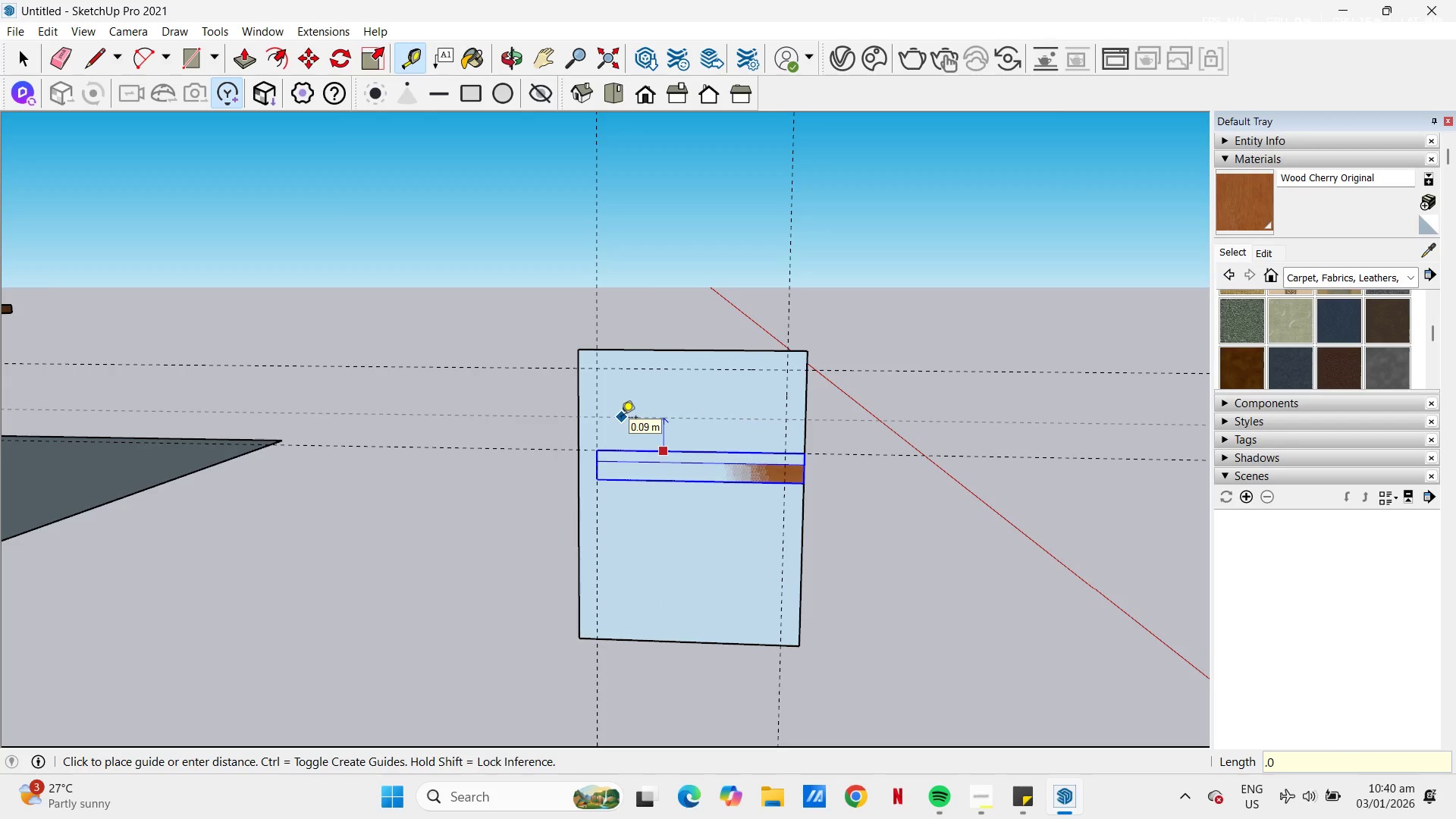 
key(Numpad5)
 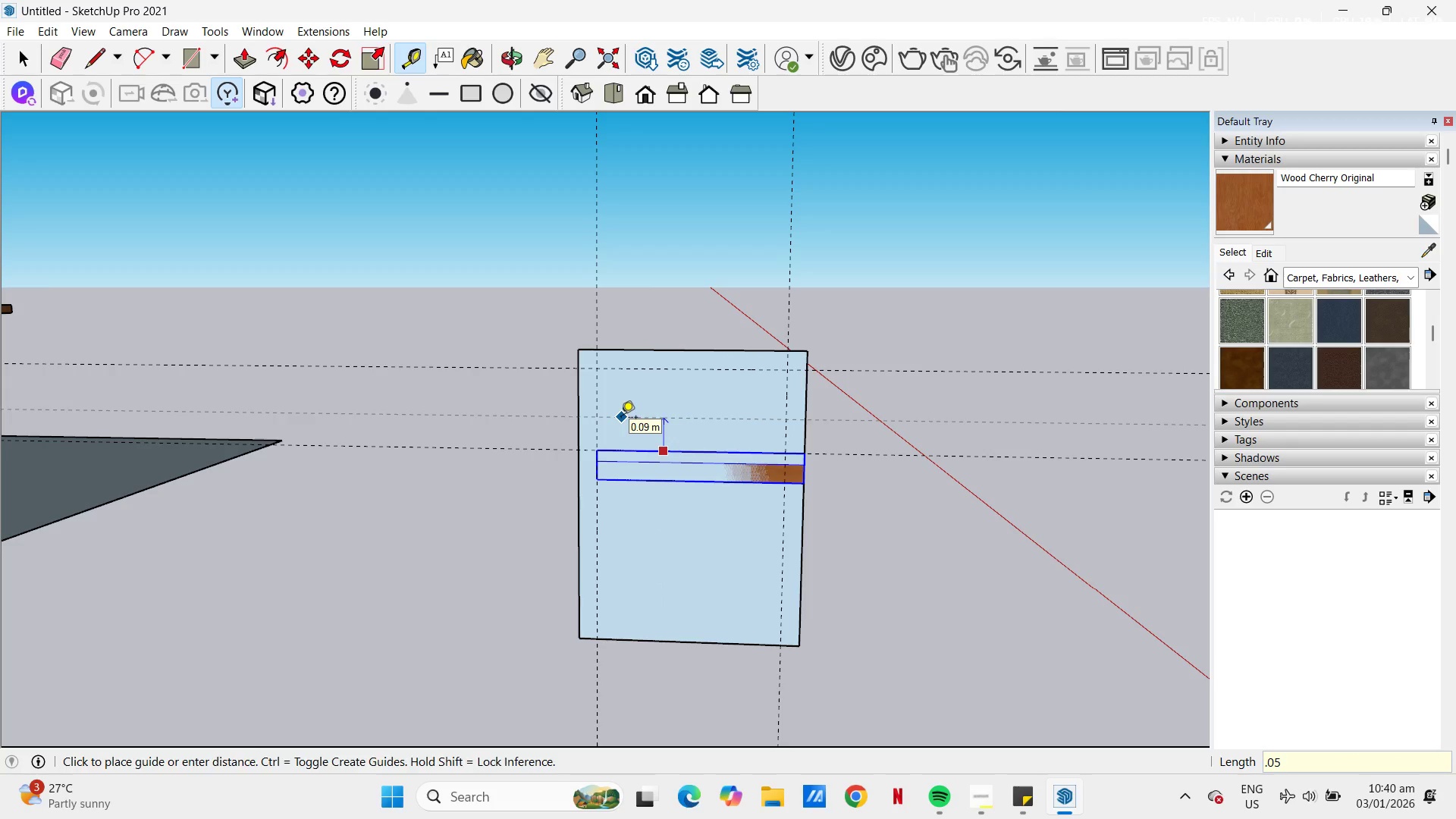 
key(NumpadEnter)
 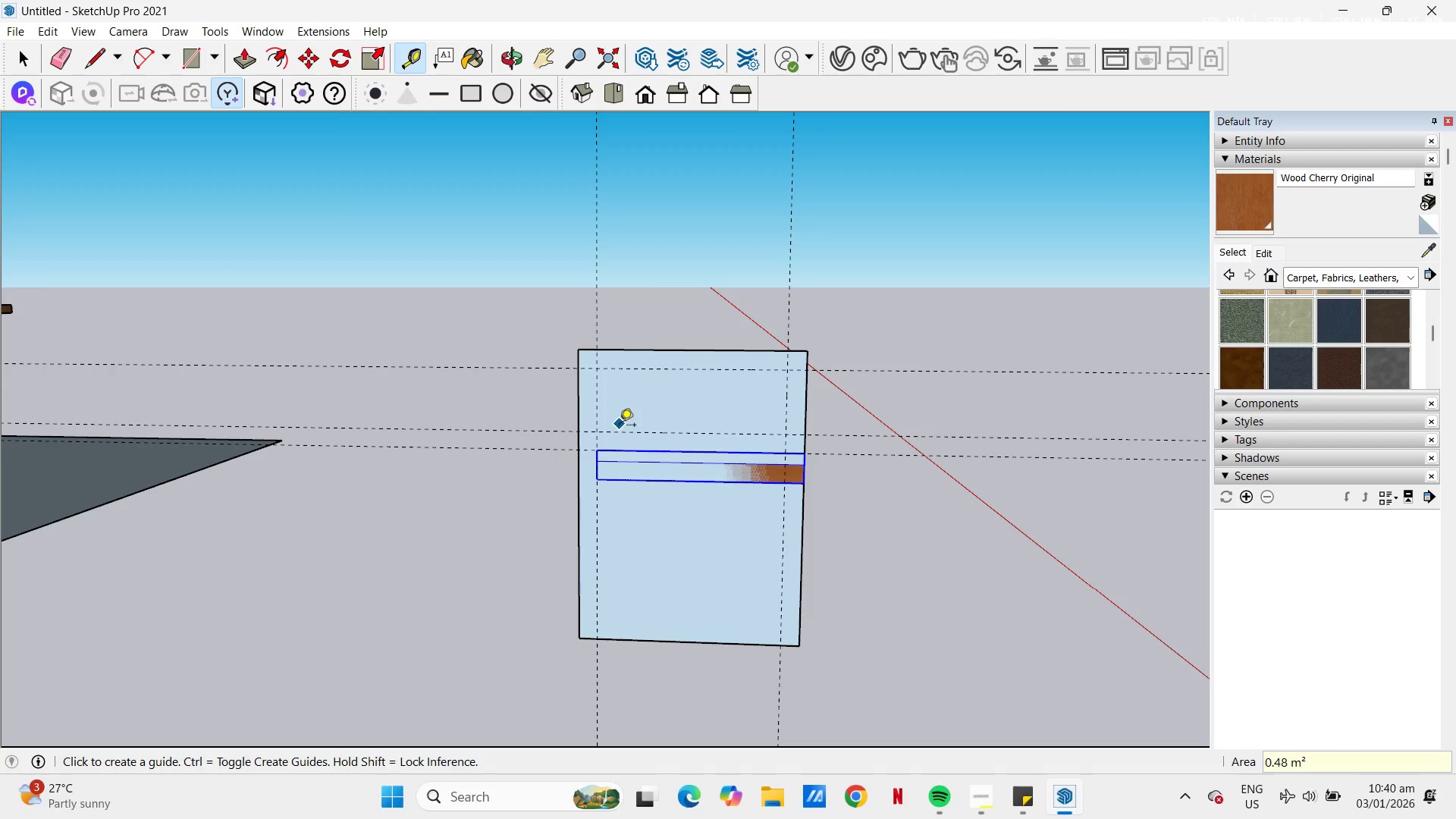 
key(A)
 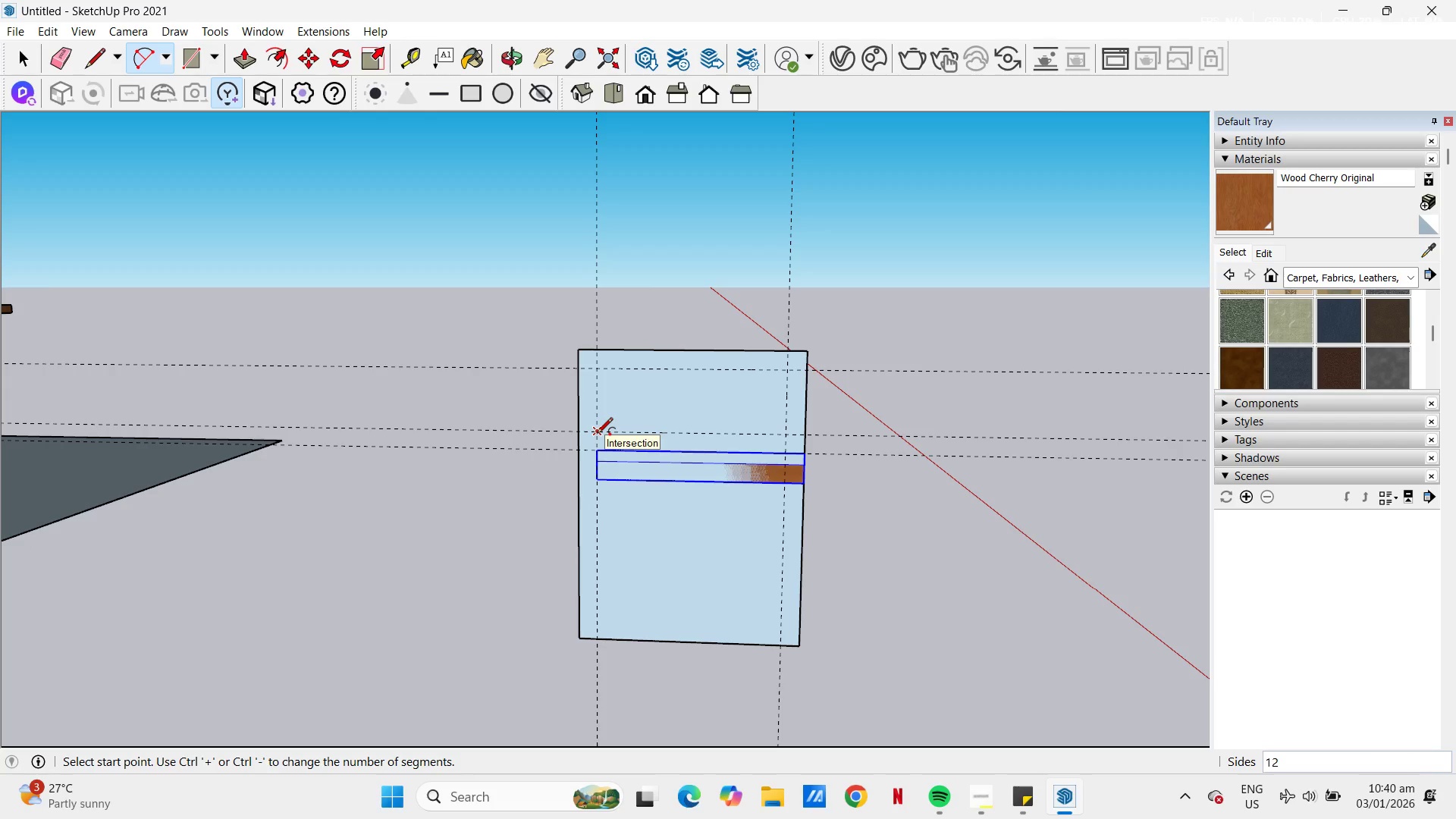 
left_click([597, 435])
 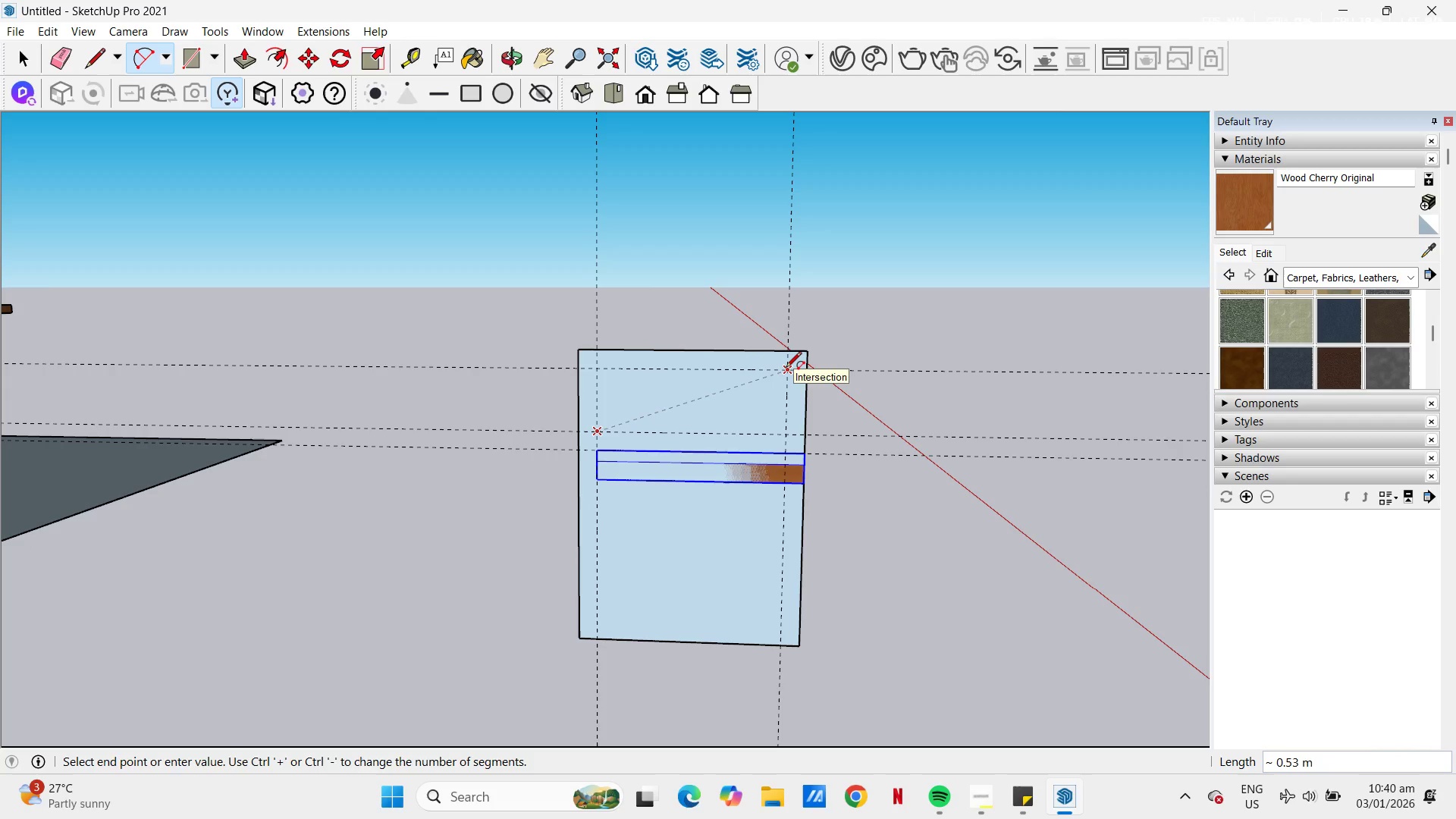 
key(Escape)
 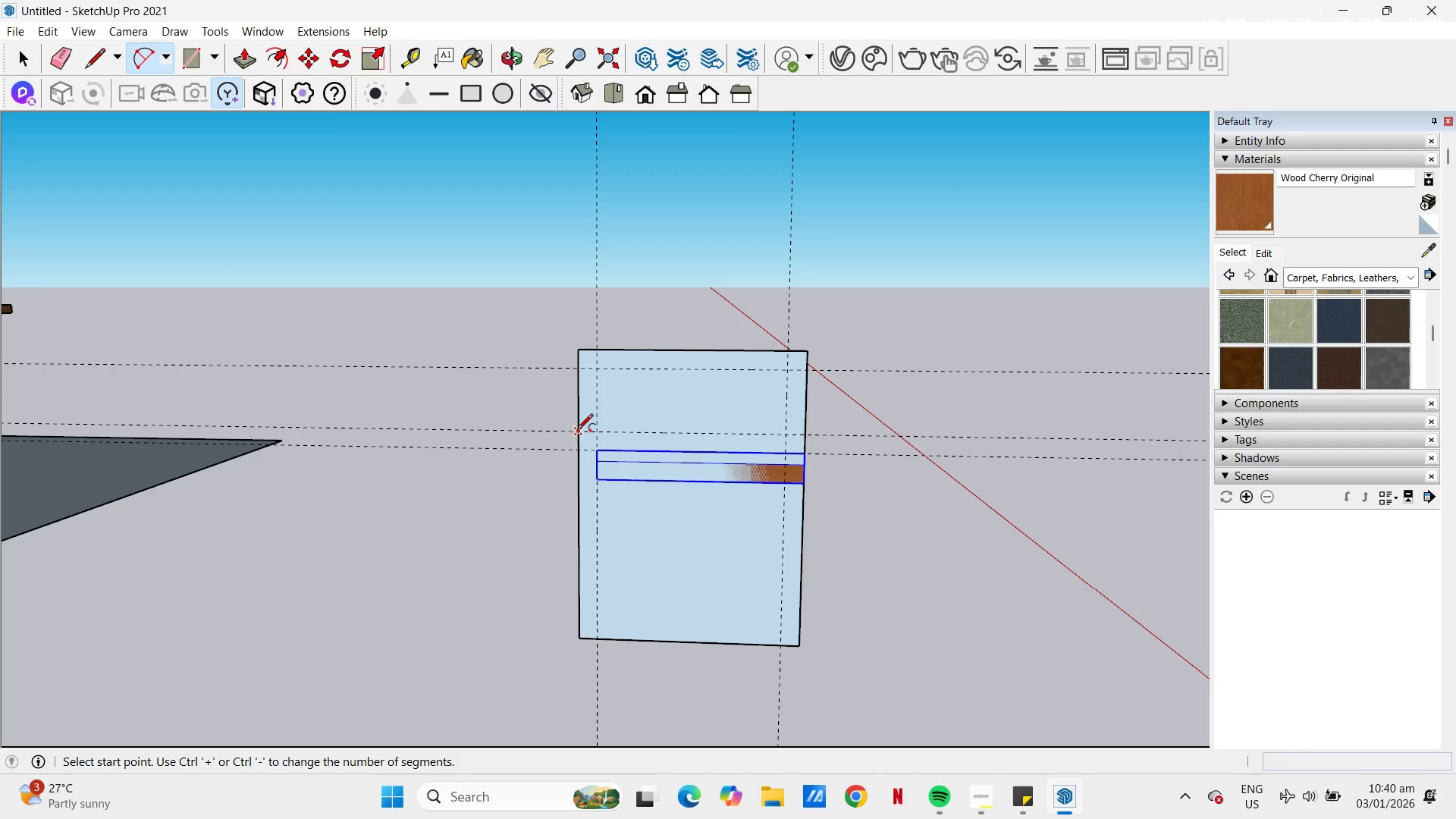 
left_click([577, 431])
 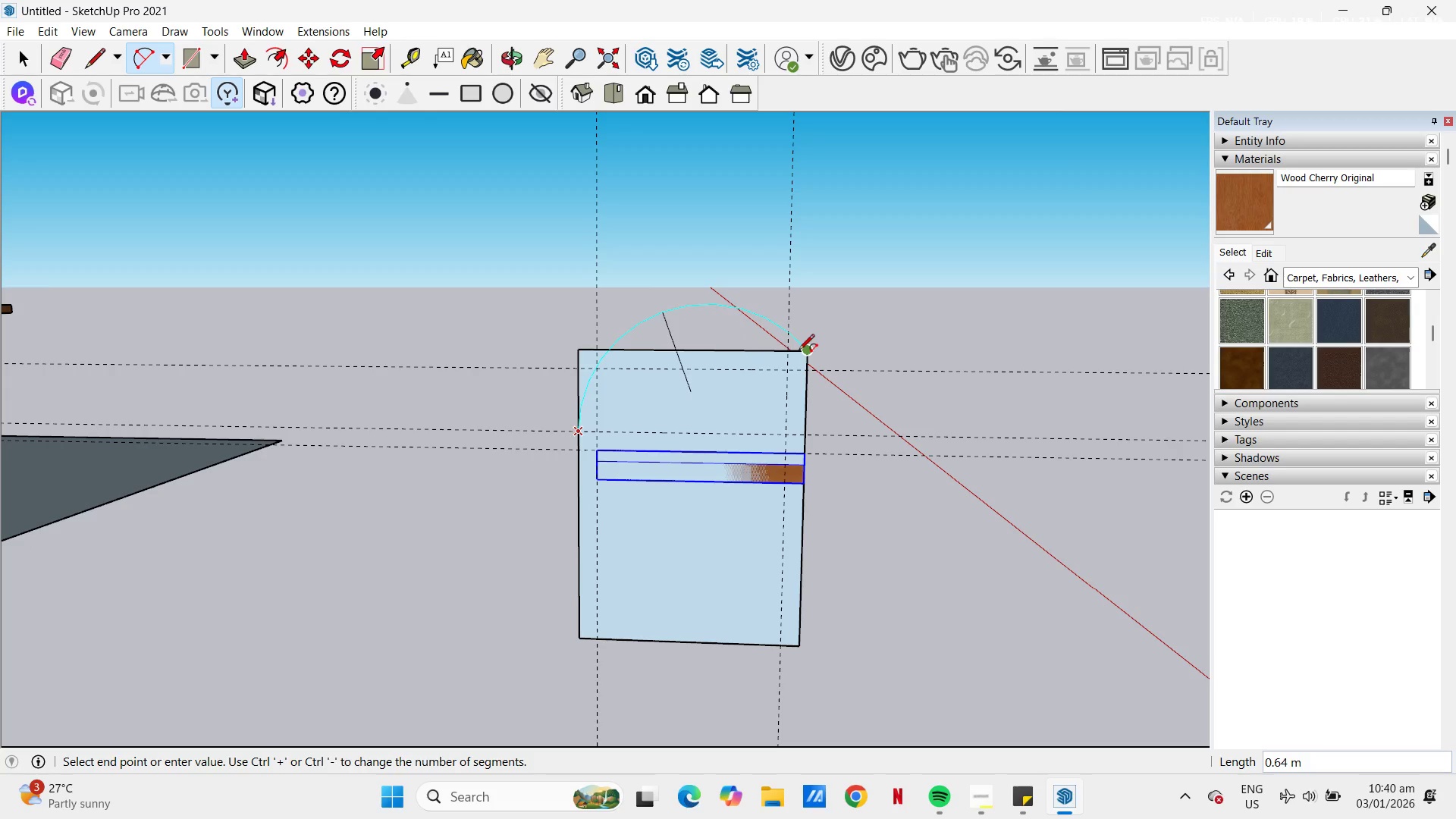 
left_click([799, 351])
 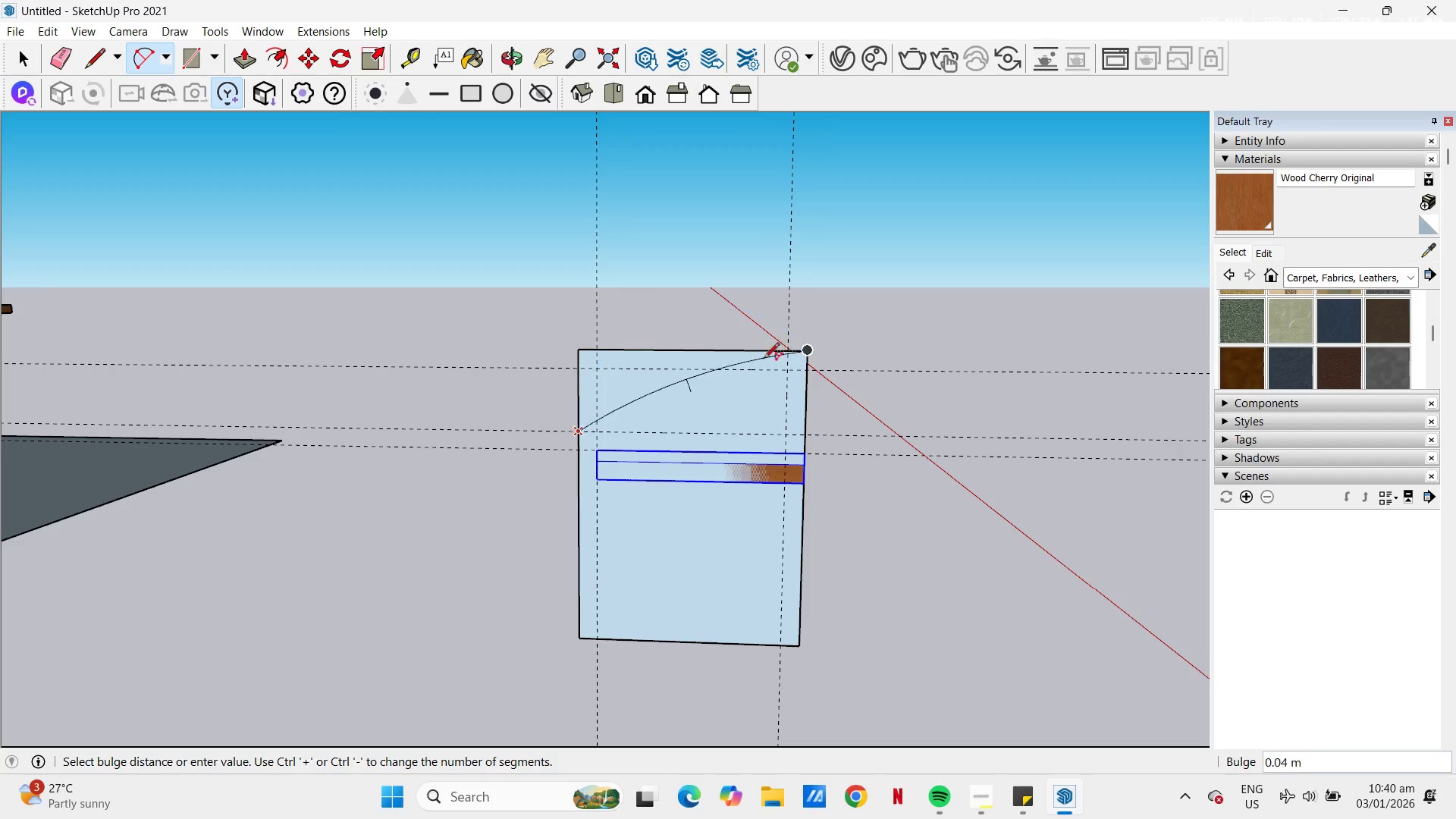 
scroll: coordinate [687, 380], scroll_direction: up, amount: 3.0
 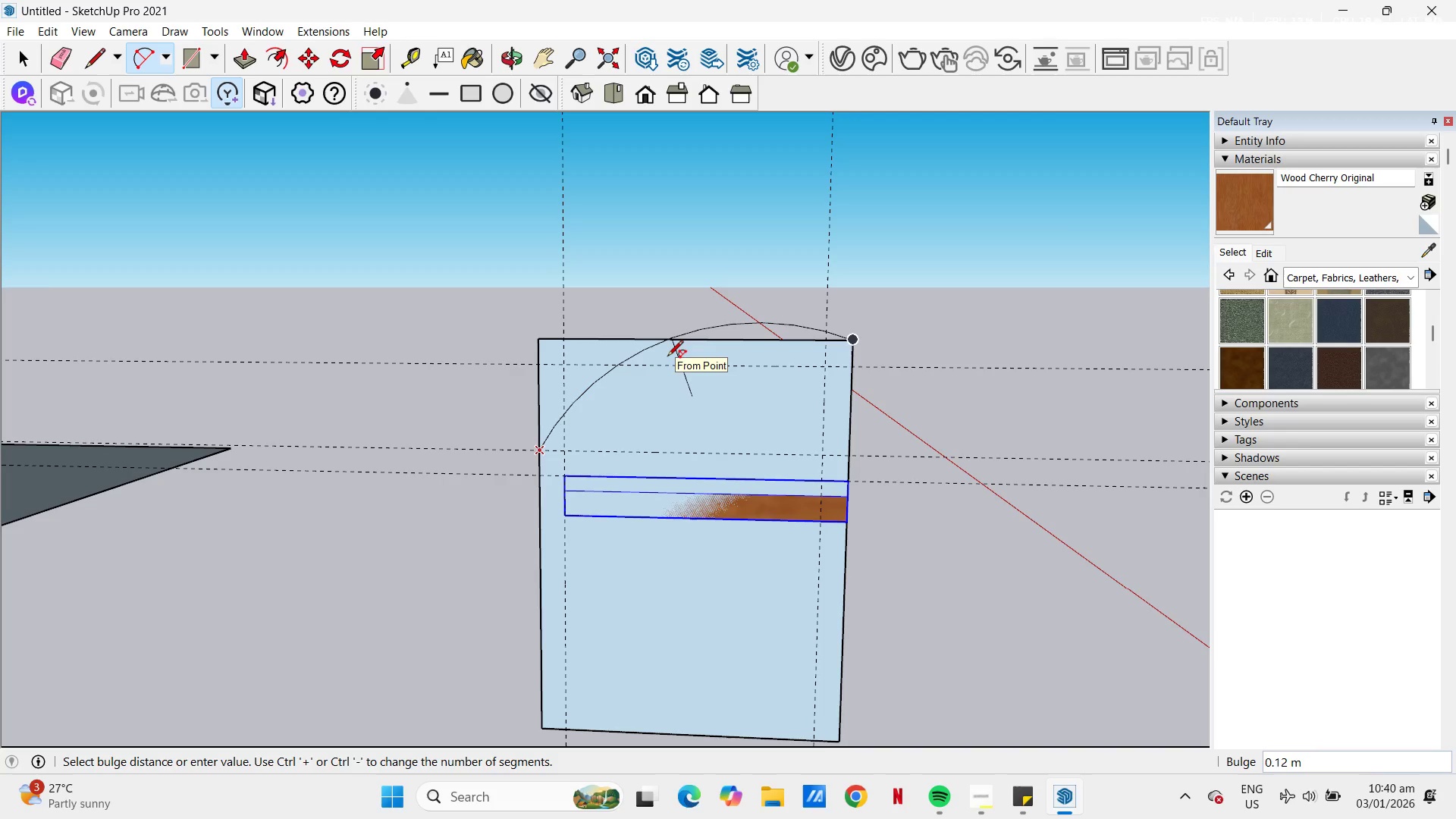 
wait(9.57)
 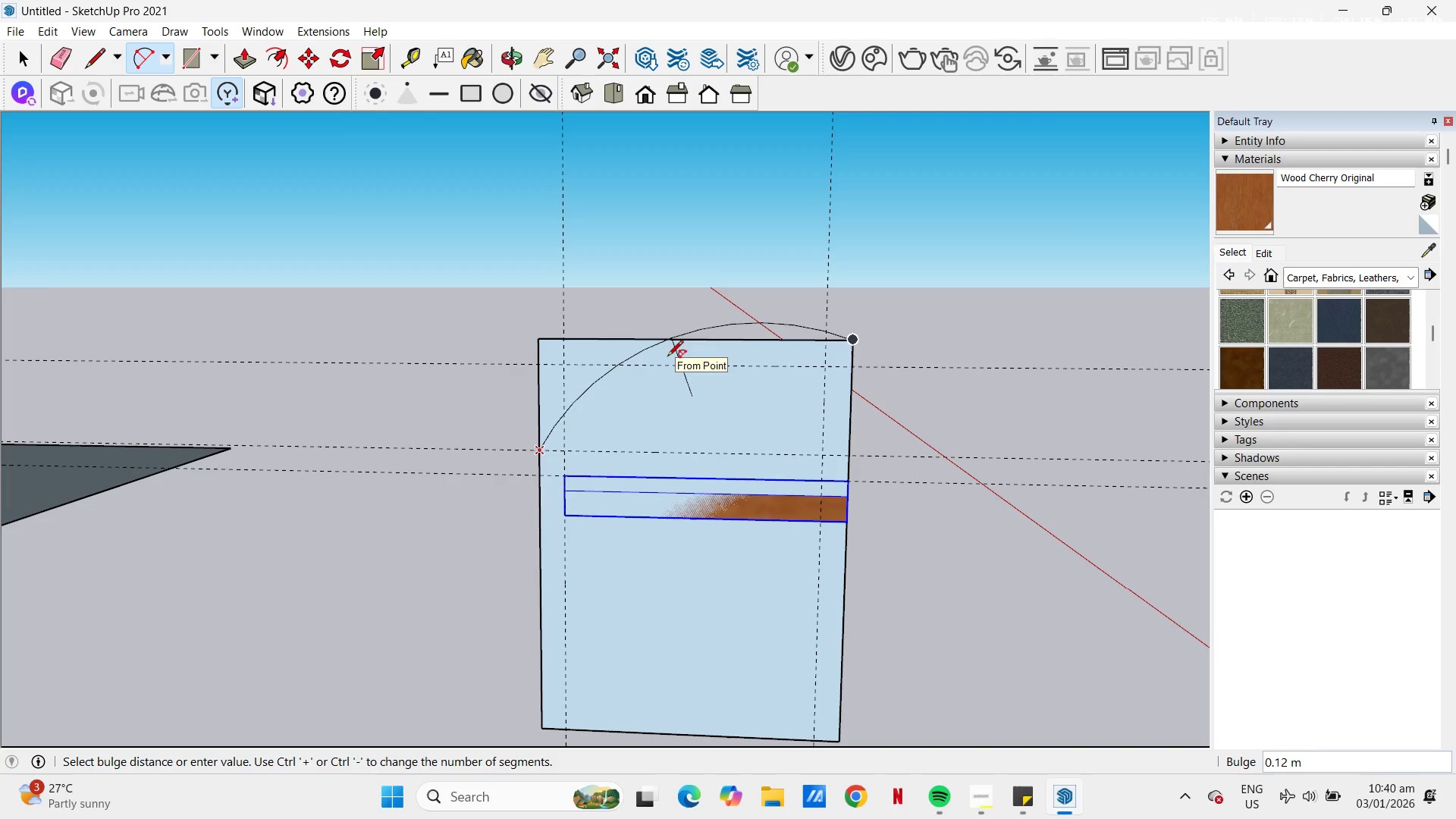 
key(Escape)
 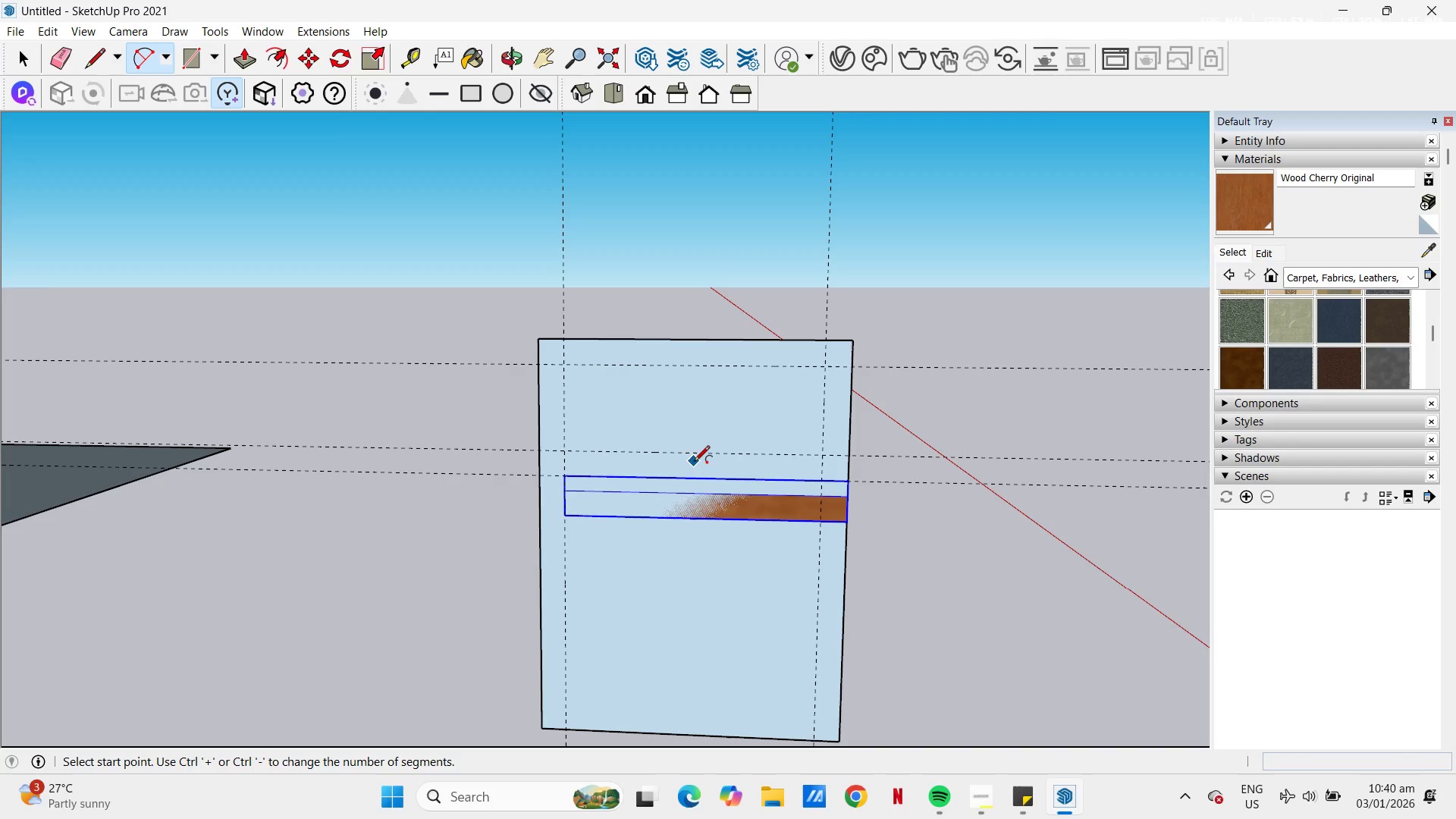 
left_click_drag(start_coordinate=[695, 476], to_coordinate=[695, 469])
 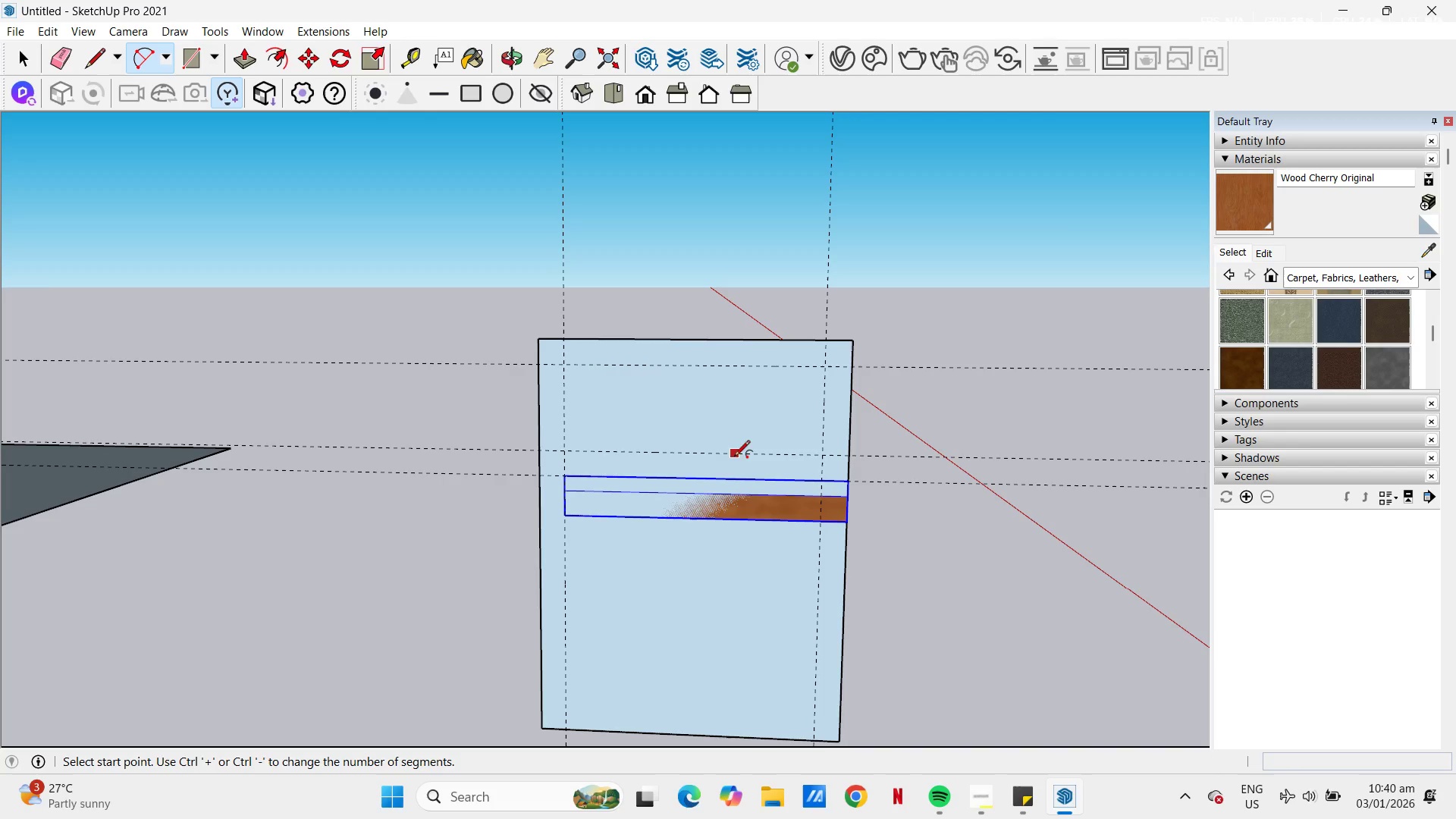 
left_click_drag(start_coordinate=[746, 479], to_coordinate=[745, 472])
 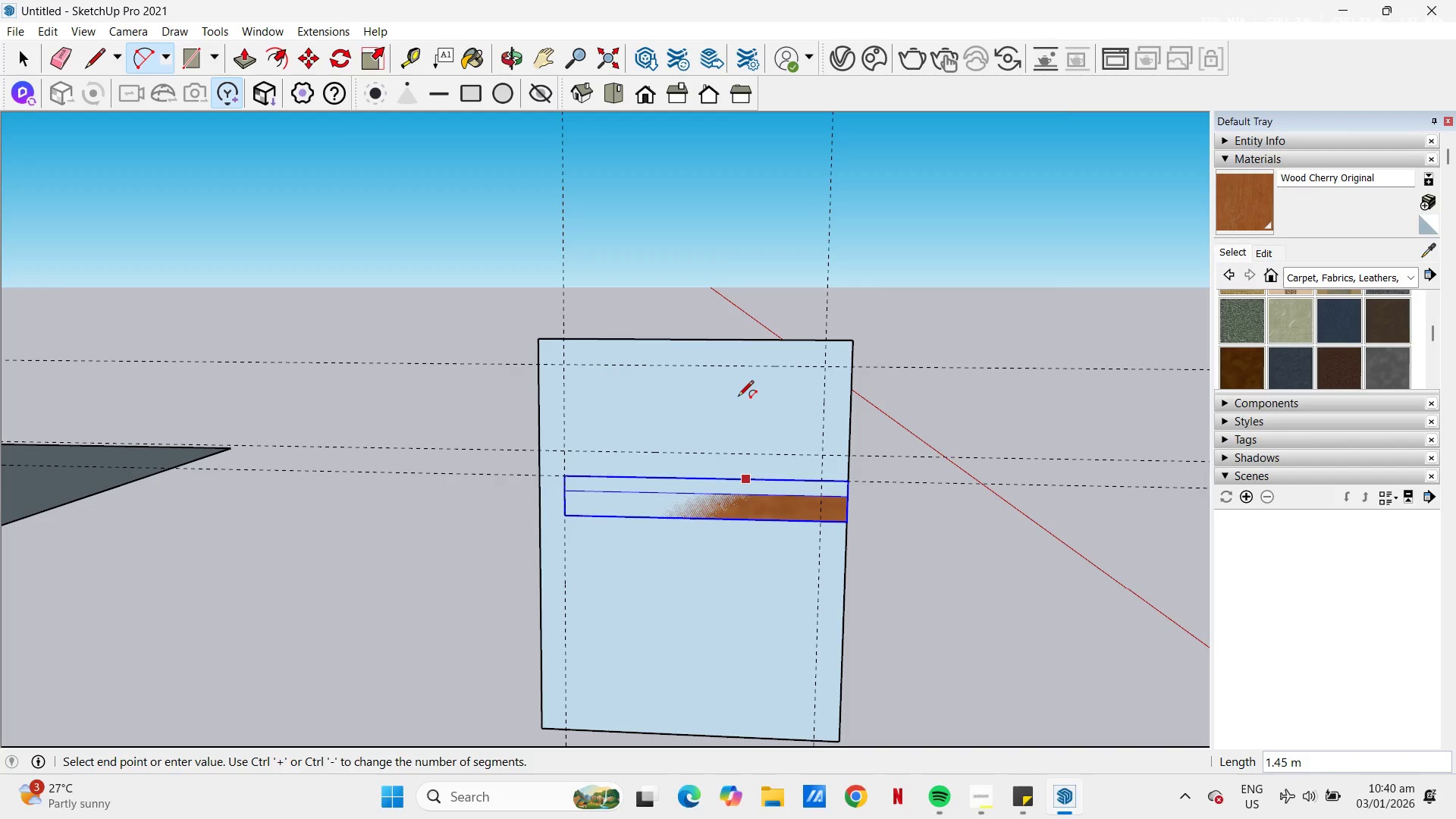 
key(Escape)
 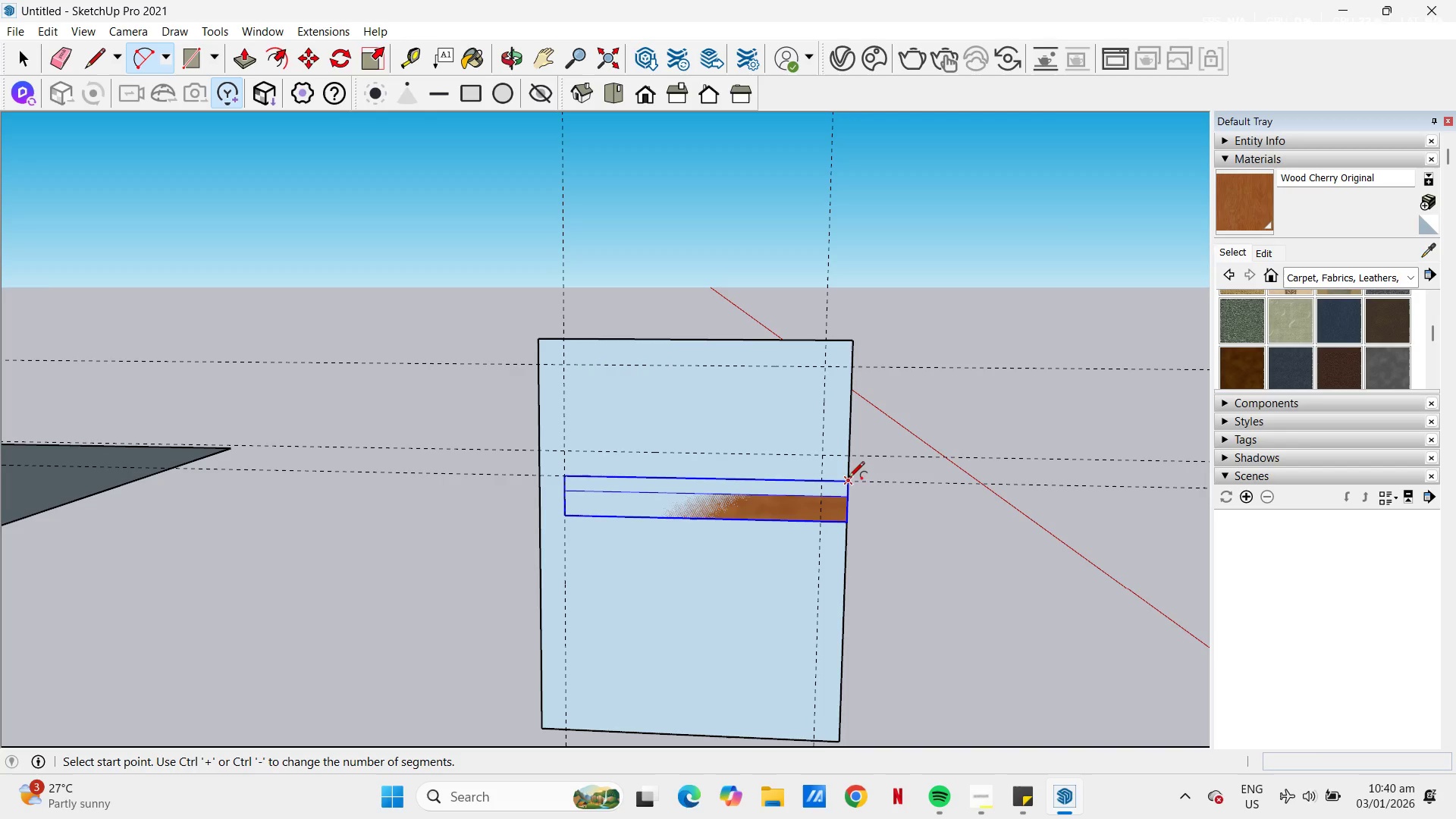 
key(Escape)
 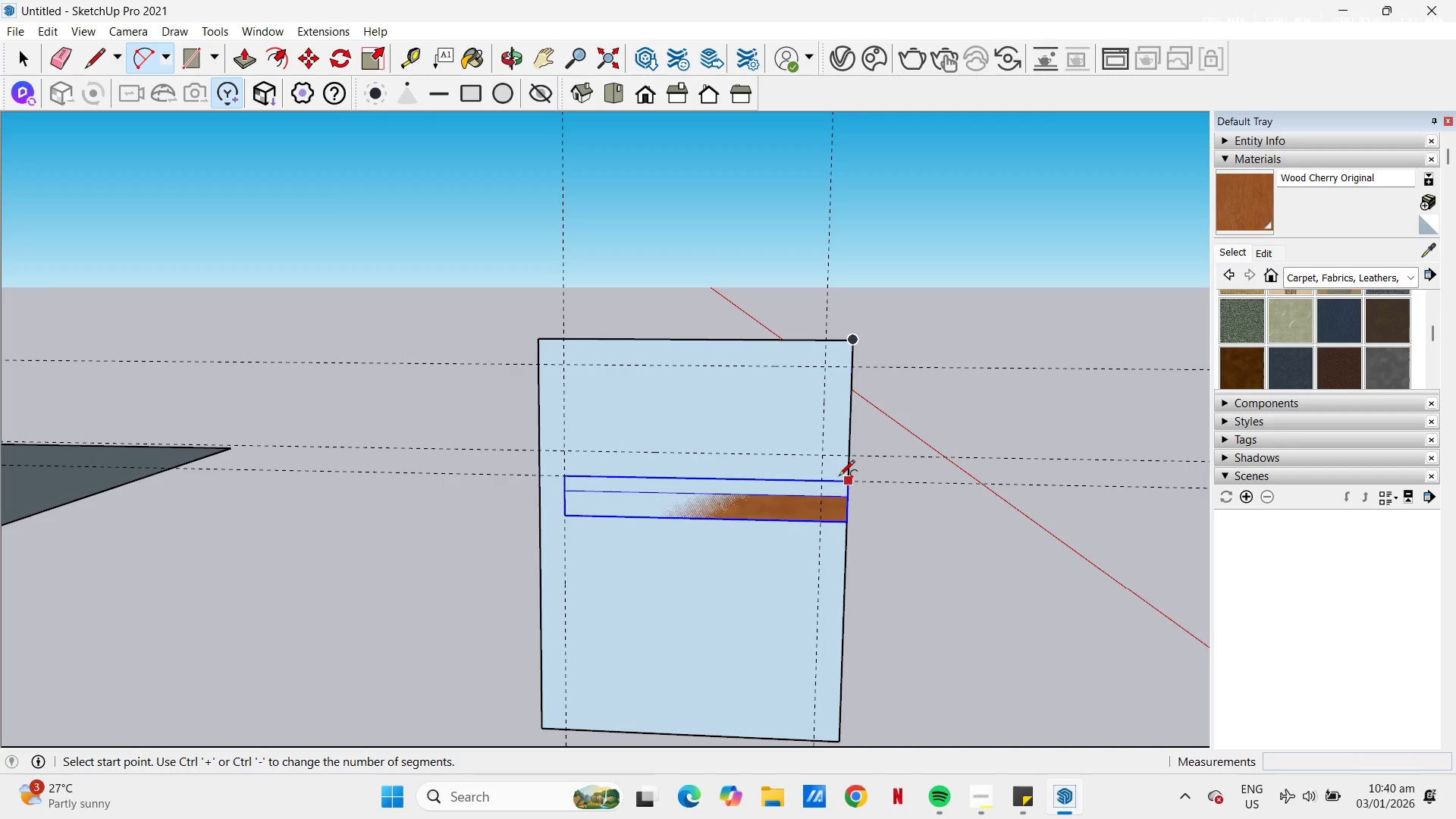 
key(Escape)
 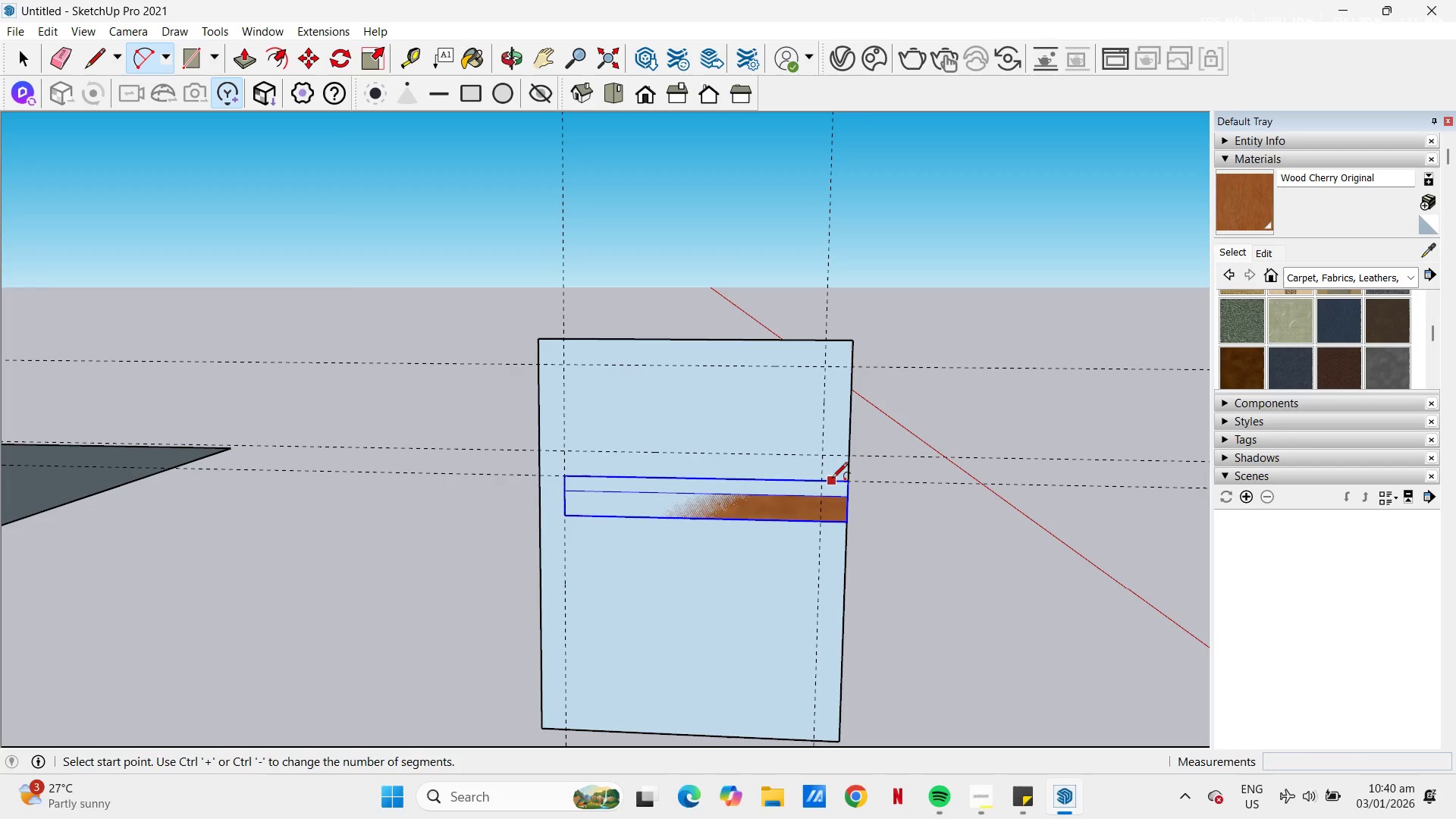 
key(Space)
 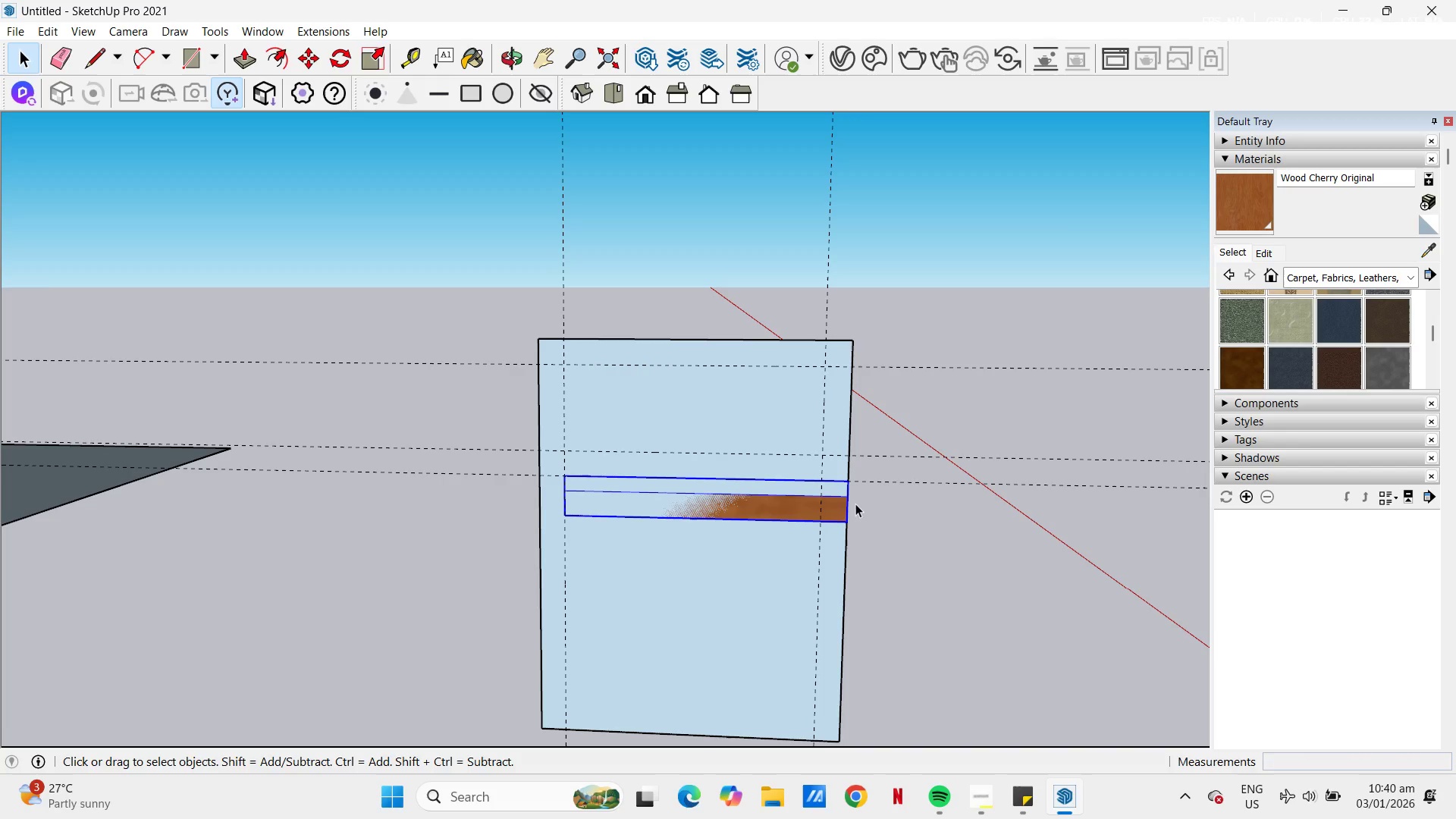 
key(Escape)
 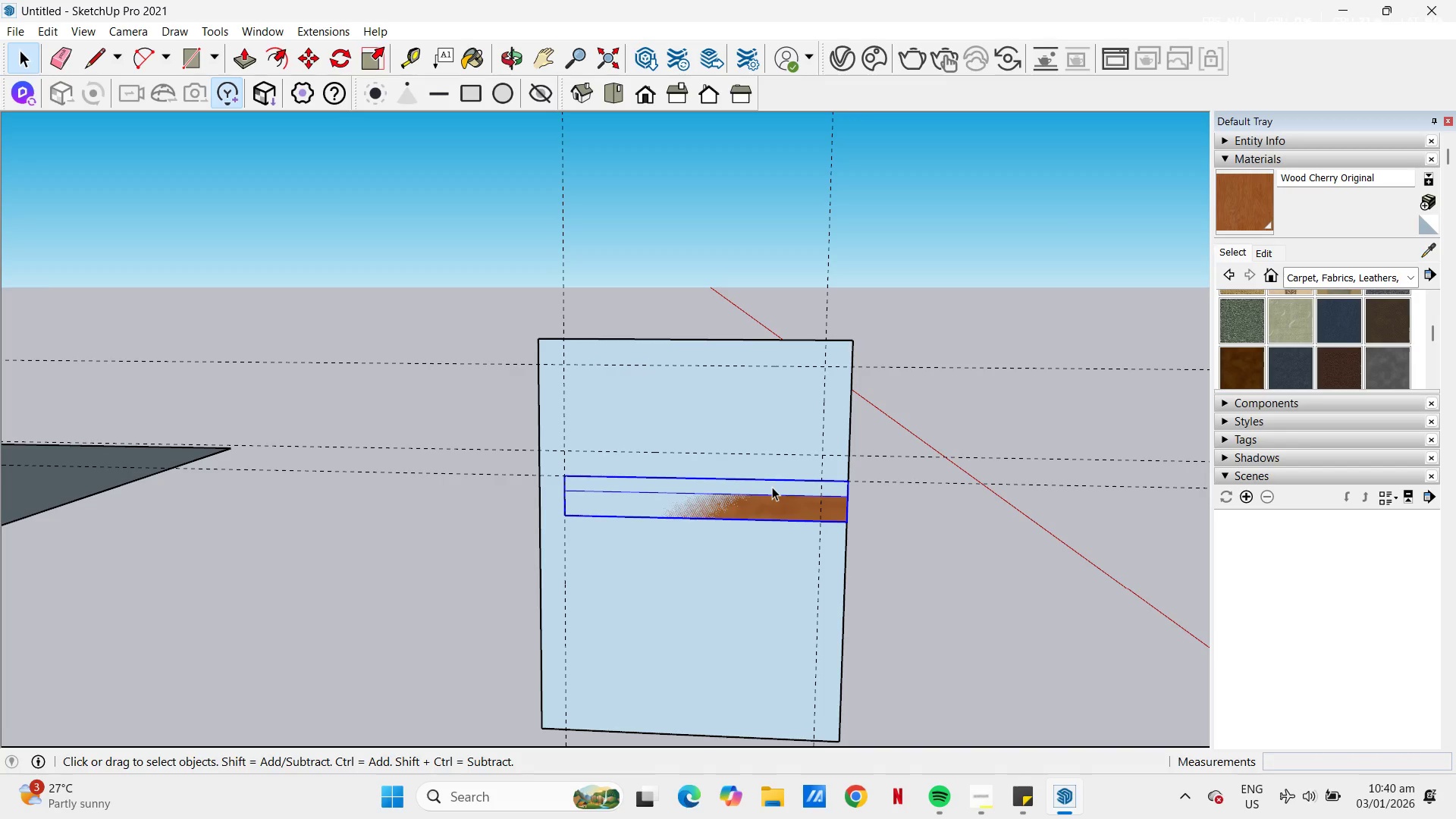 
key(T)
 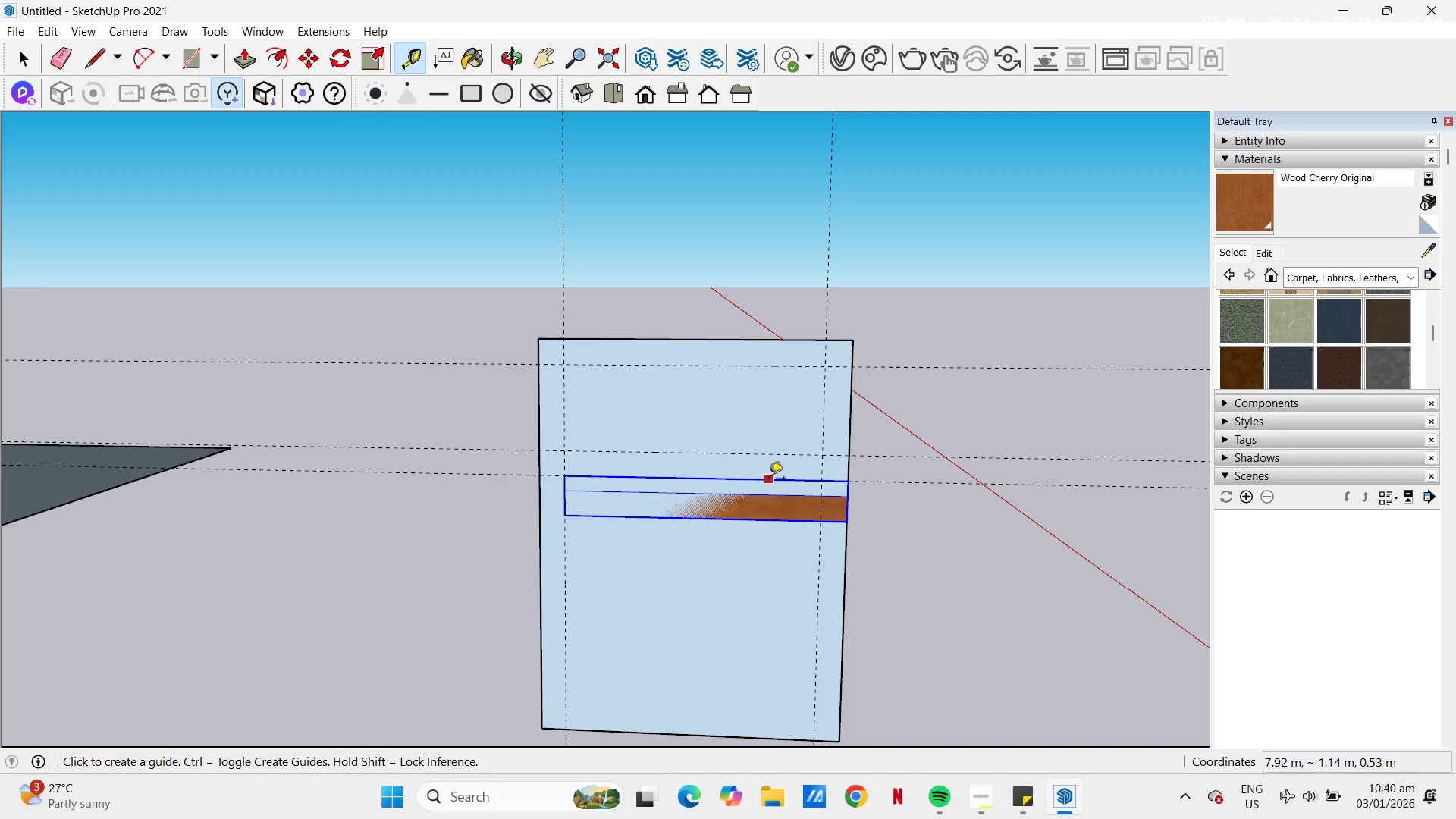 
left_click([769, 478])
 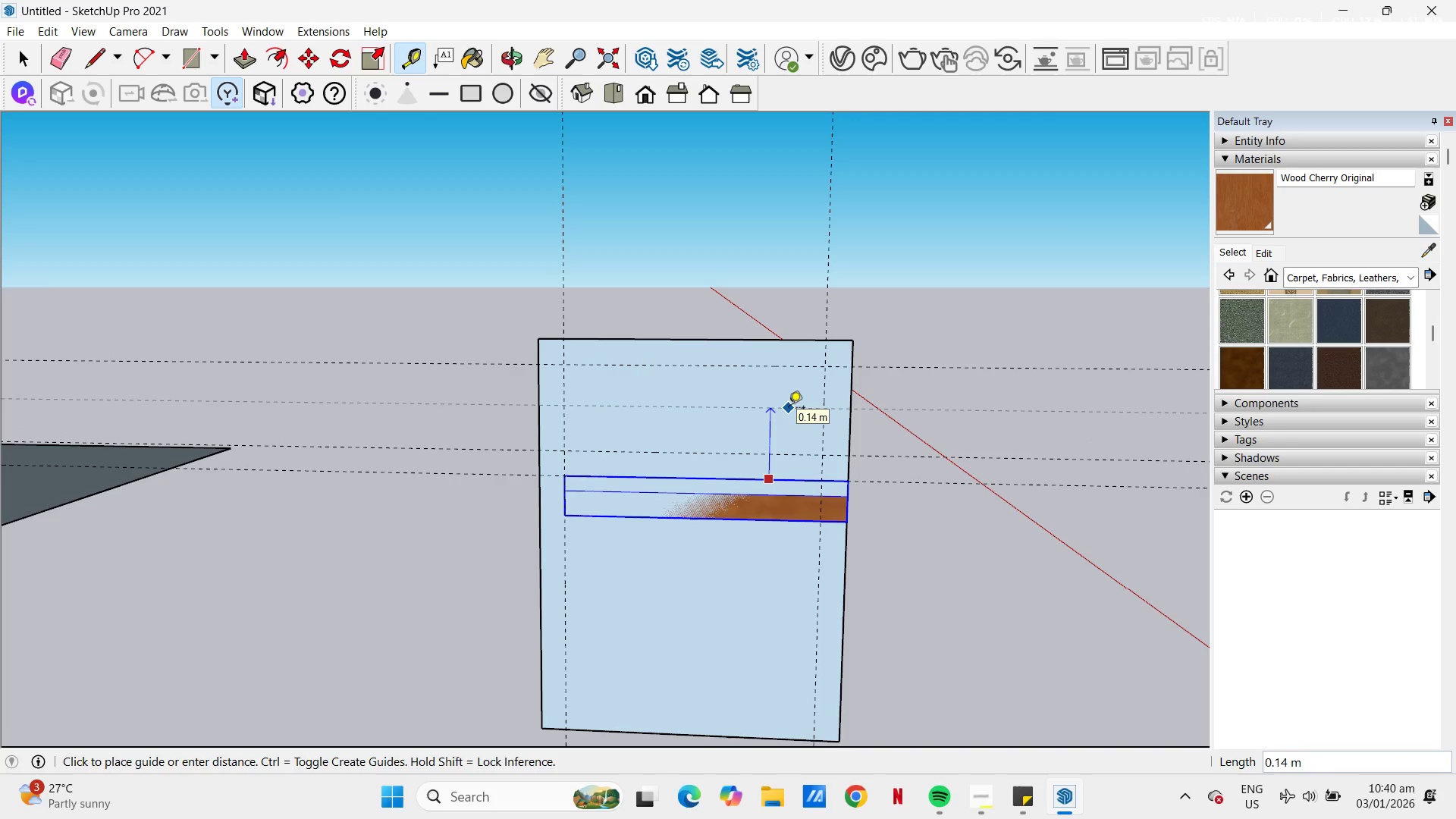 
key(NumpadDecimal)
 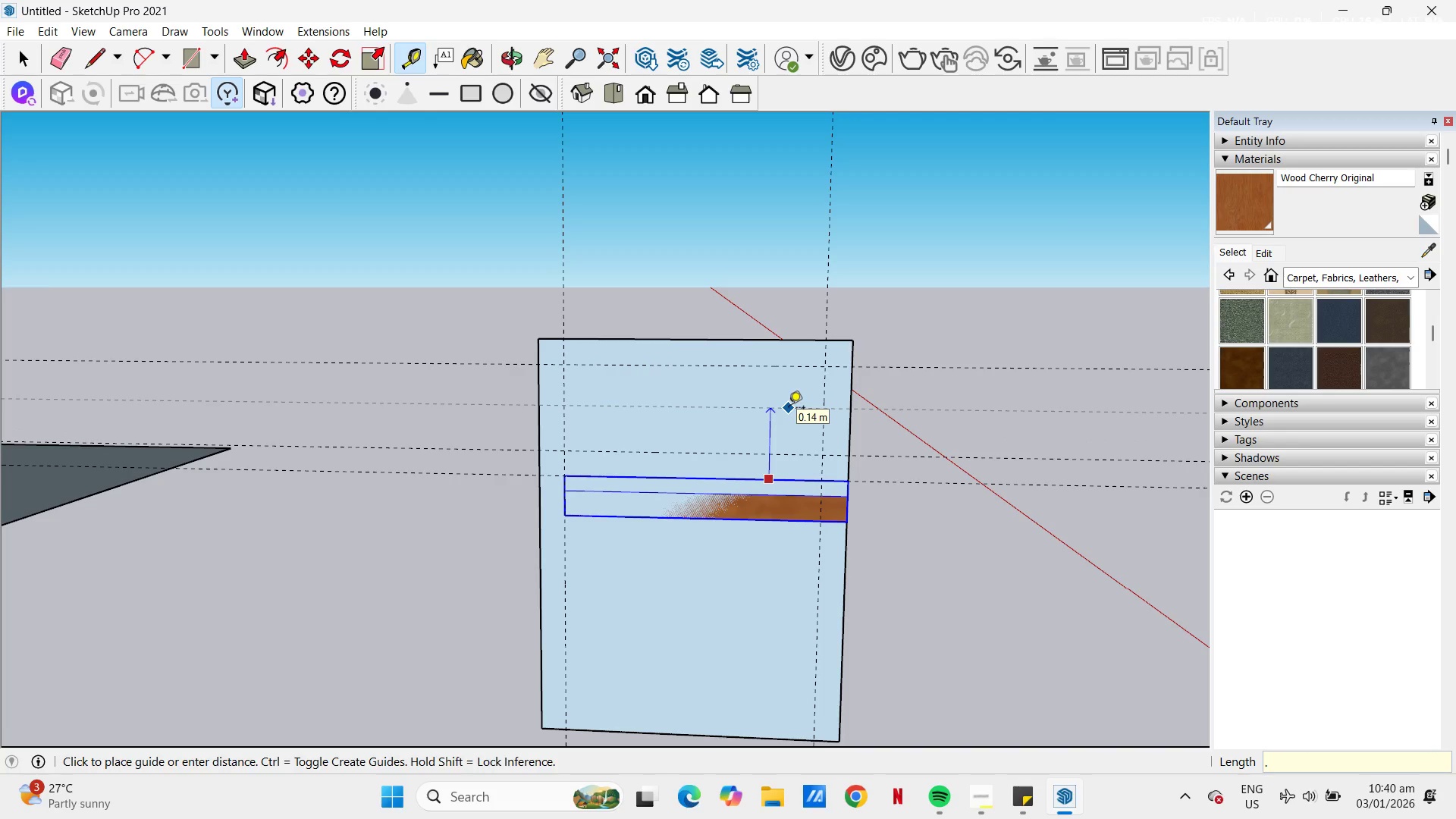 
key(Numpad1)
 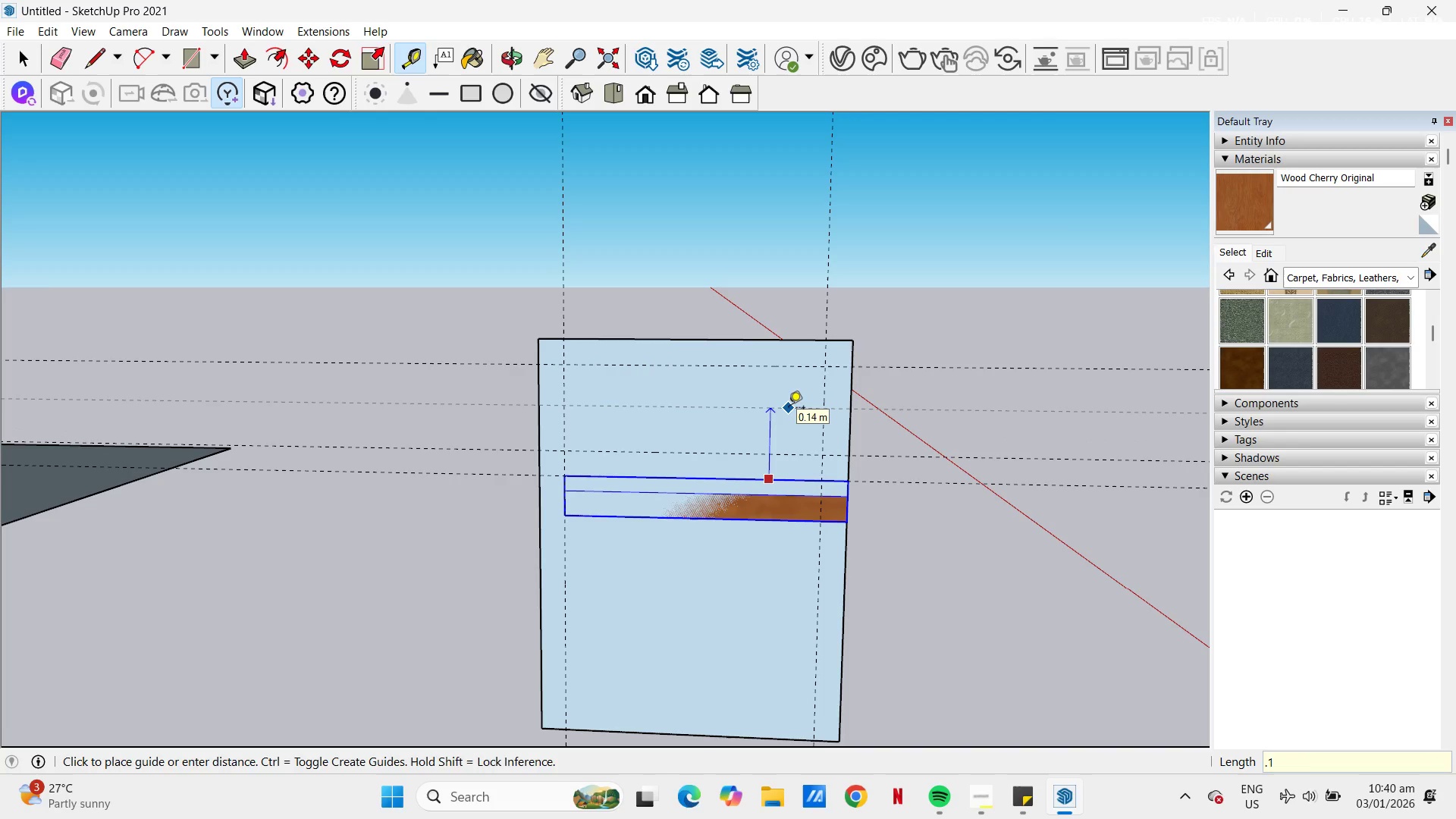 
key(Numpad5)
 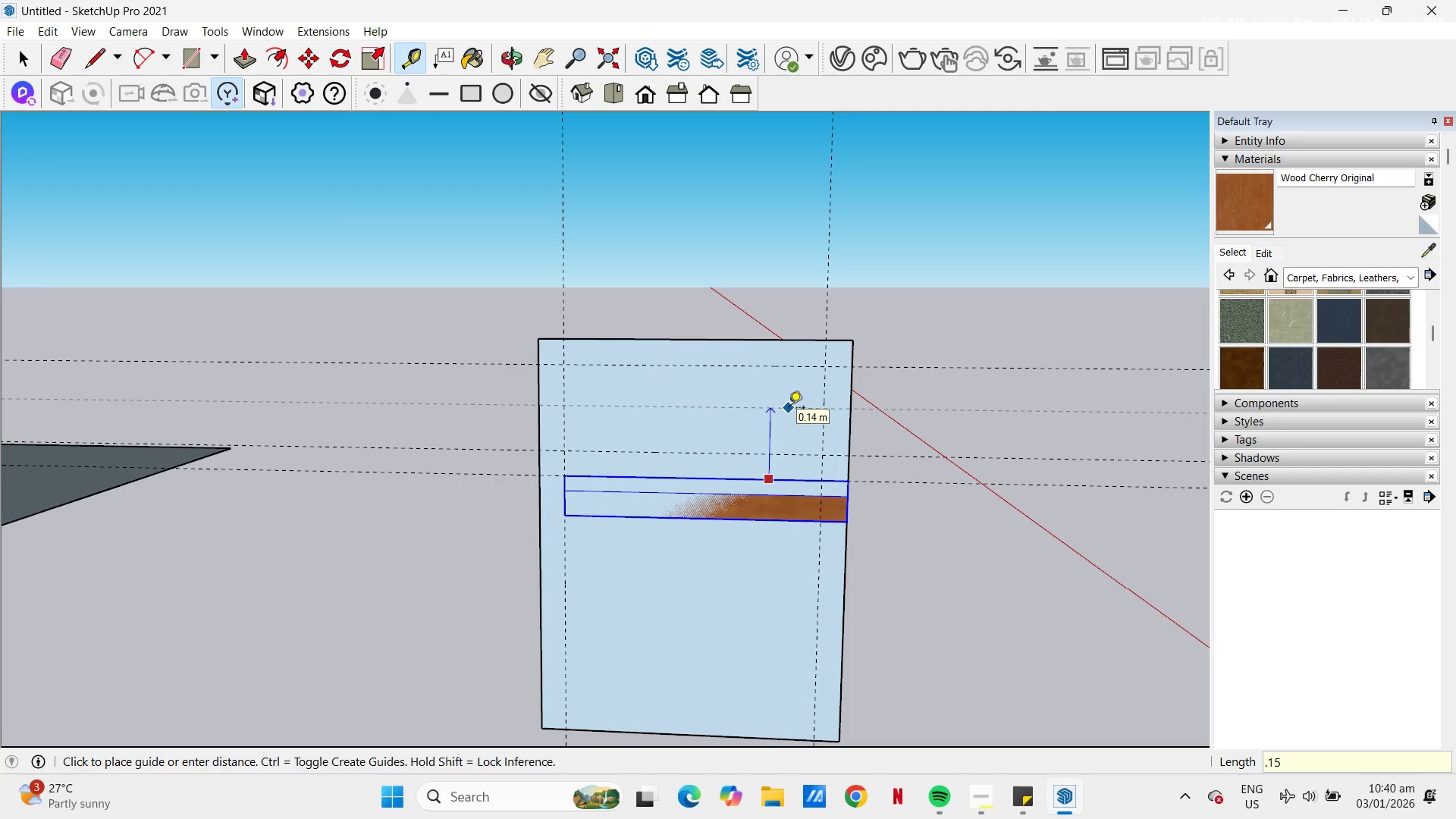 
key(NumpadEnter)
 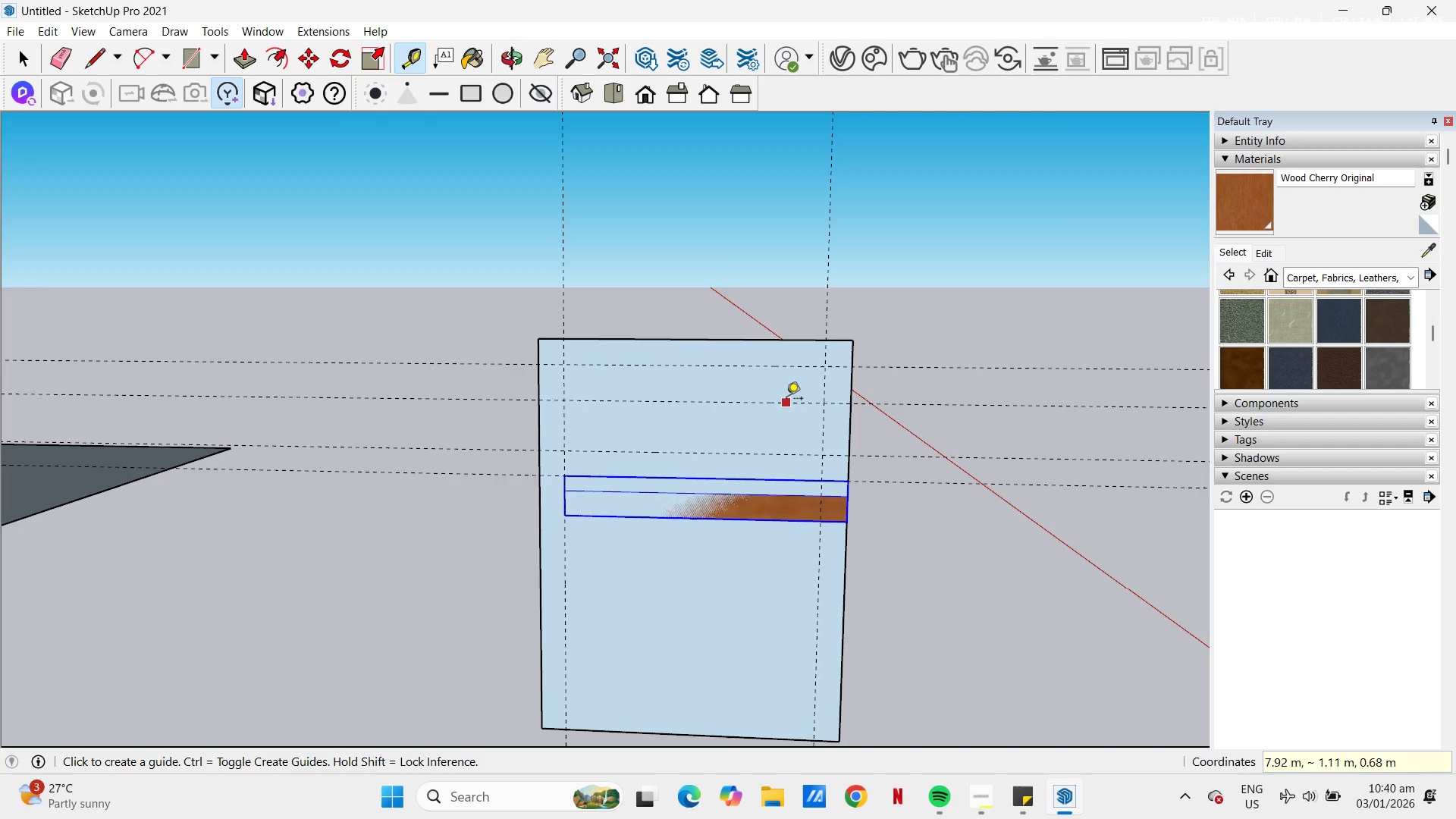 
key(E)
 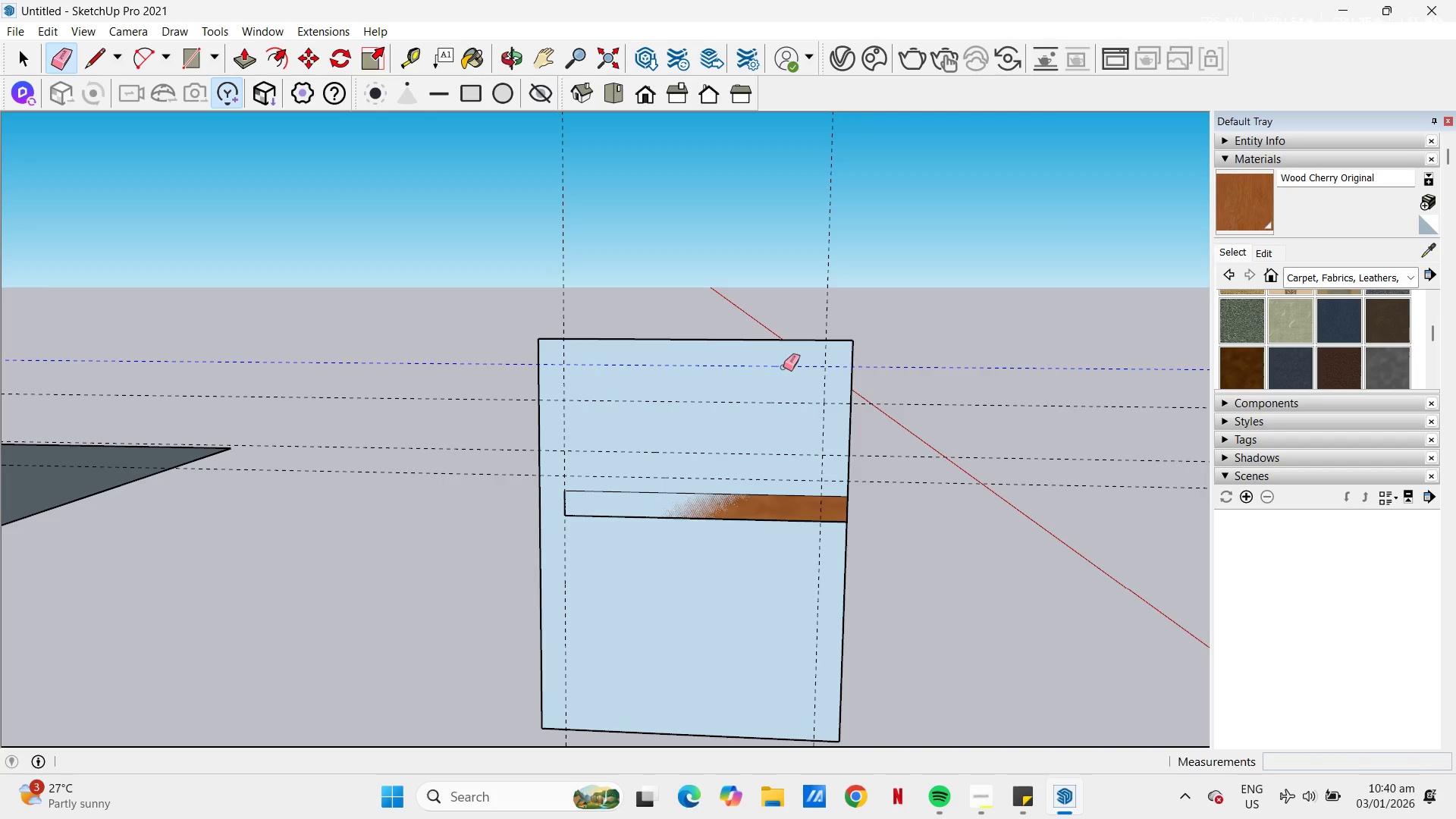 
left_click([783, 367])
 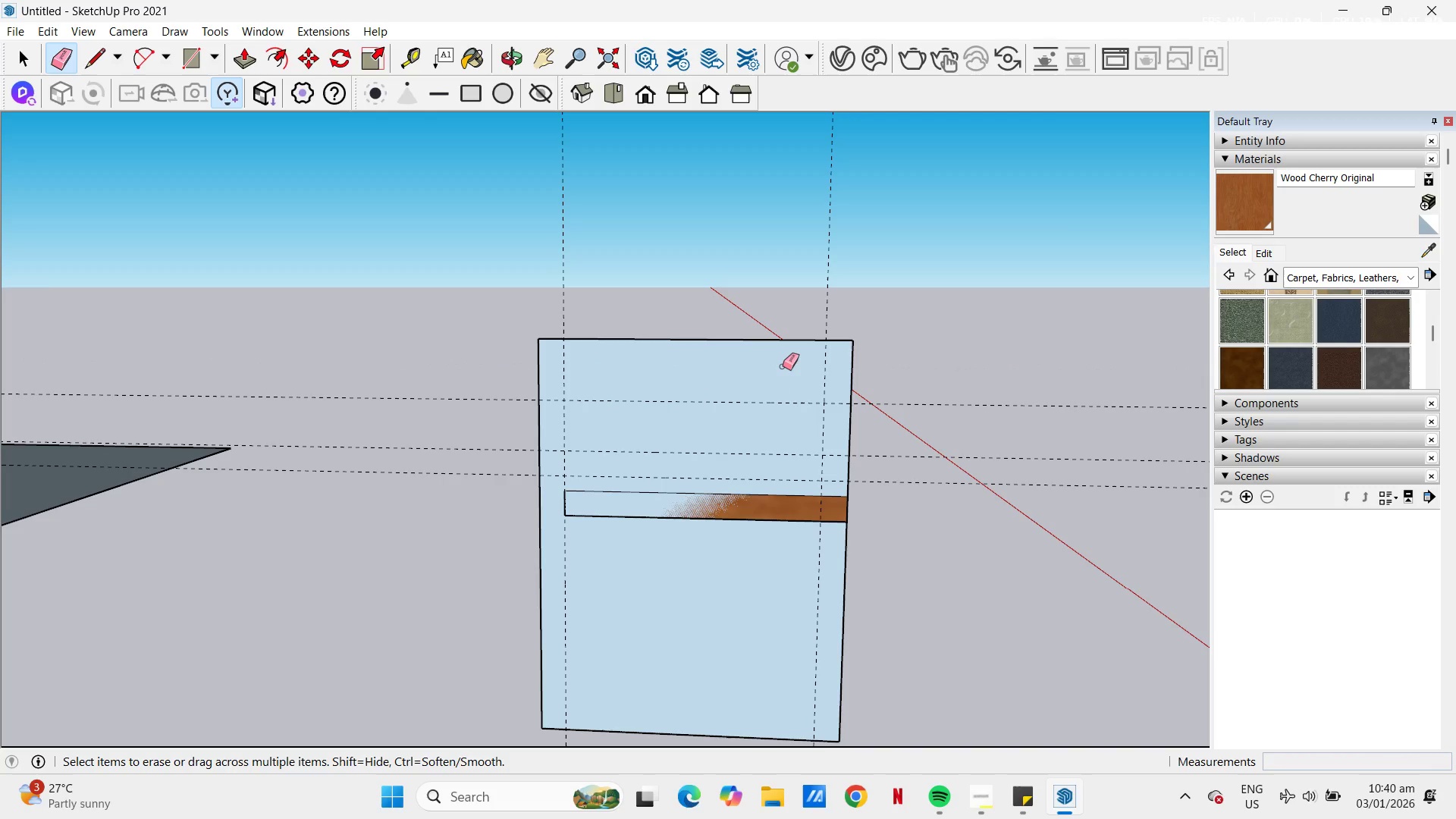 
key(L)
 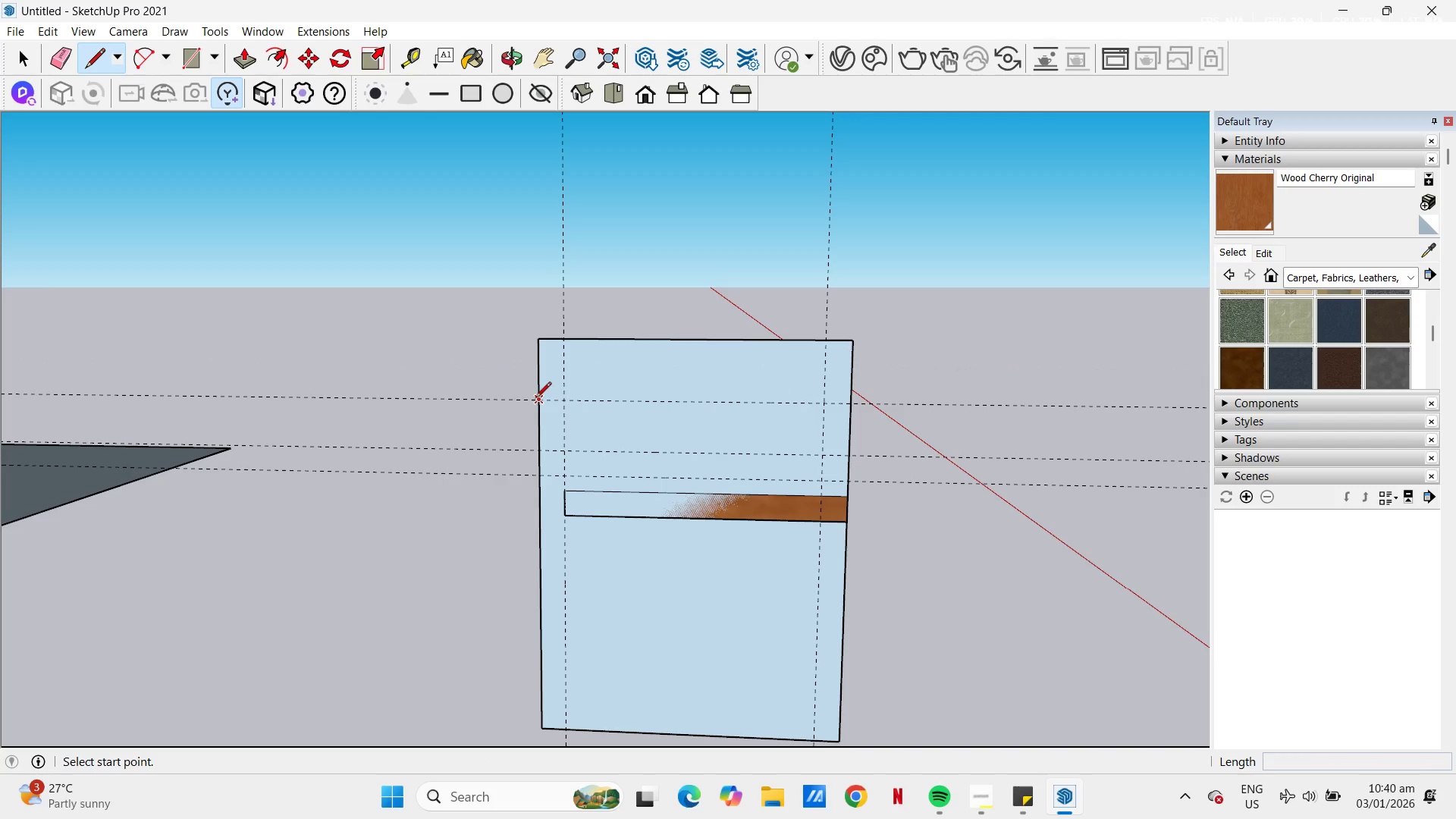 
left_click([534, 399])
 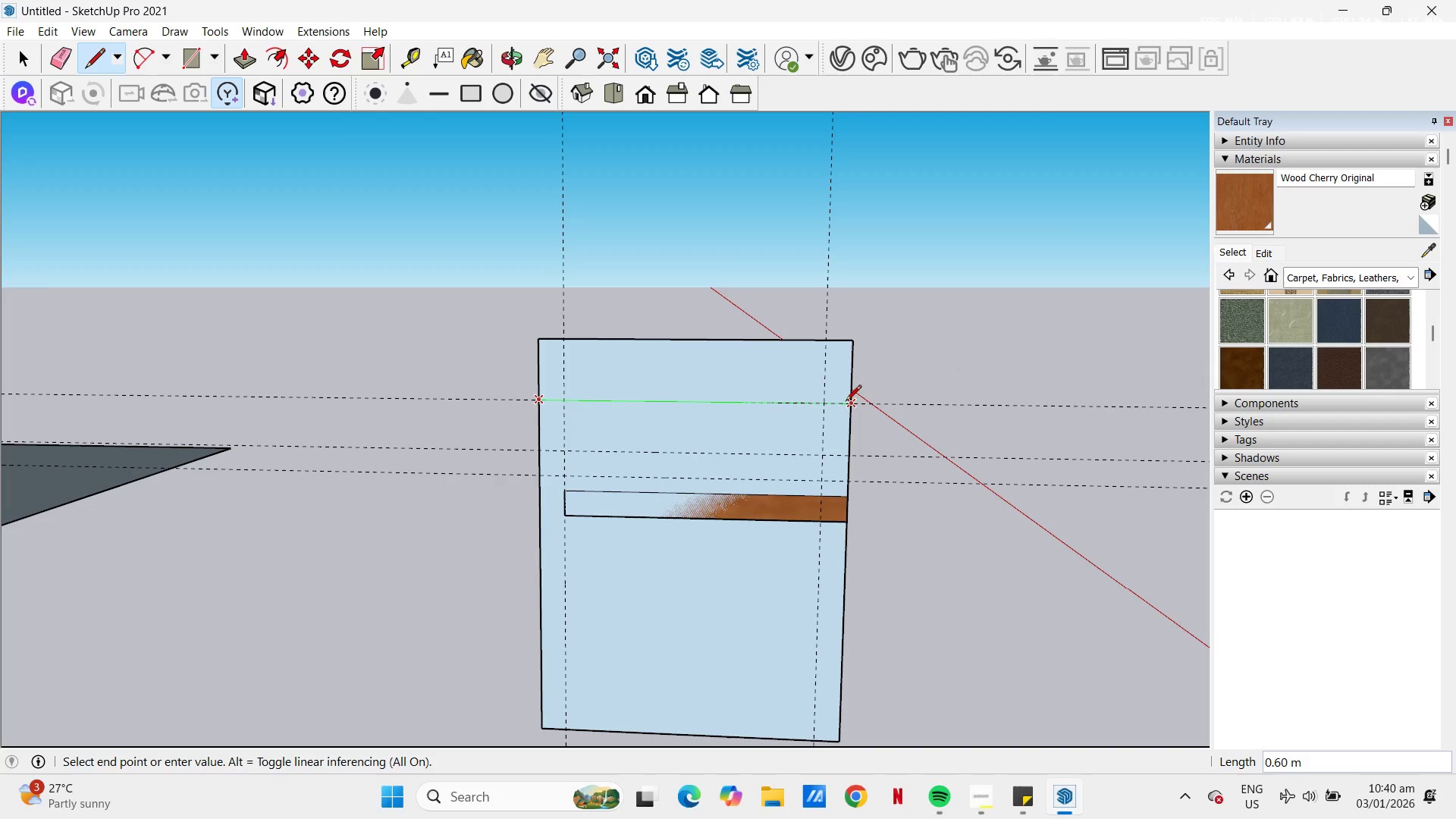 
left_click([847, 402])
 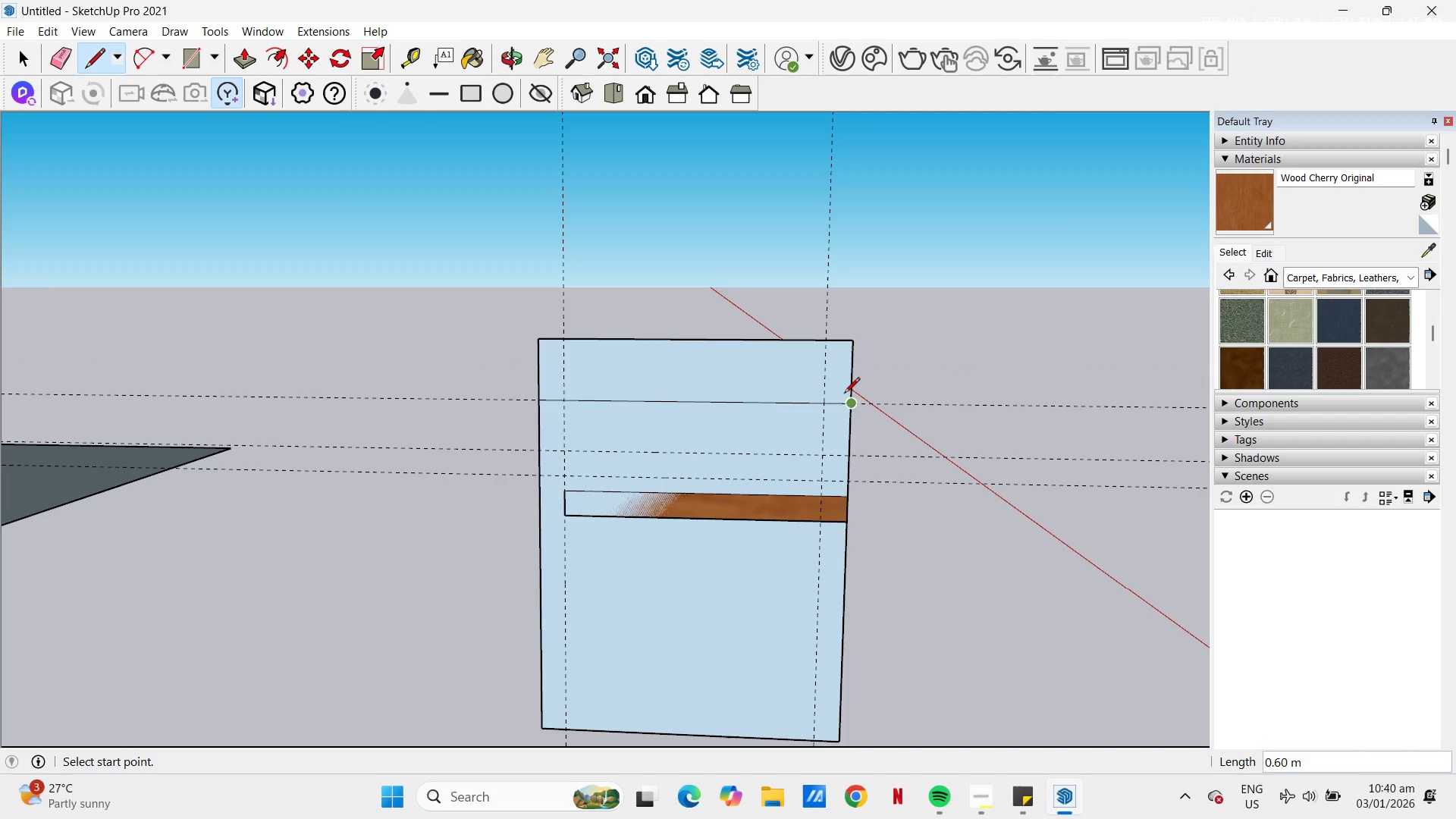 
key(E)
 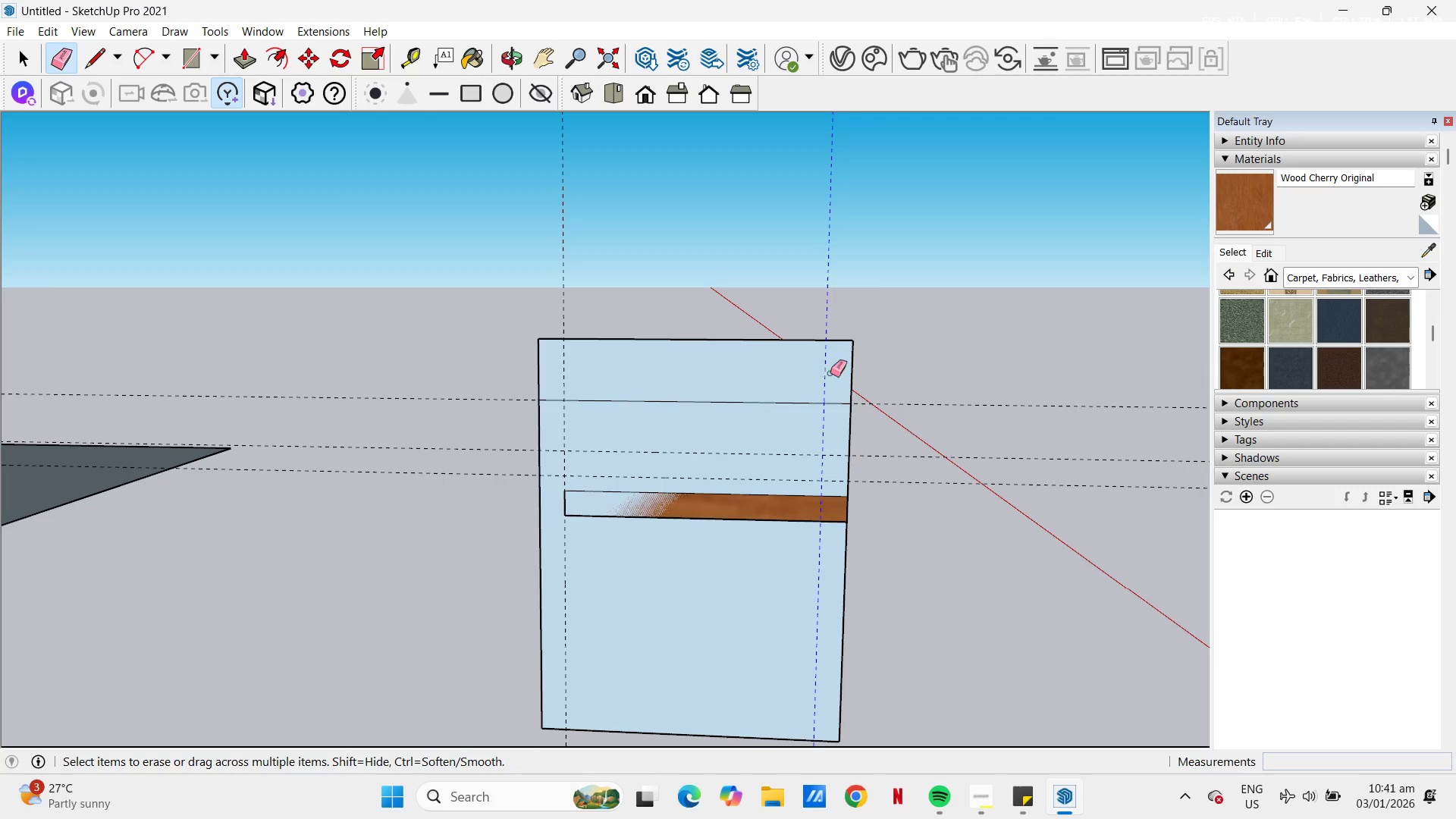 
key(Control+ControlLeft)
 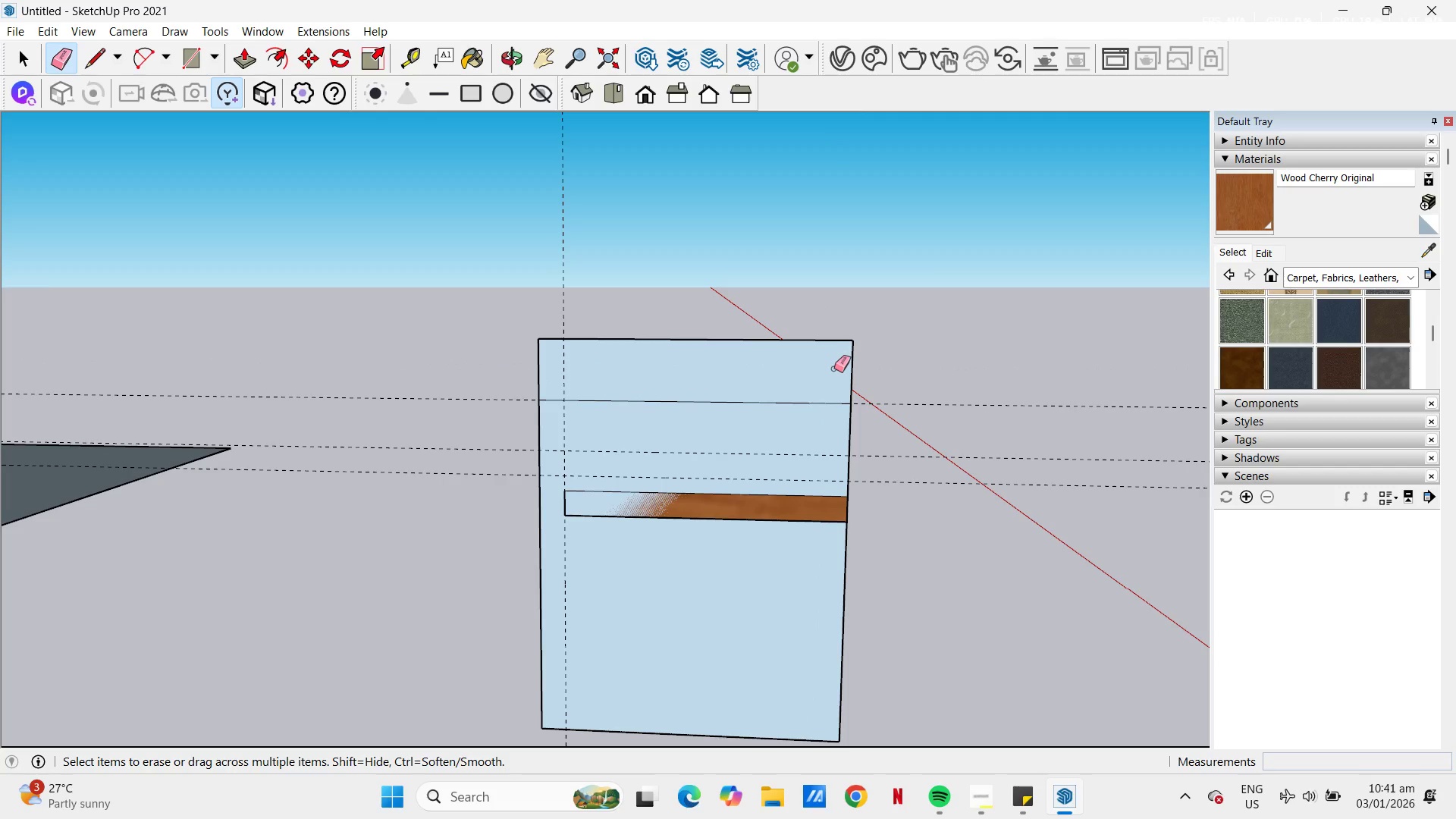 
key(Control+Z)
 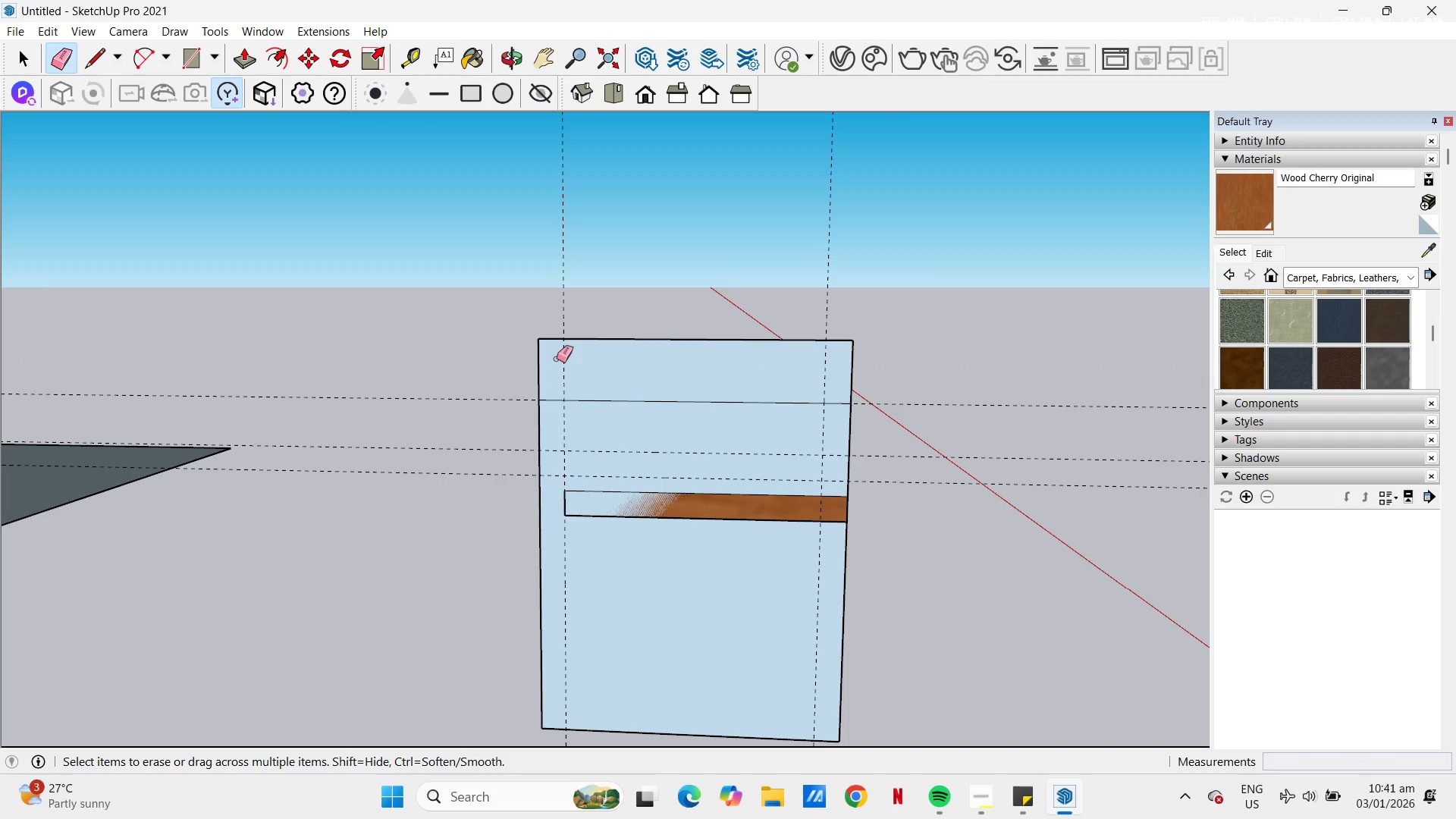 
type(ae)
 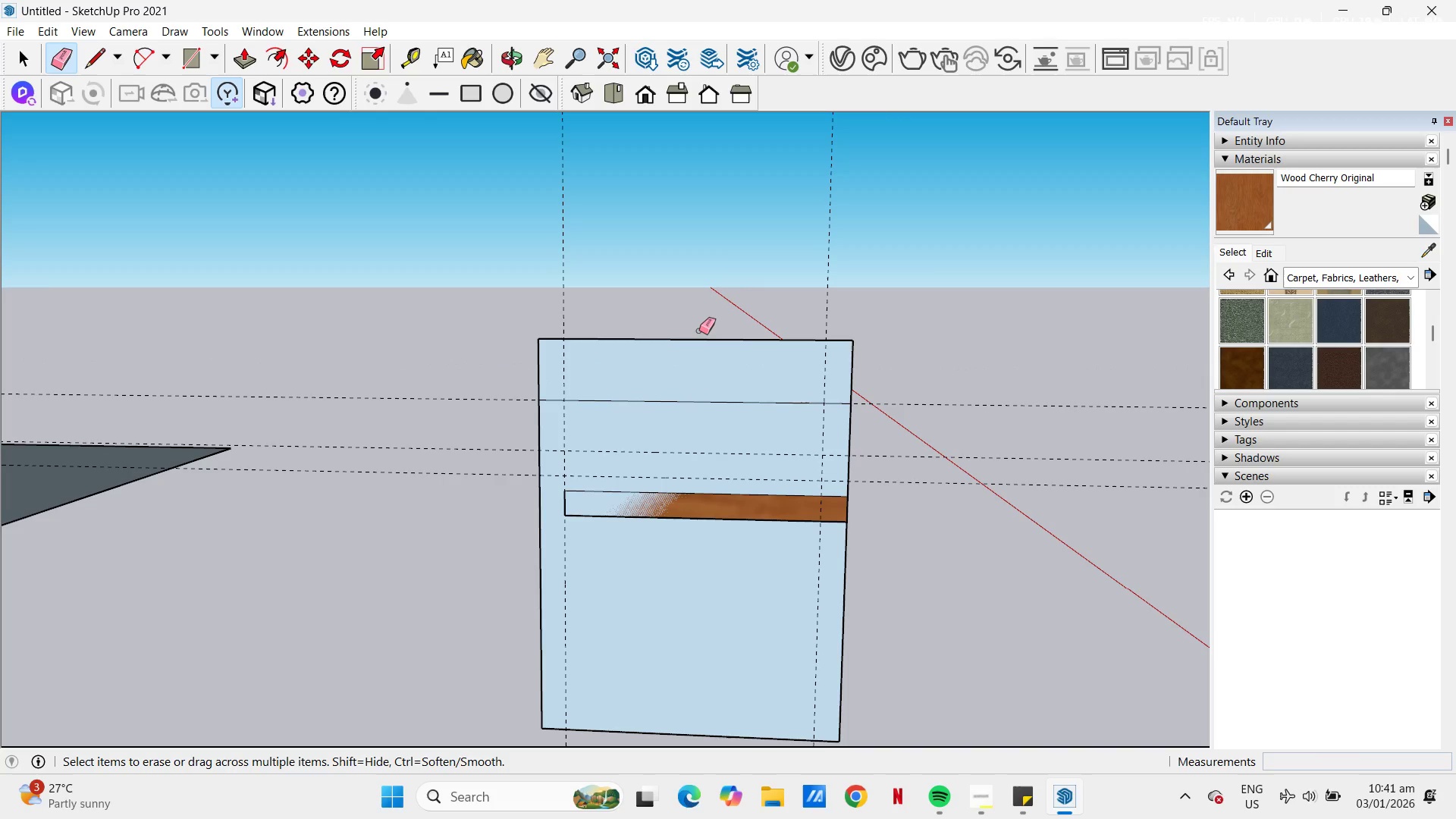 
left_click_drag(start_coordinate=[698, 331], to_coordinate=[697, 352])
 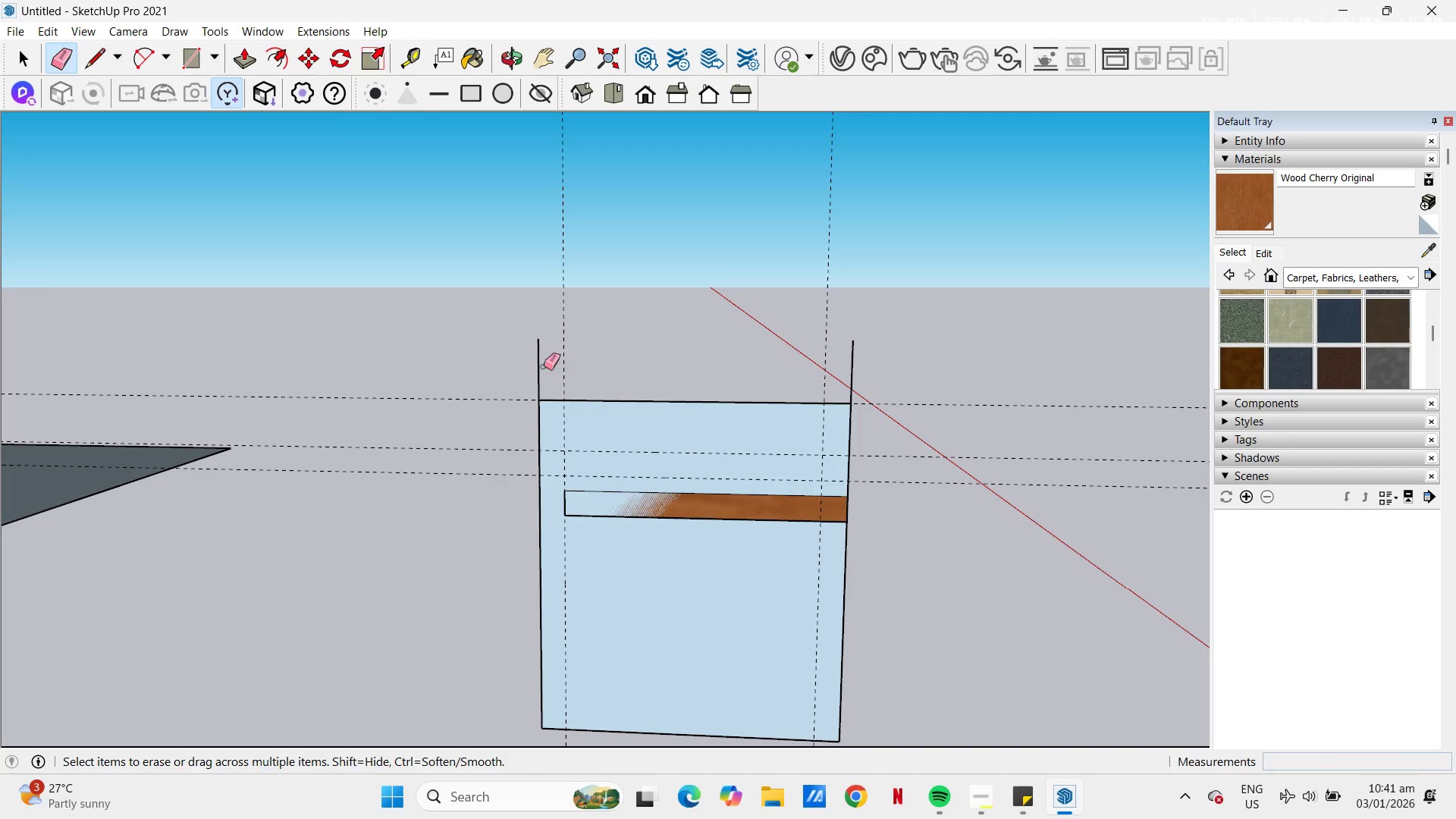 
left_click_drag(start_coordinate=[541, 366], to_coordinate=[524, 362])
 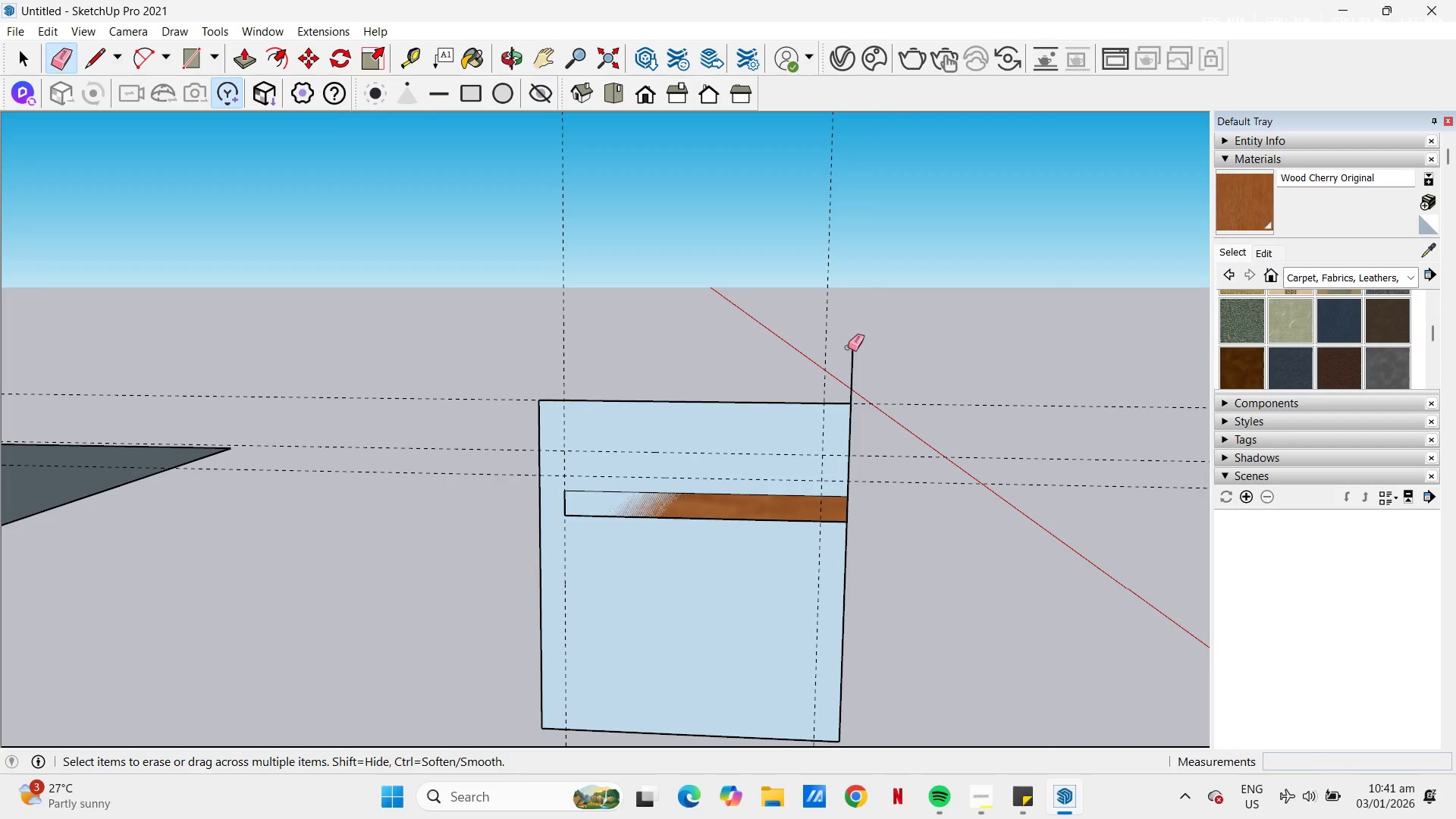 
left_click_drag(start_coordinate=[851, 353], to_coordinate=[864, 352])
 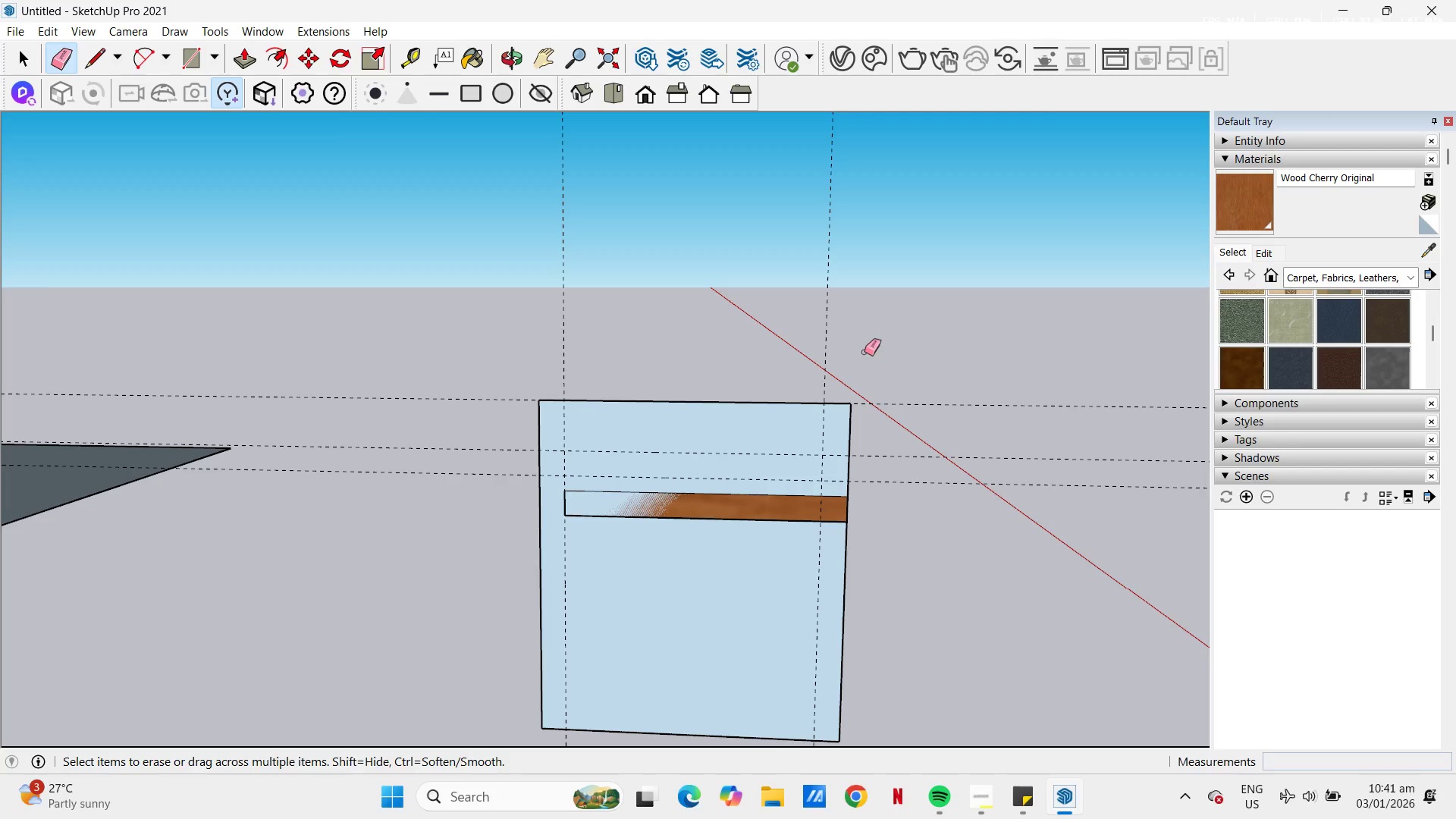 
key(A)
 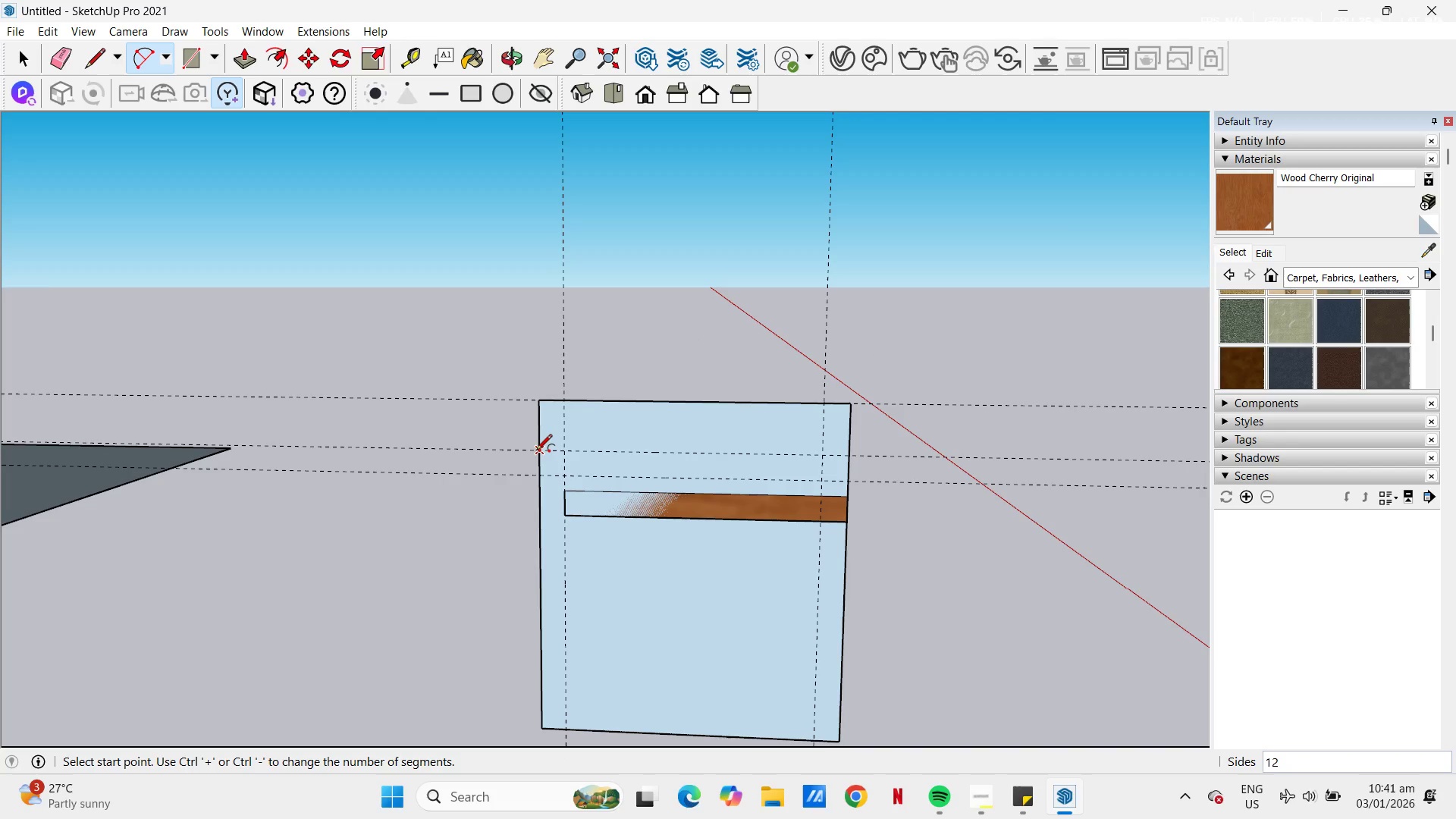 
left_click([536, 451])
 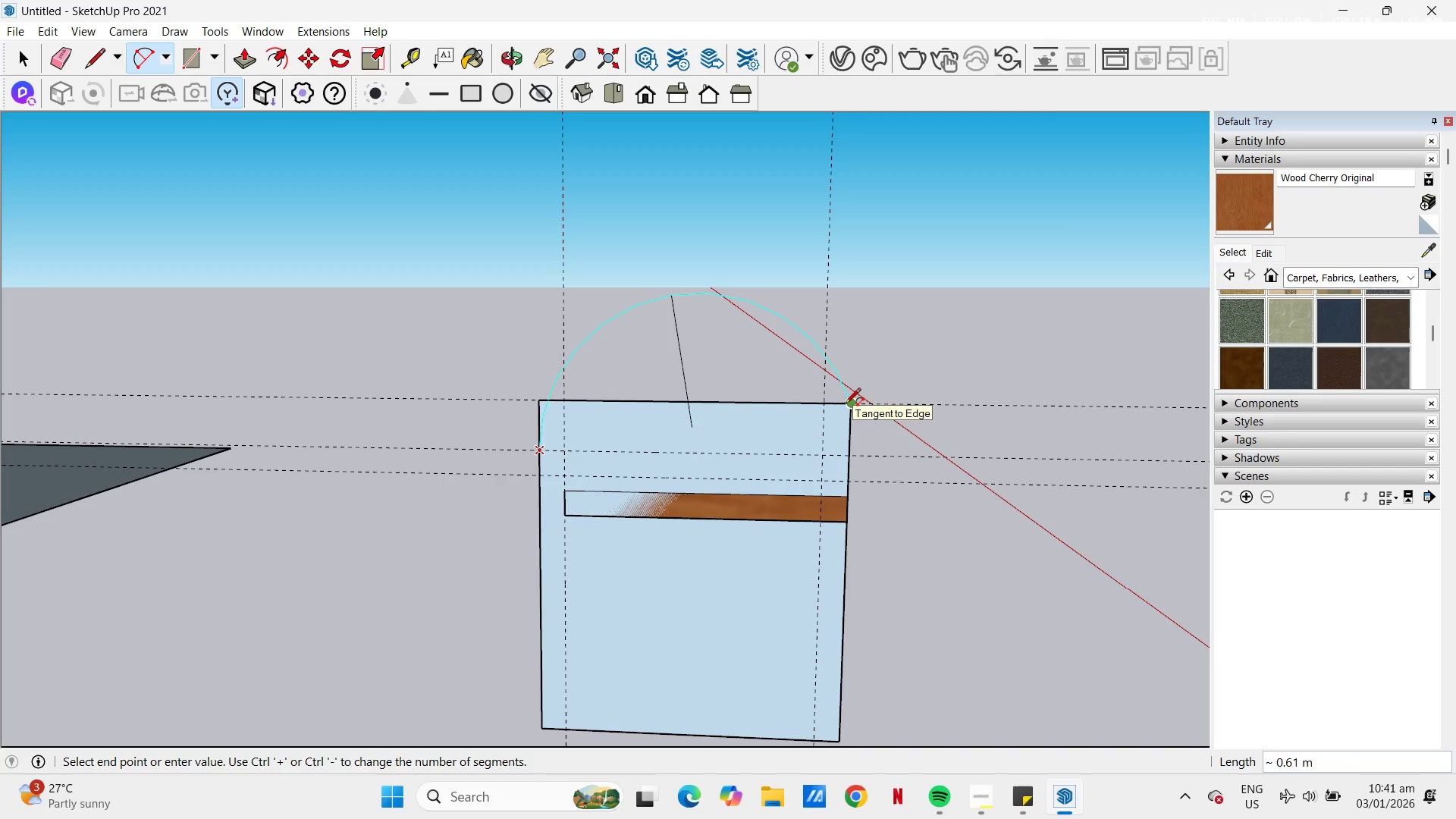 
key(Escape)
 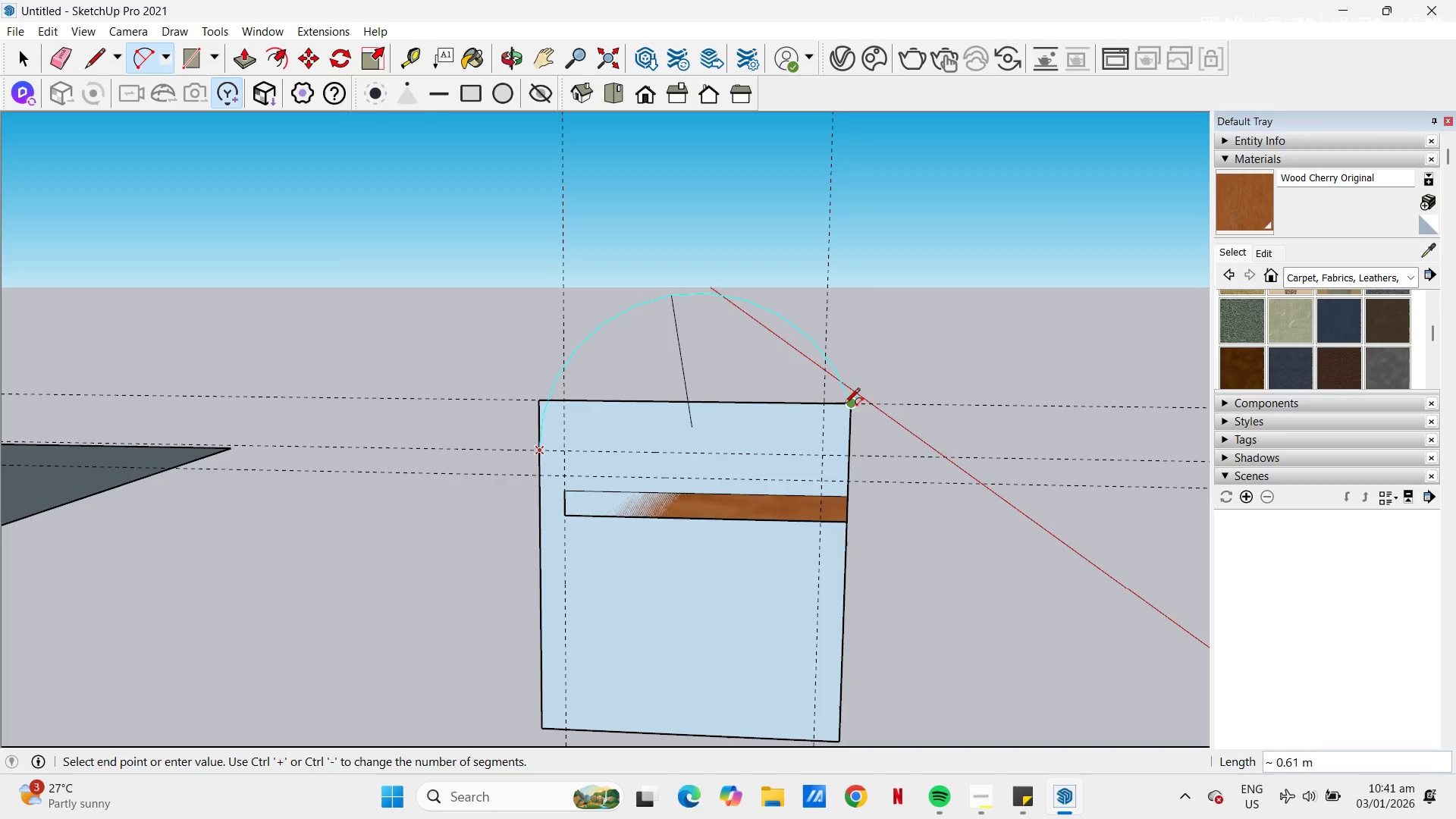 
wait(5.45)
 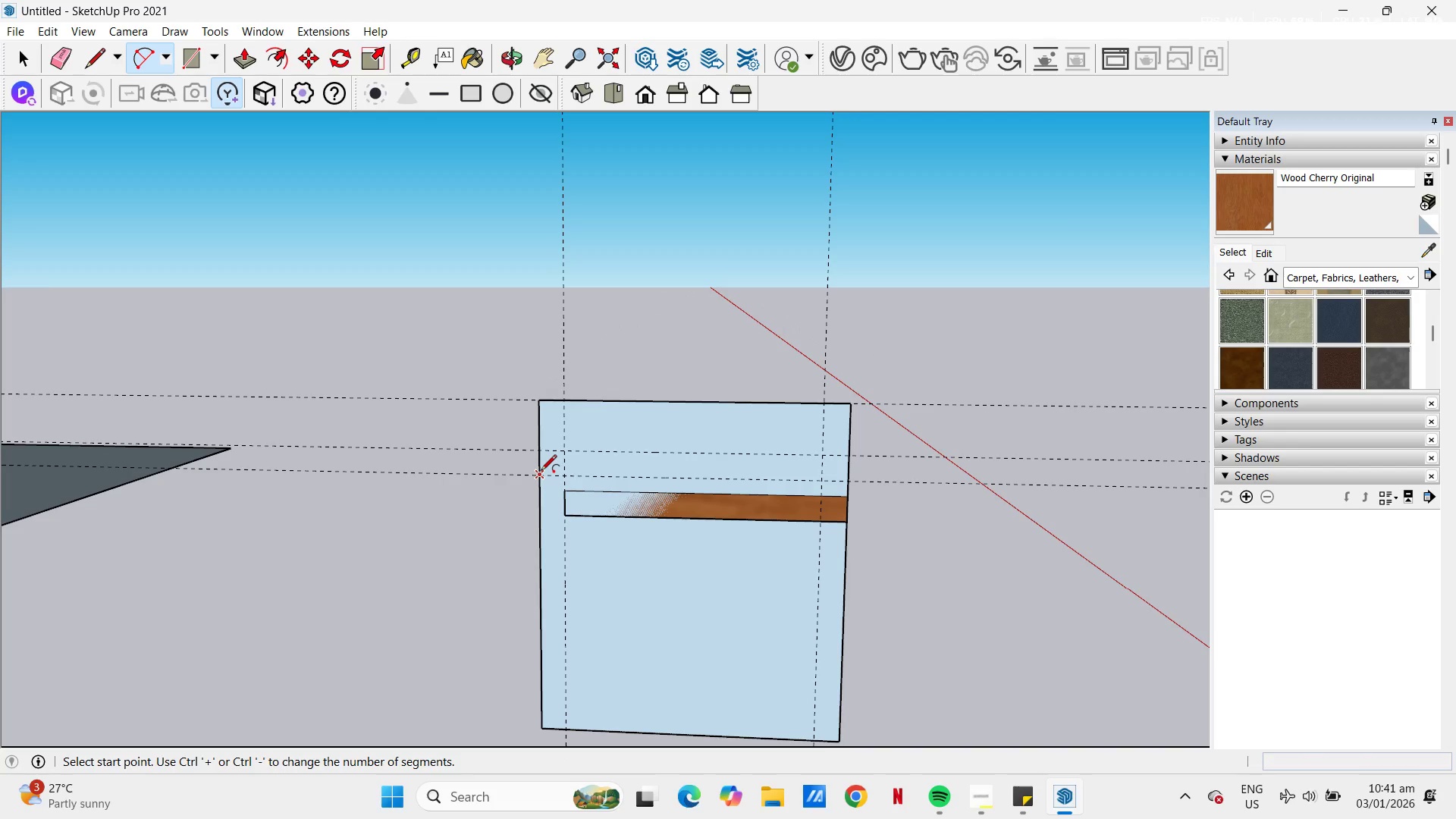 
left_click([852, 405])
 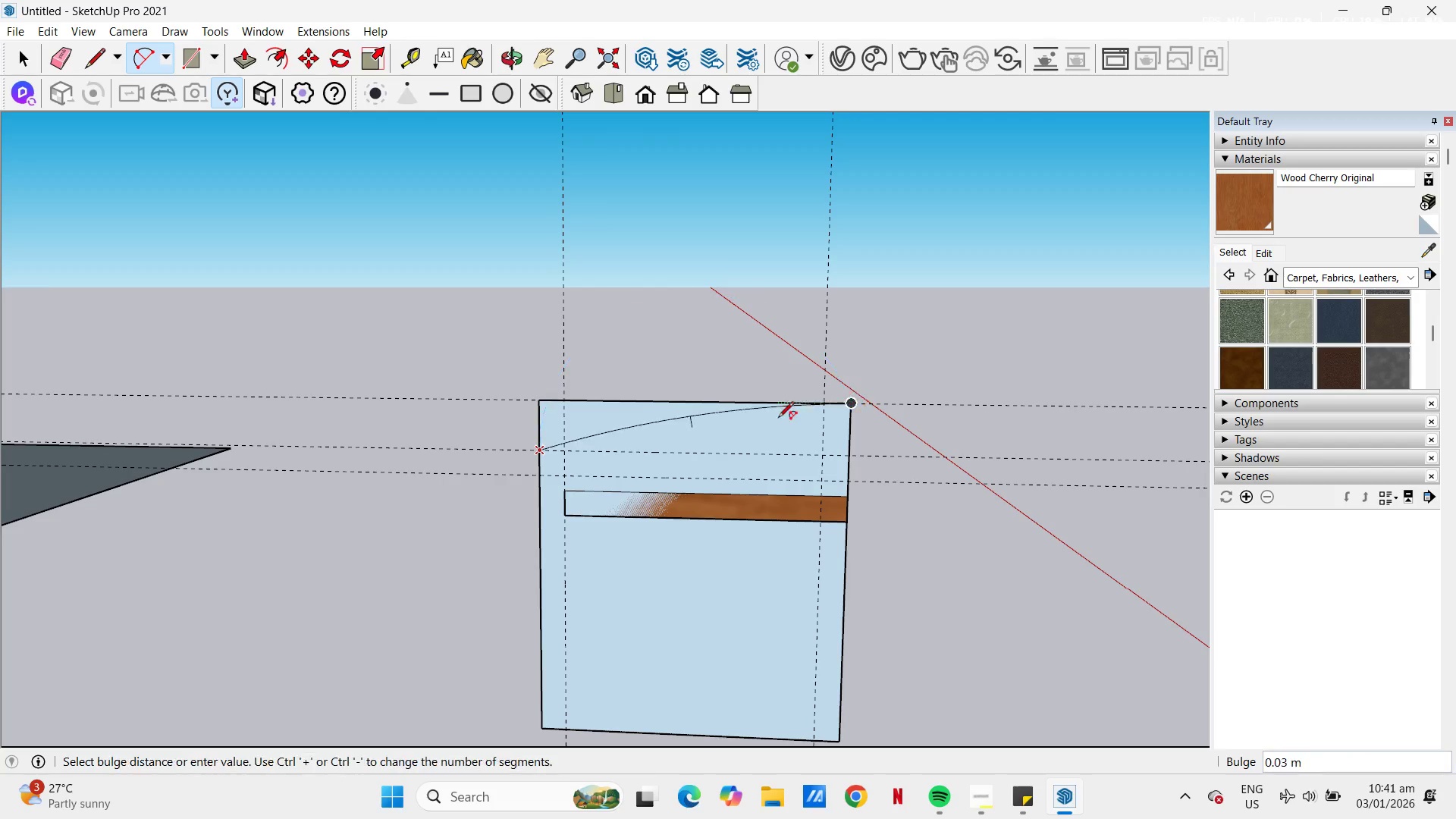 
scroll: coordinate [755, 424], scroll_direction: up, amount: 2.0
 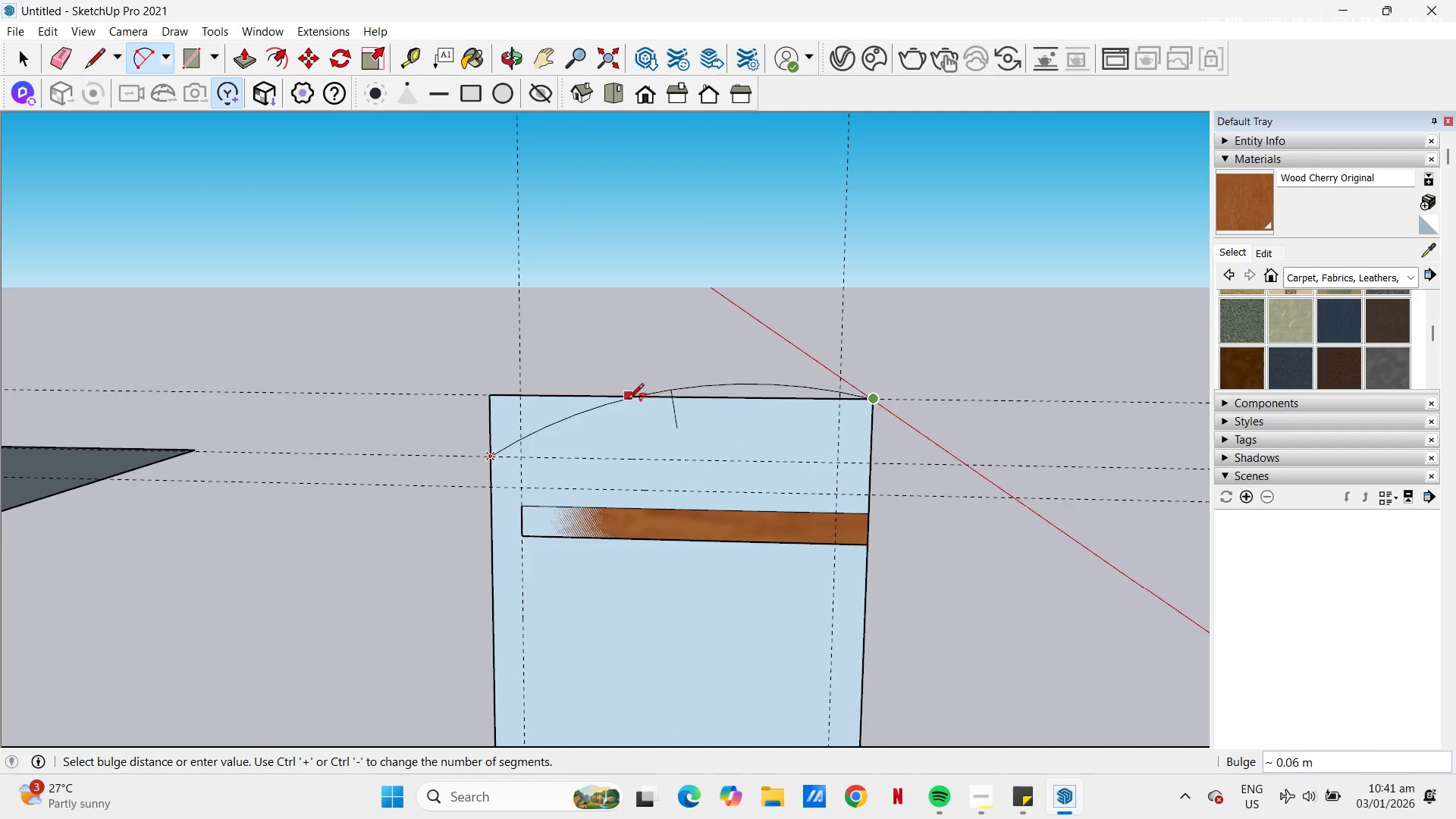 
key(Escape)
 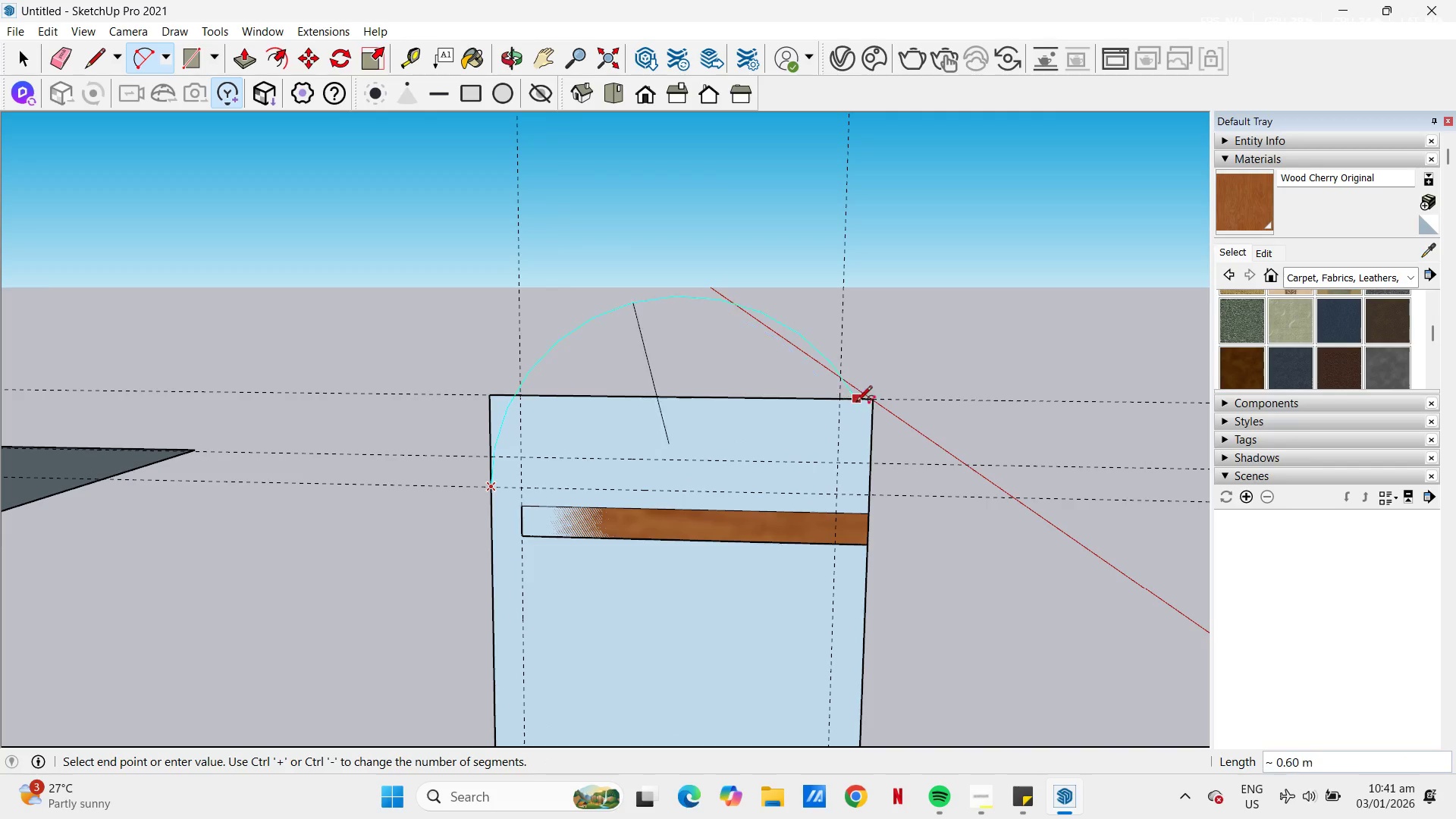 
left_click([868, 396])
 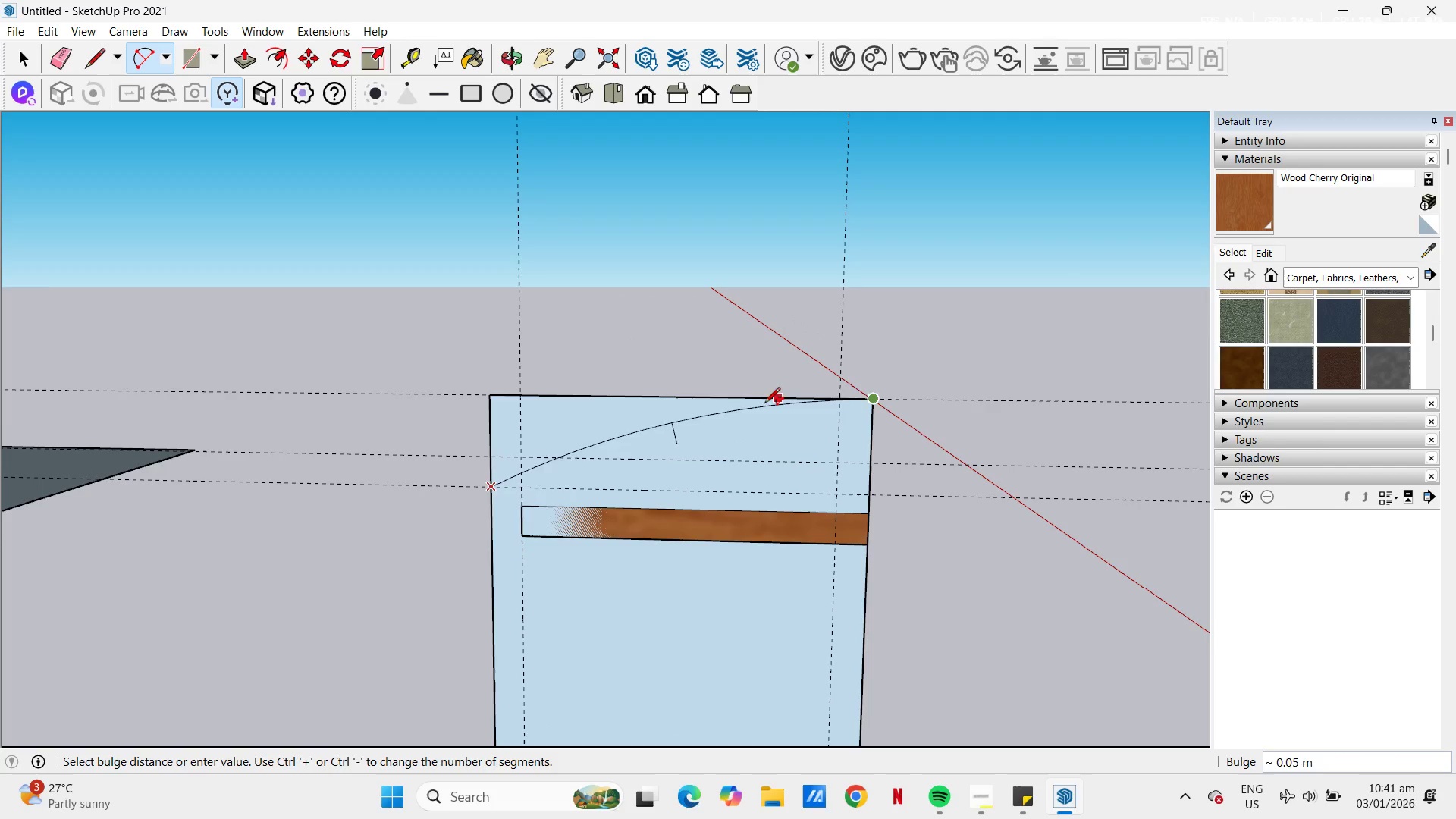 
scroll: coordinate [690, 407], scroll_direction: up, amount: 2.0
 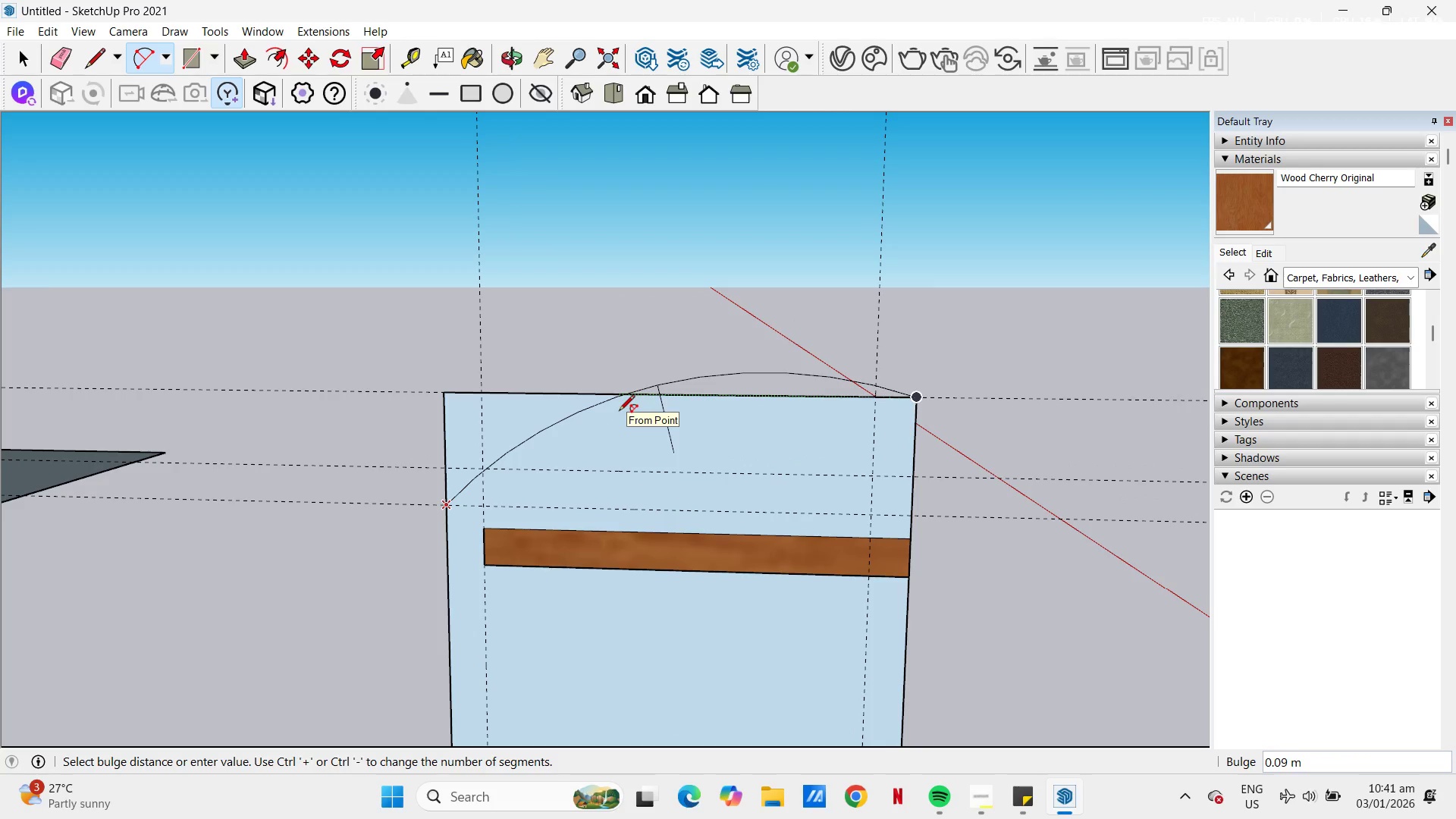 
left_click([619, 412])
 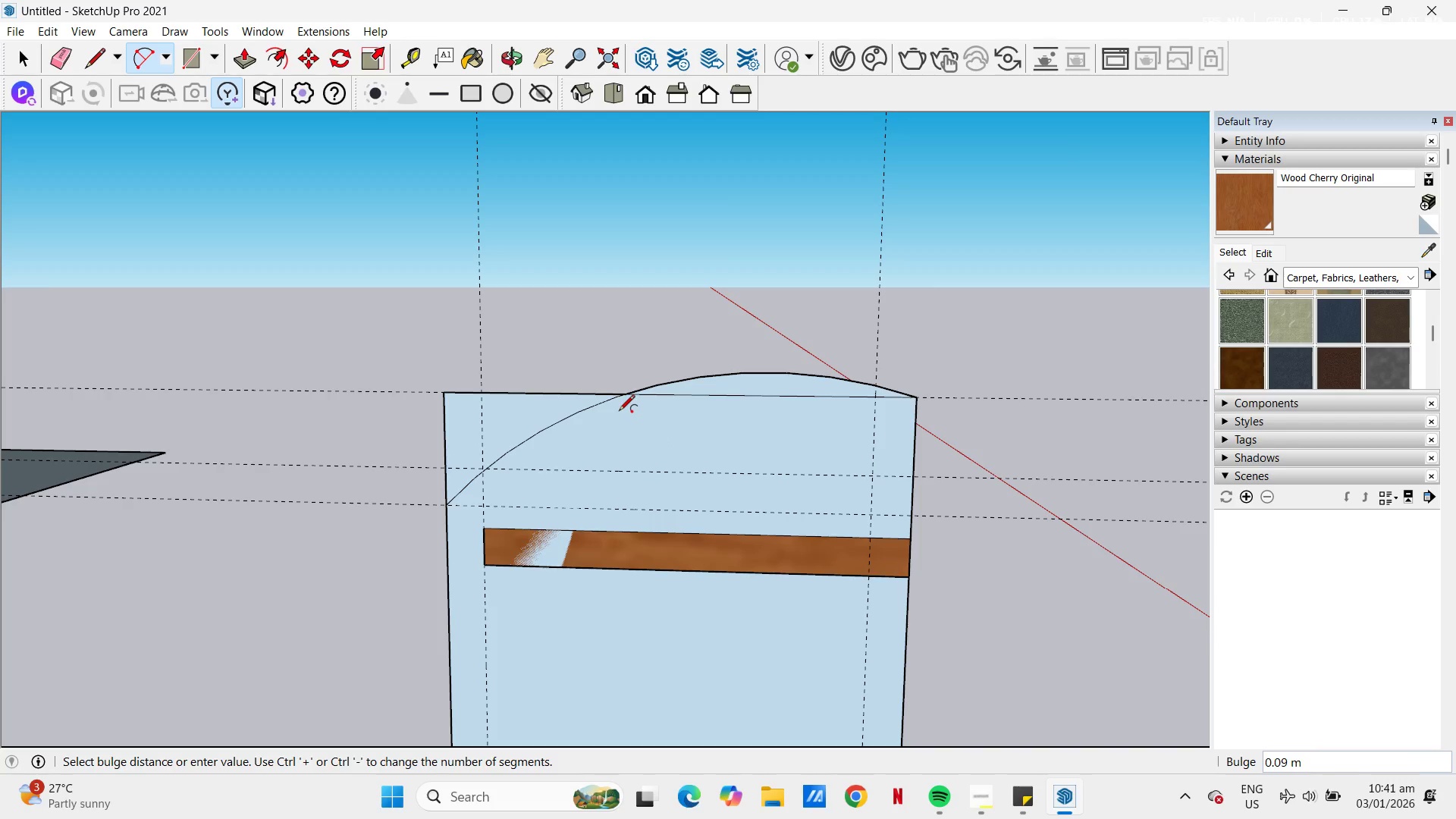 
scroll: coordinate [614, 423], scroll_direction: down, amount: 2.0
 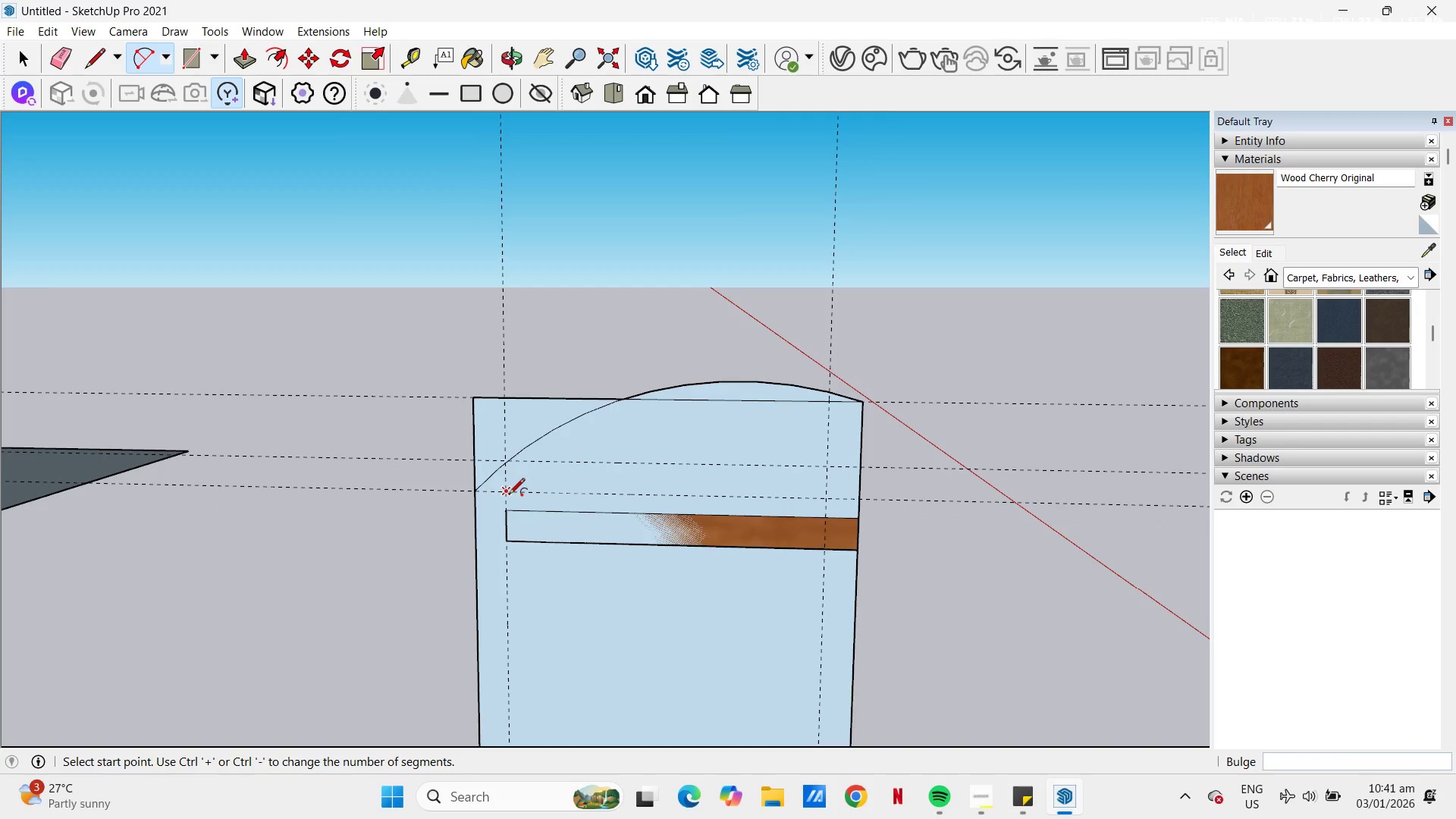 
left_click([508, 494])
 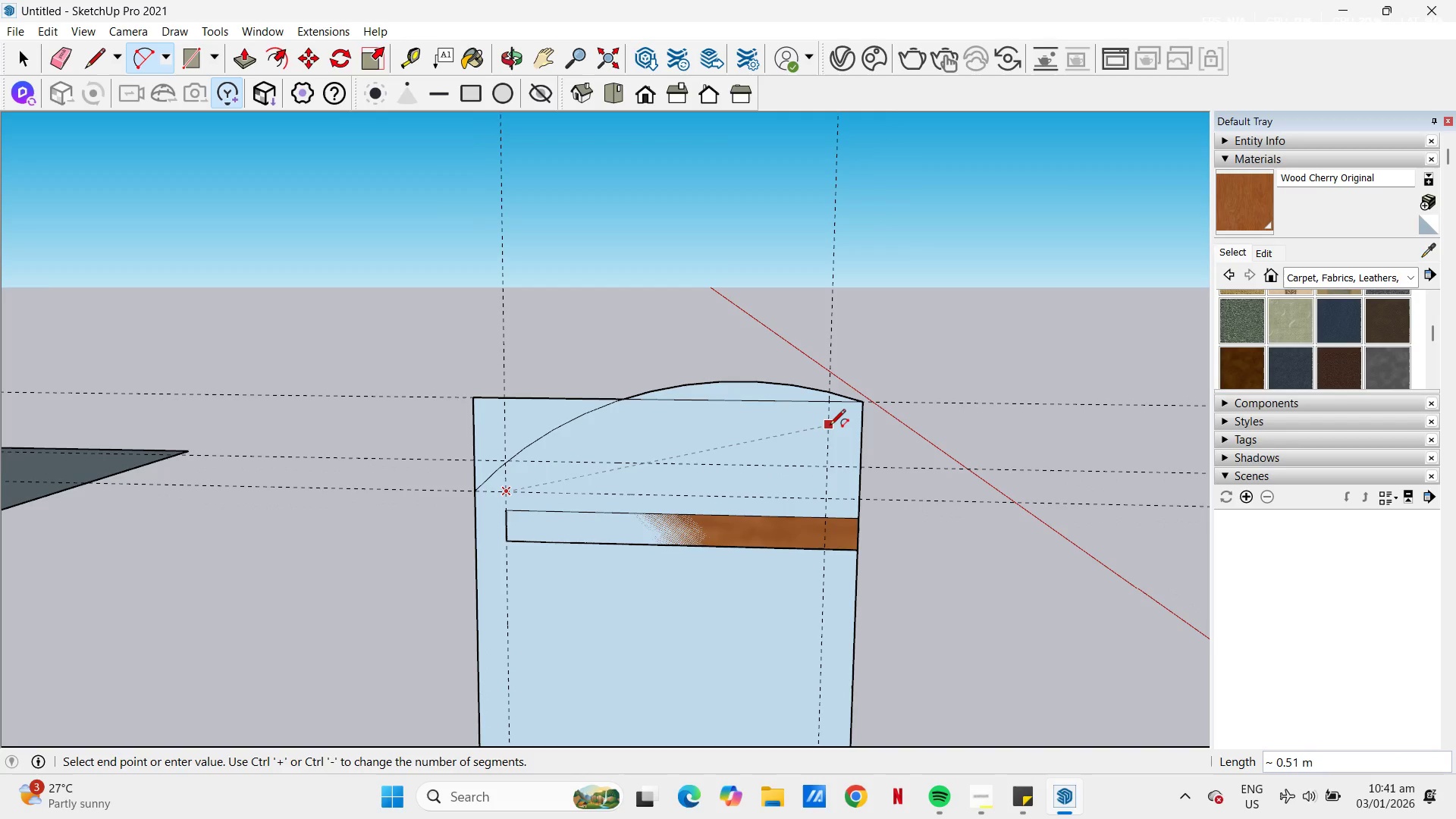 
key(Escape)
 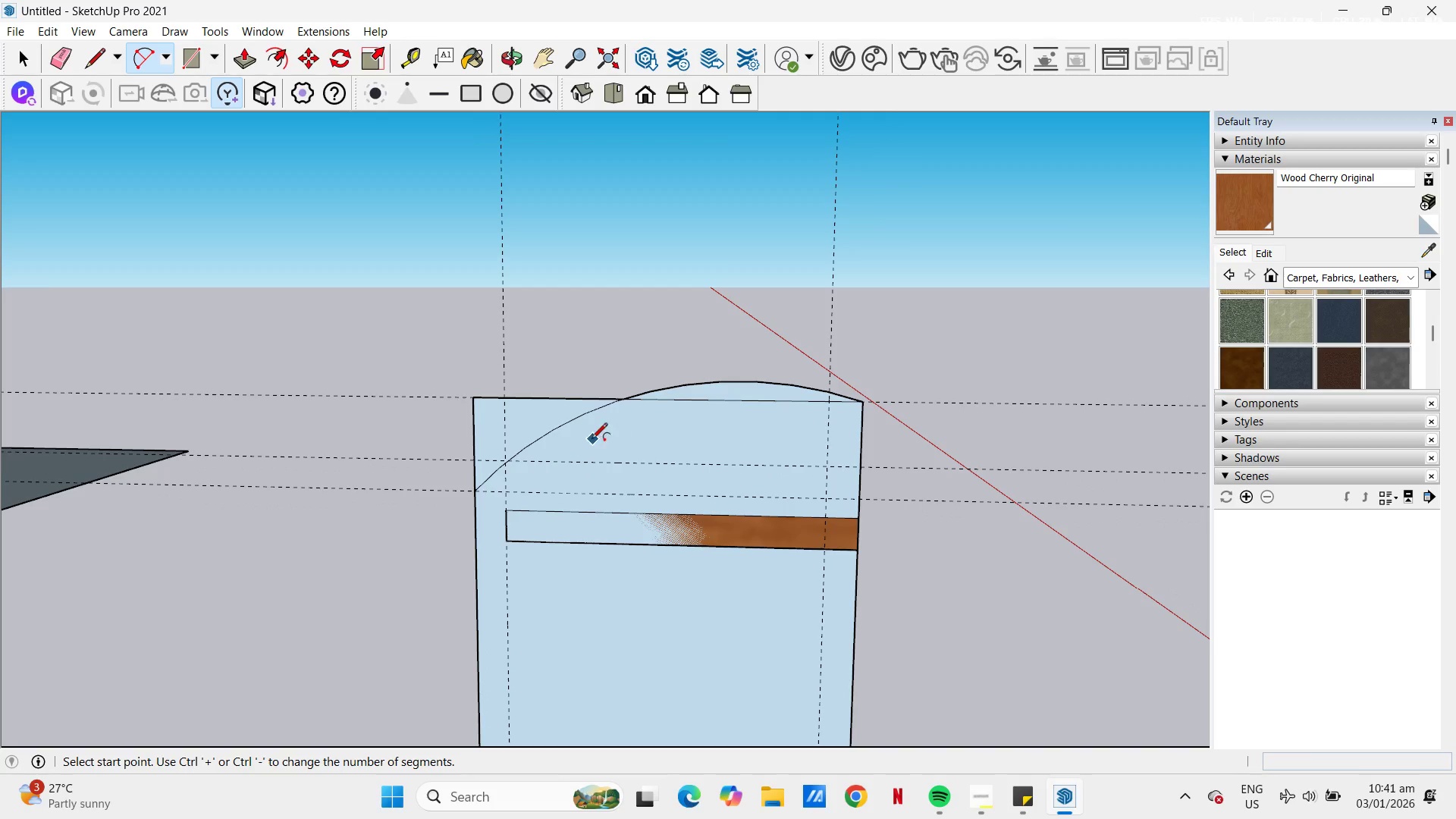 
key(Space)
 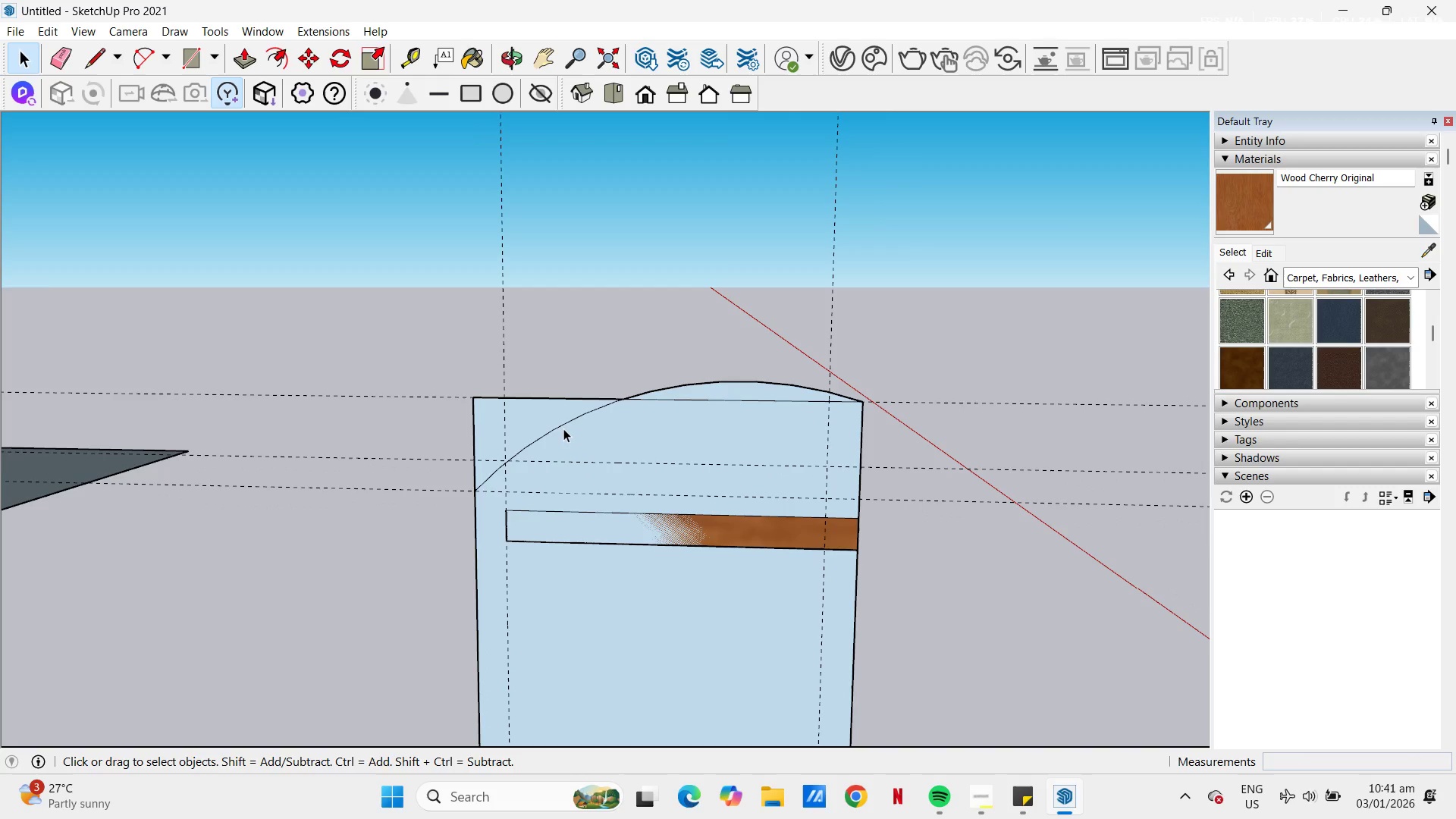 
left_click([560, 428])
 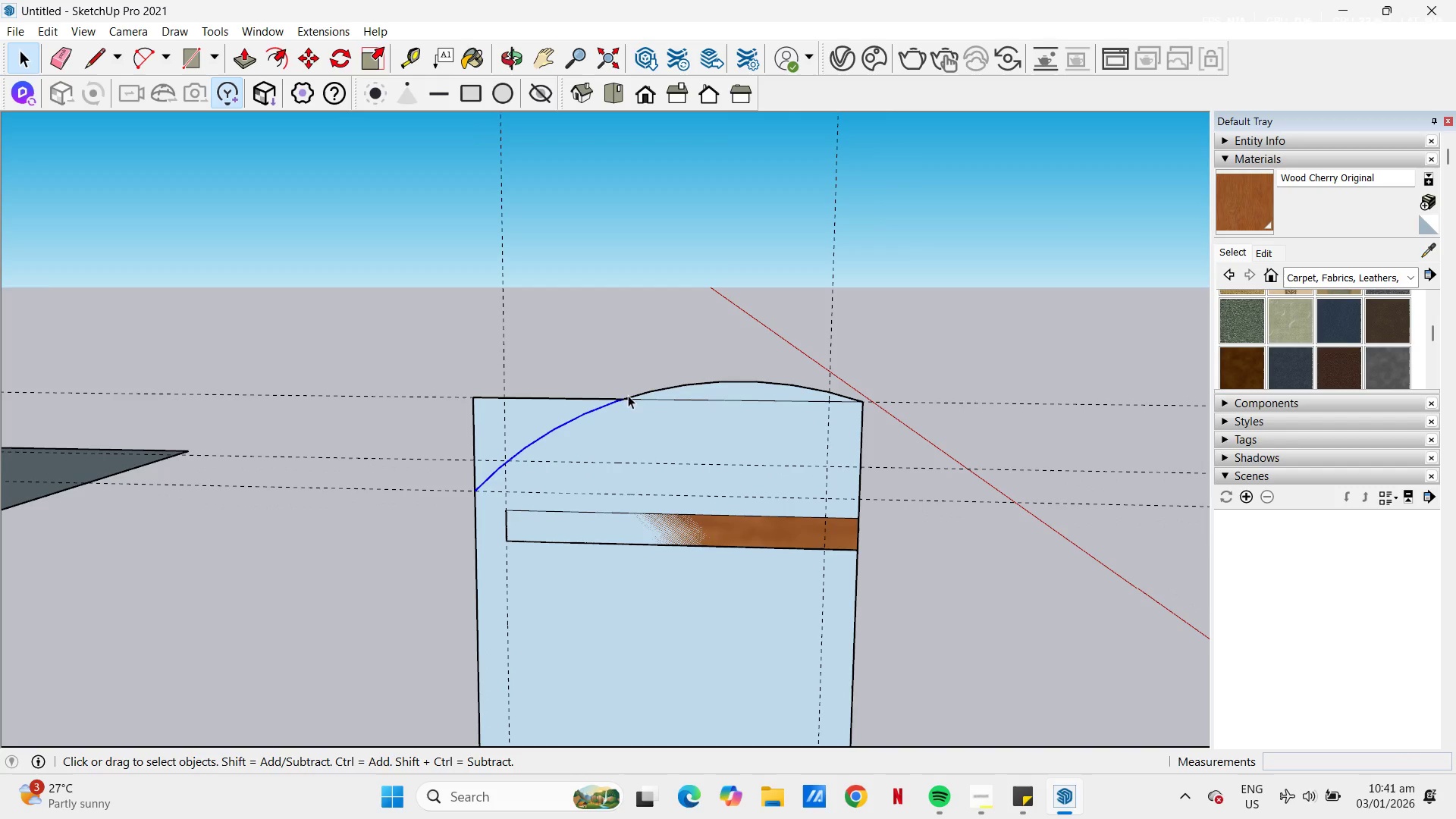 
hold_key(key=ControlLeft, duration=1.52)
left_click([661, 386])
 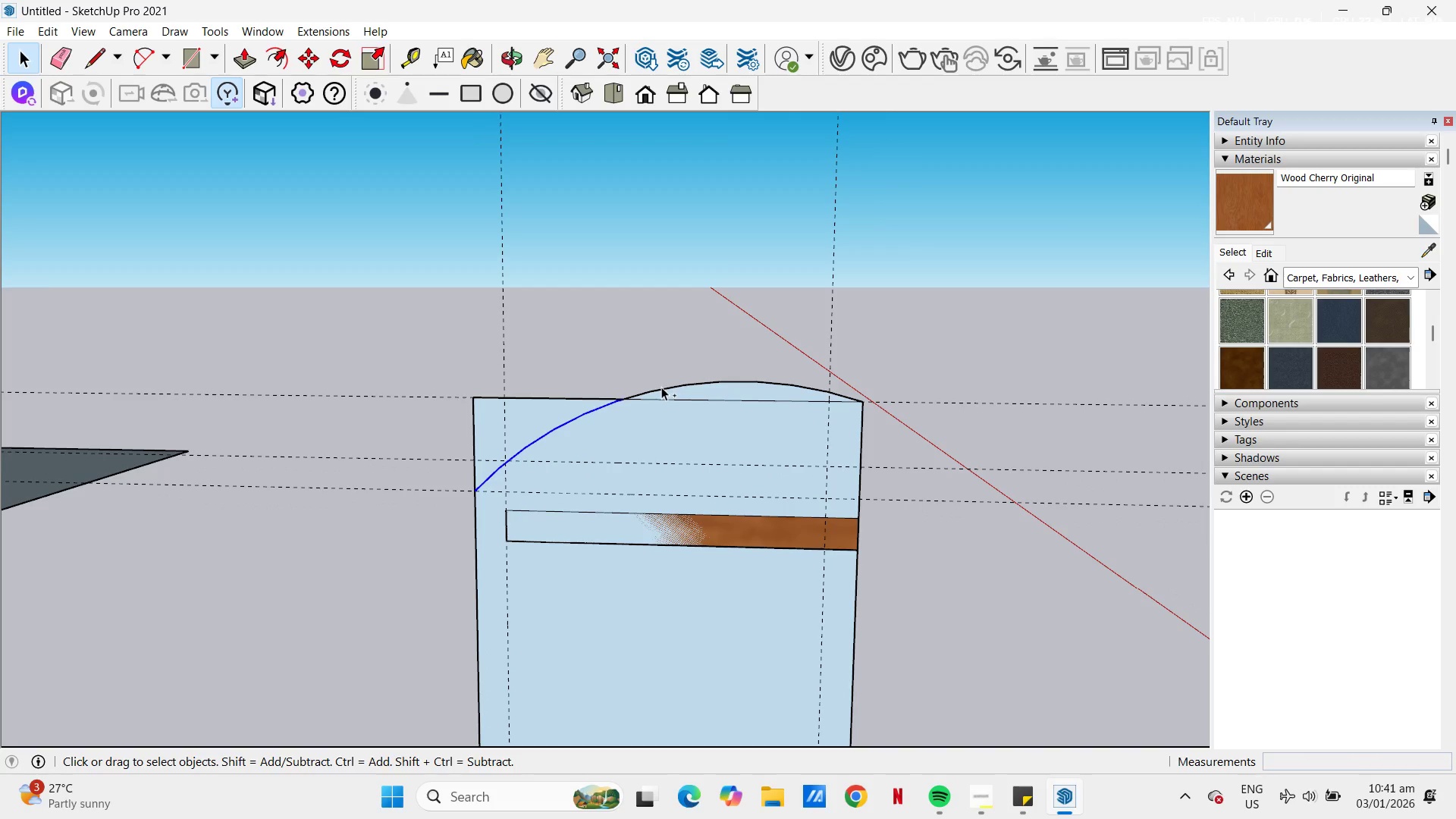 
left_click([663, 388])
 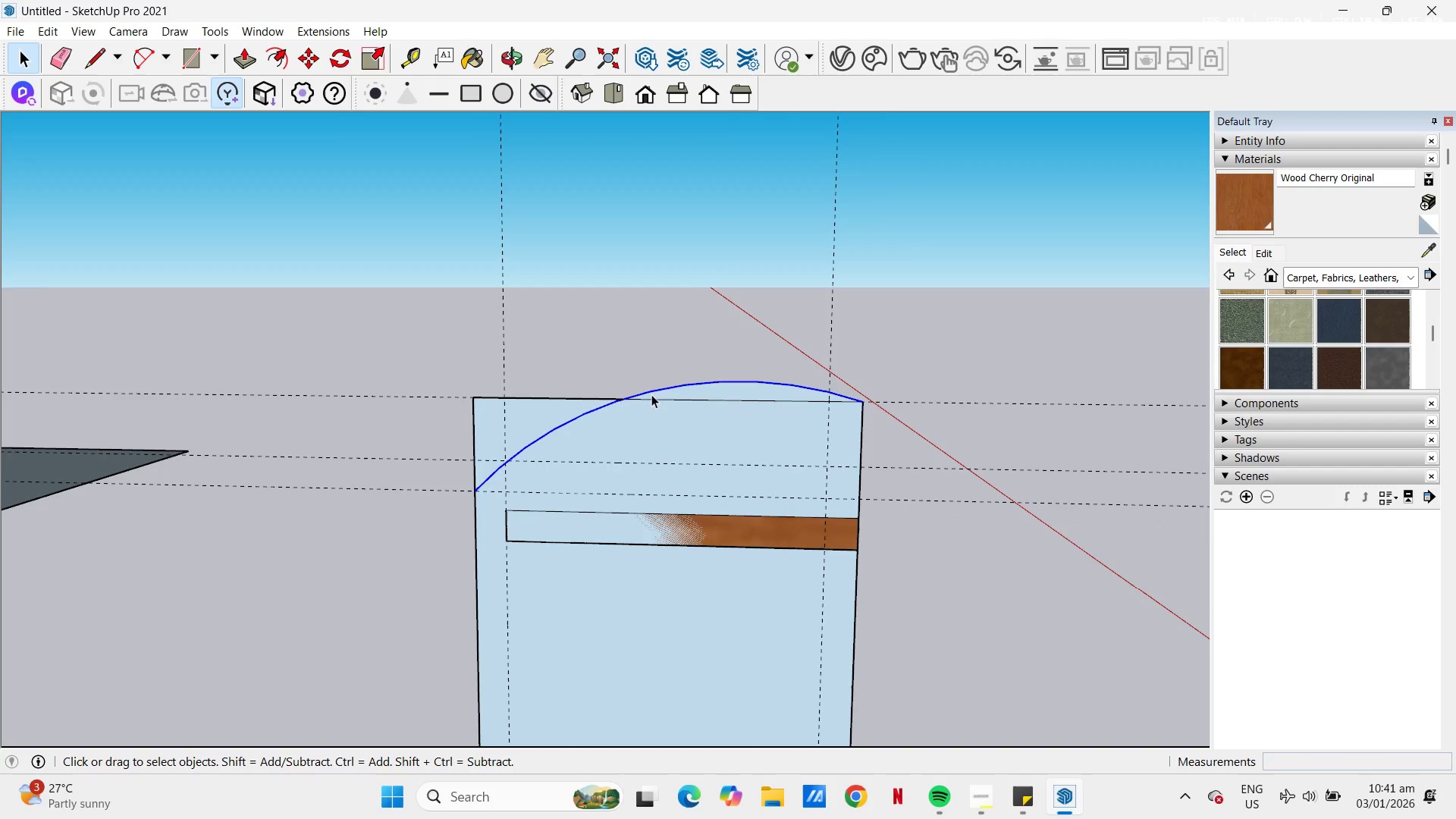 
scroll: coordinate [642, 400], scroll_direction: up, amount: 4.0
 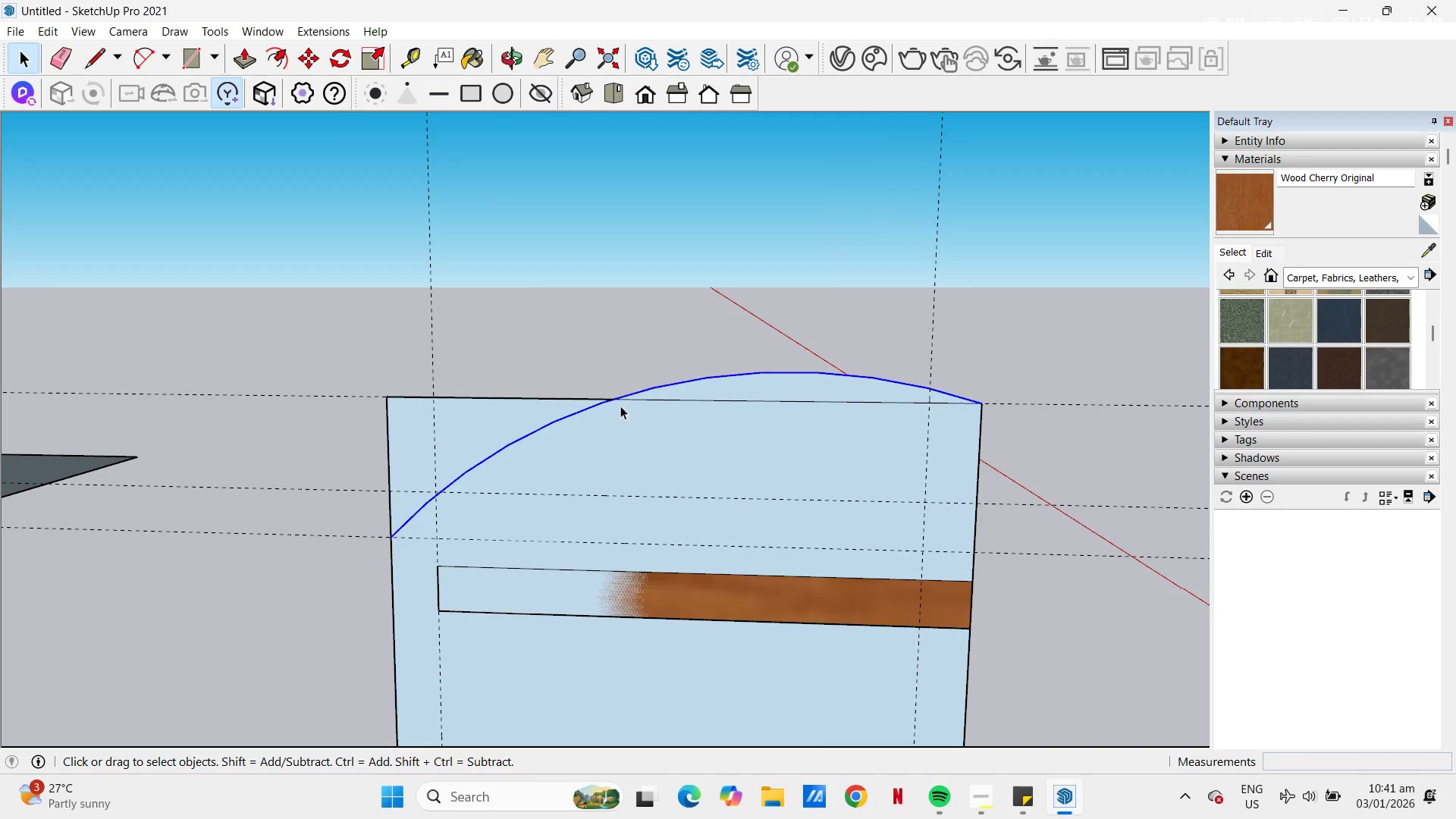 
key(Control+C)
 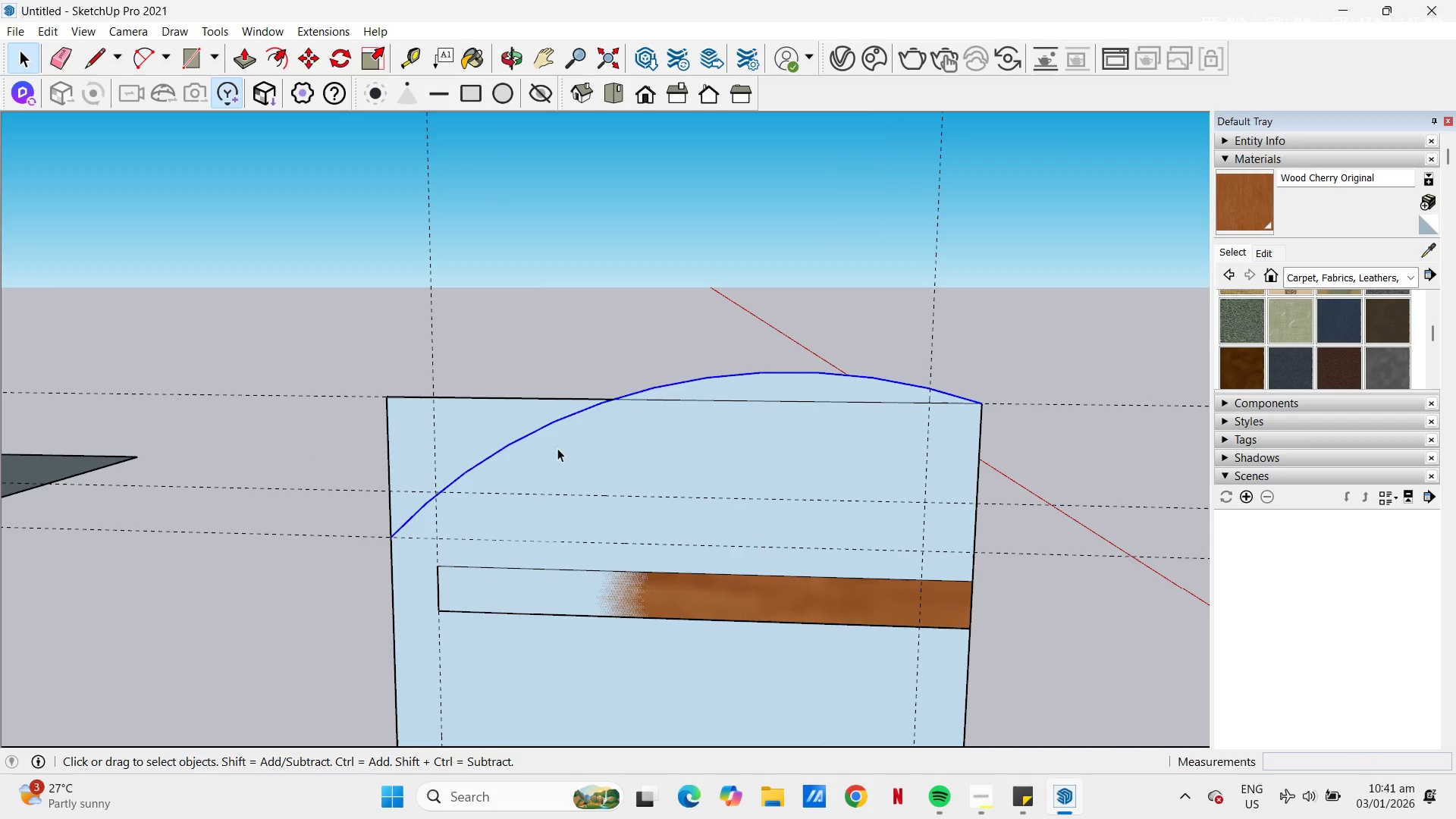 
key(M)
 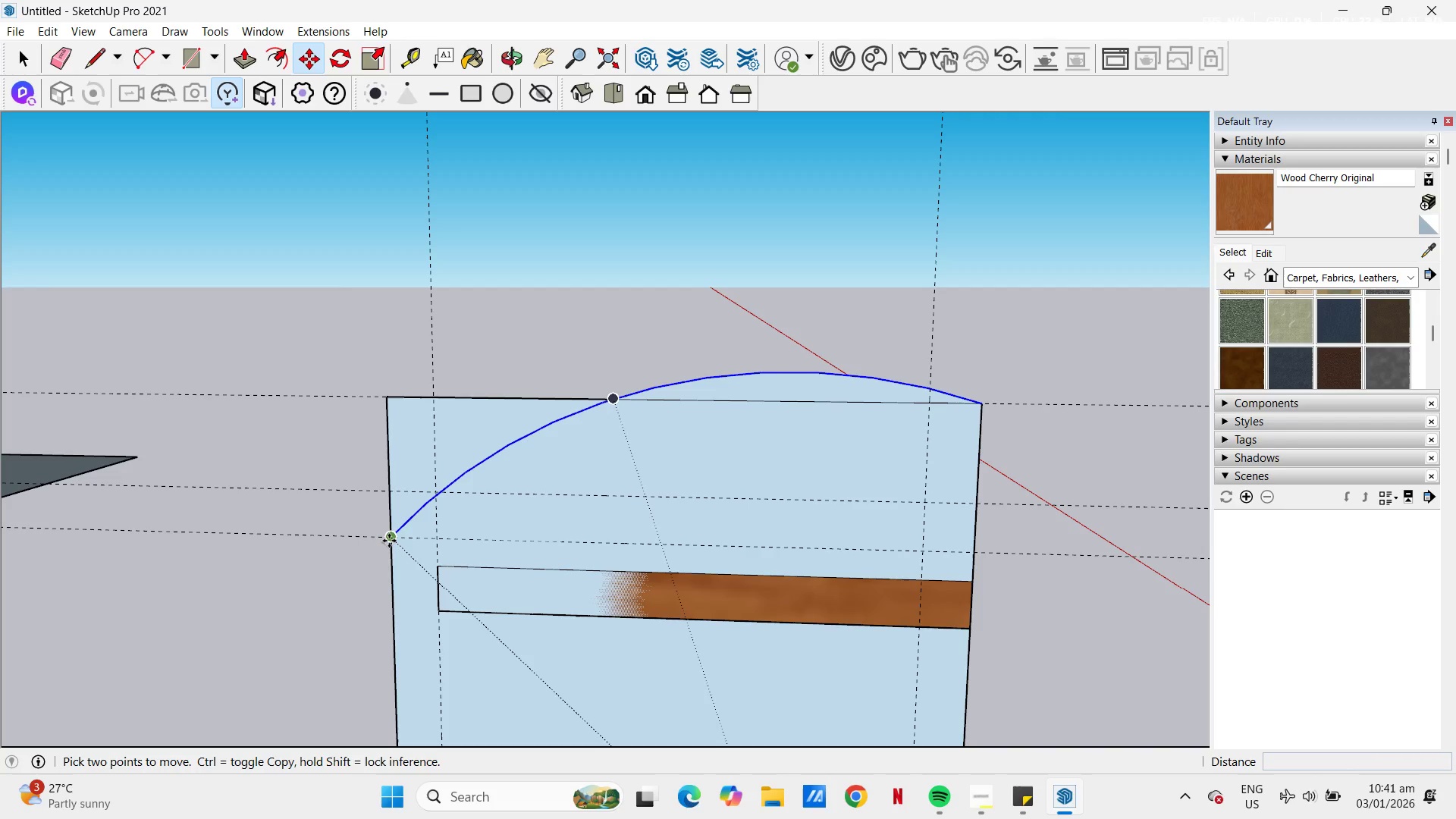 
left_click([388, 541])
 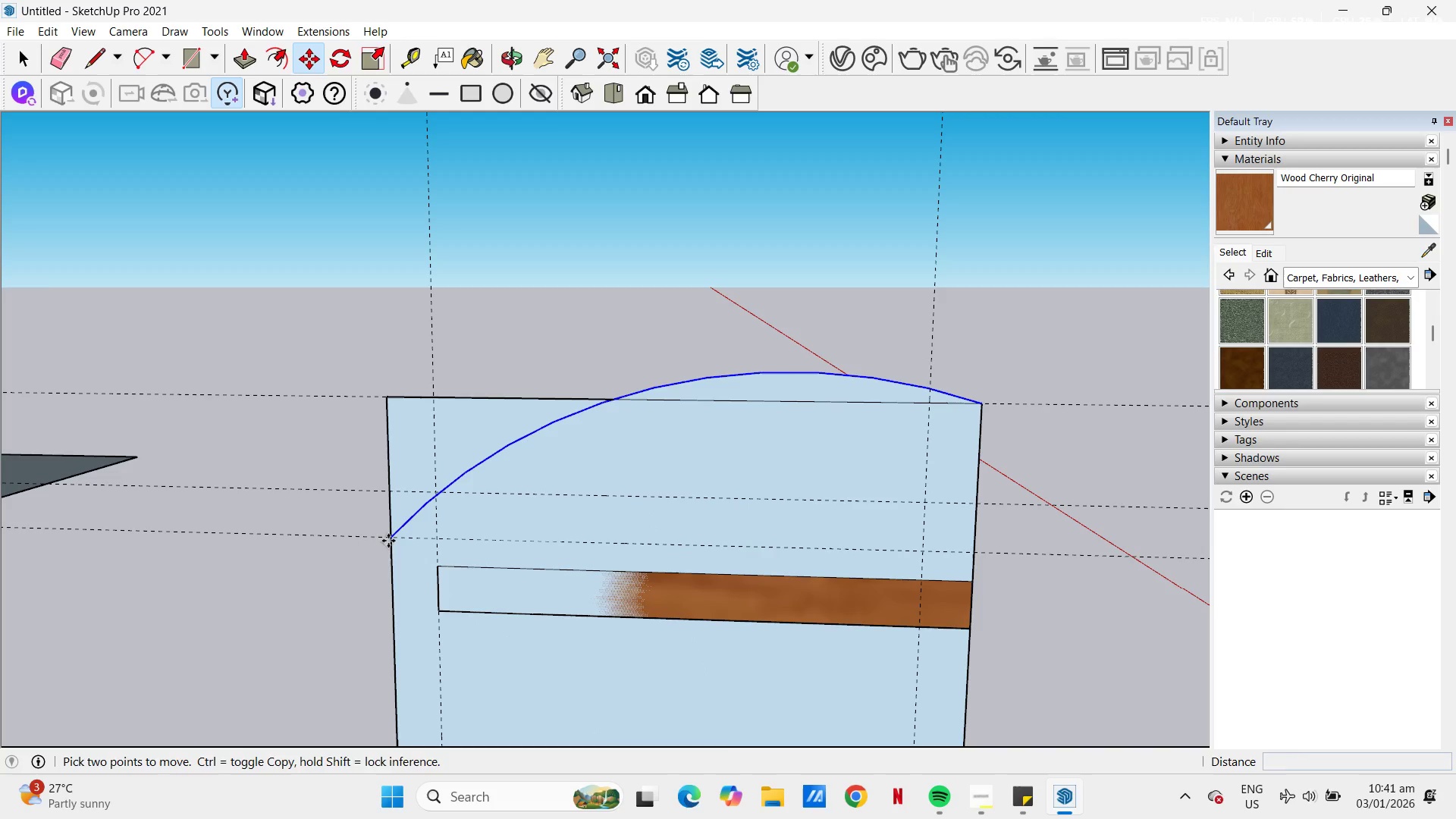 
key(Control+ControlLeft)
 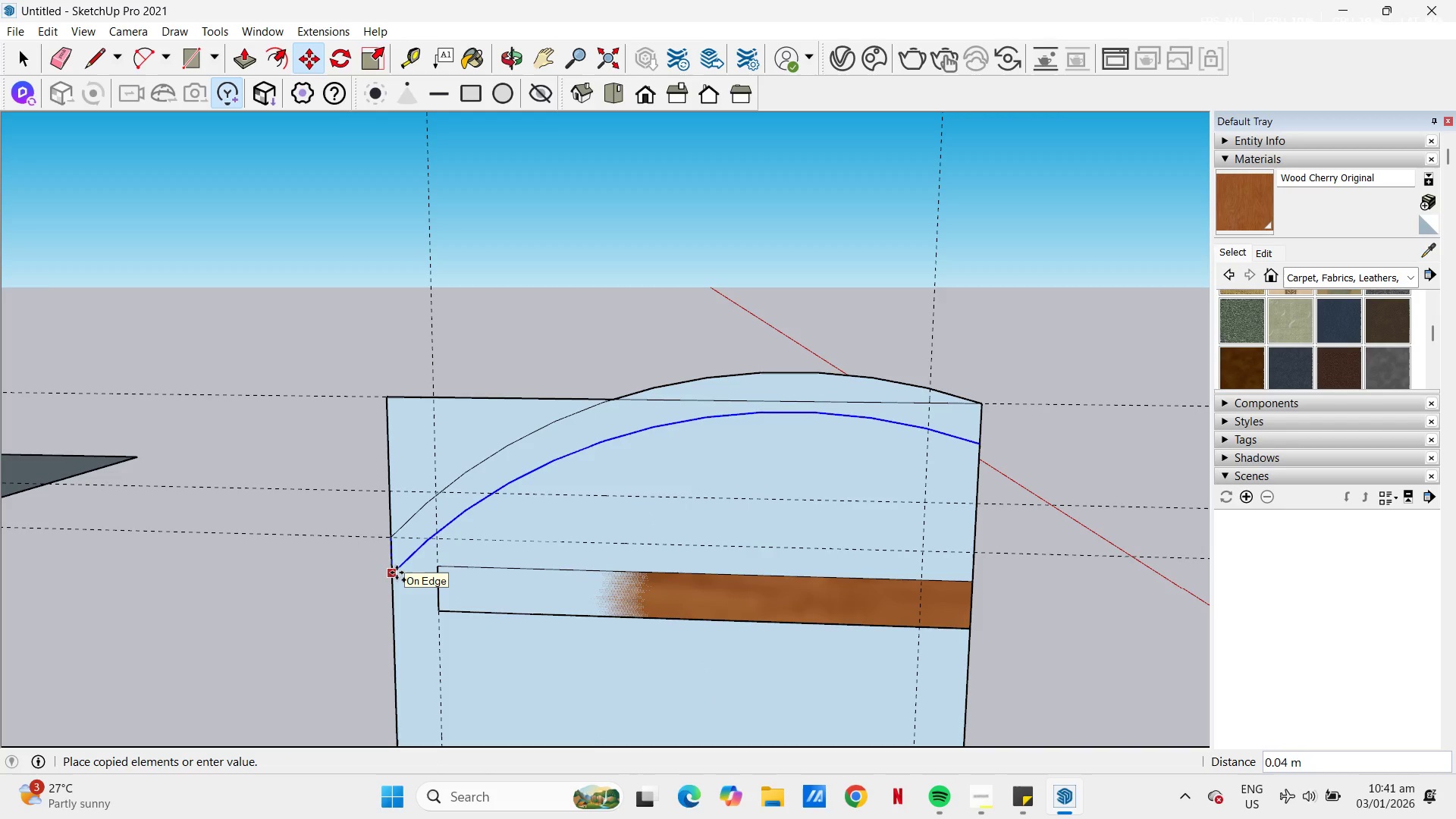 
key(NumpadDecimal)
 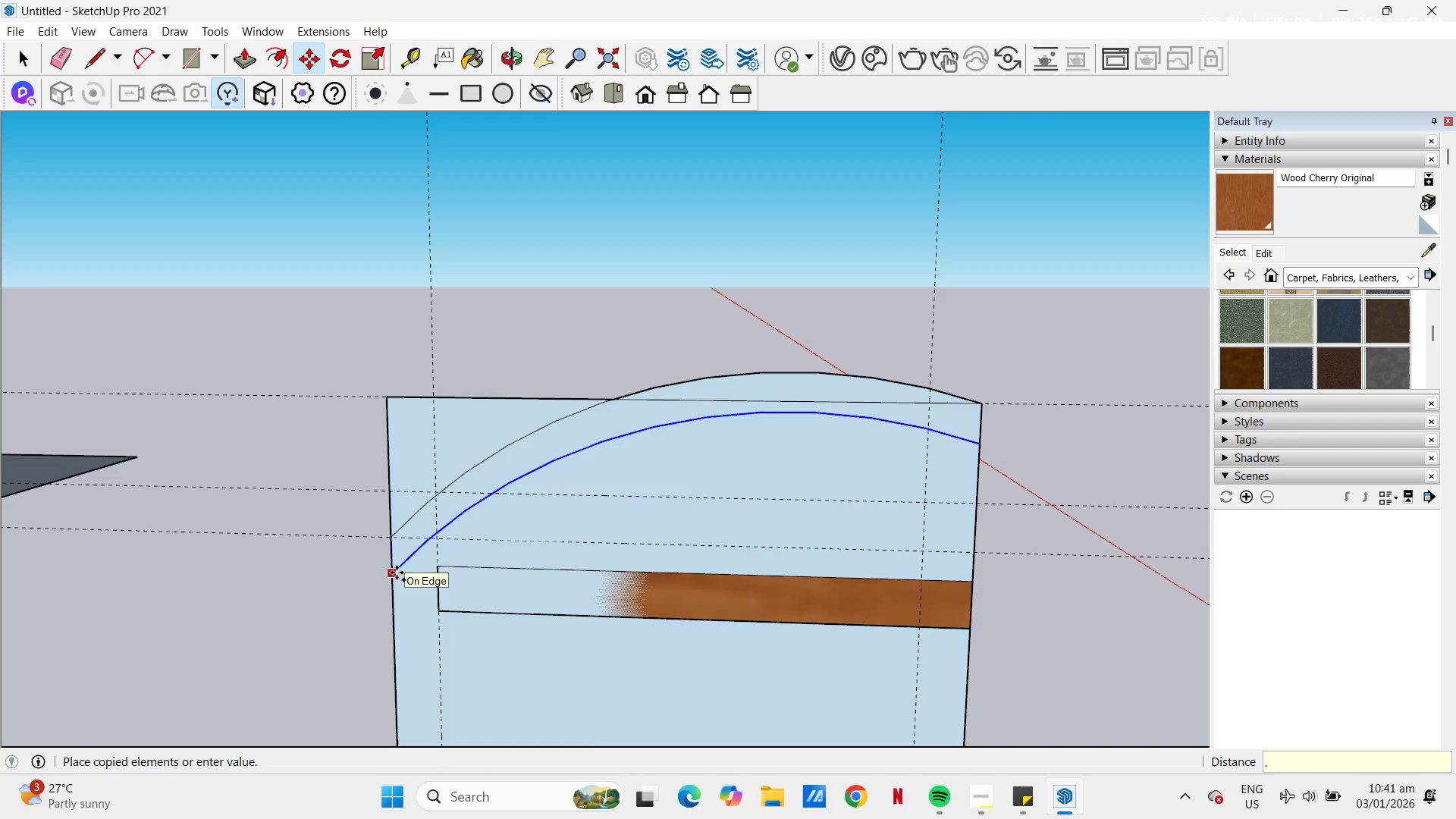 
key(Numpad0)
 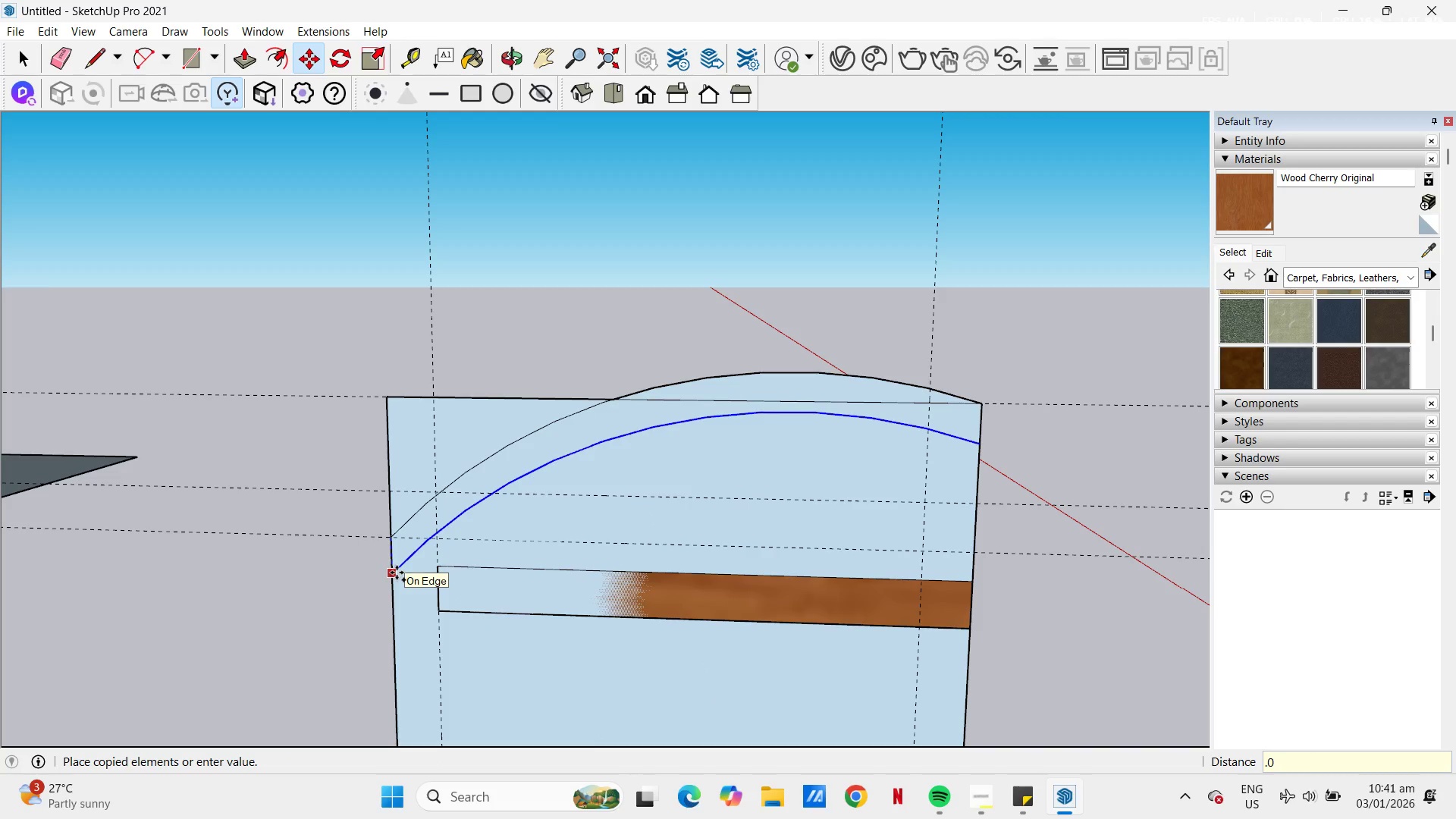 
key(Numpad5)
 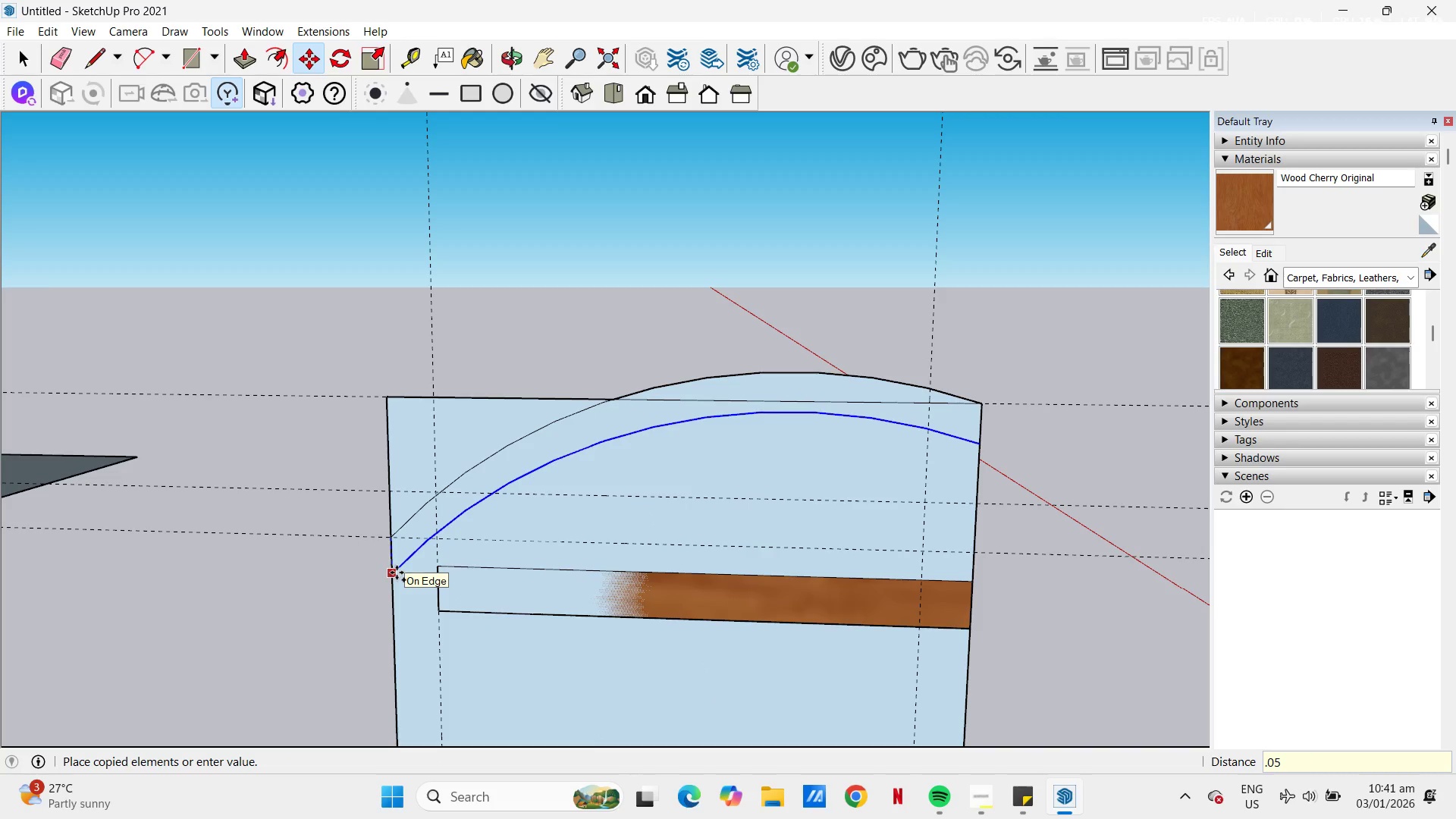 
key(NumpadEnter)
 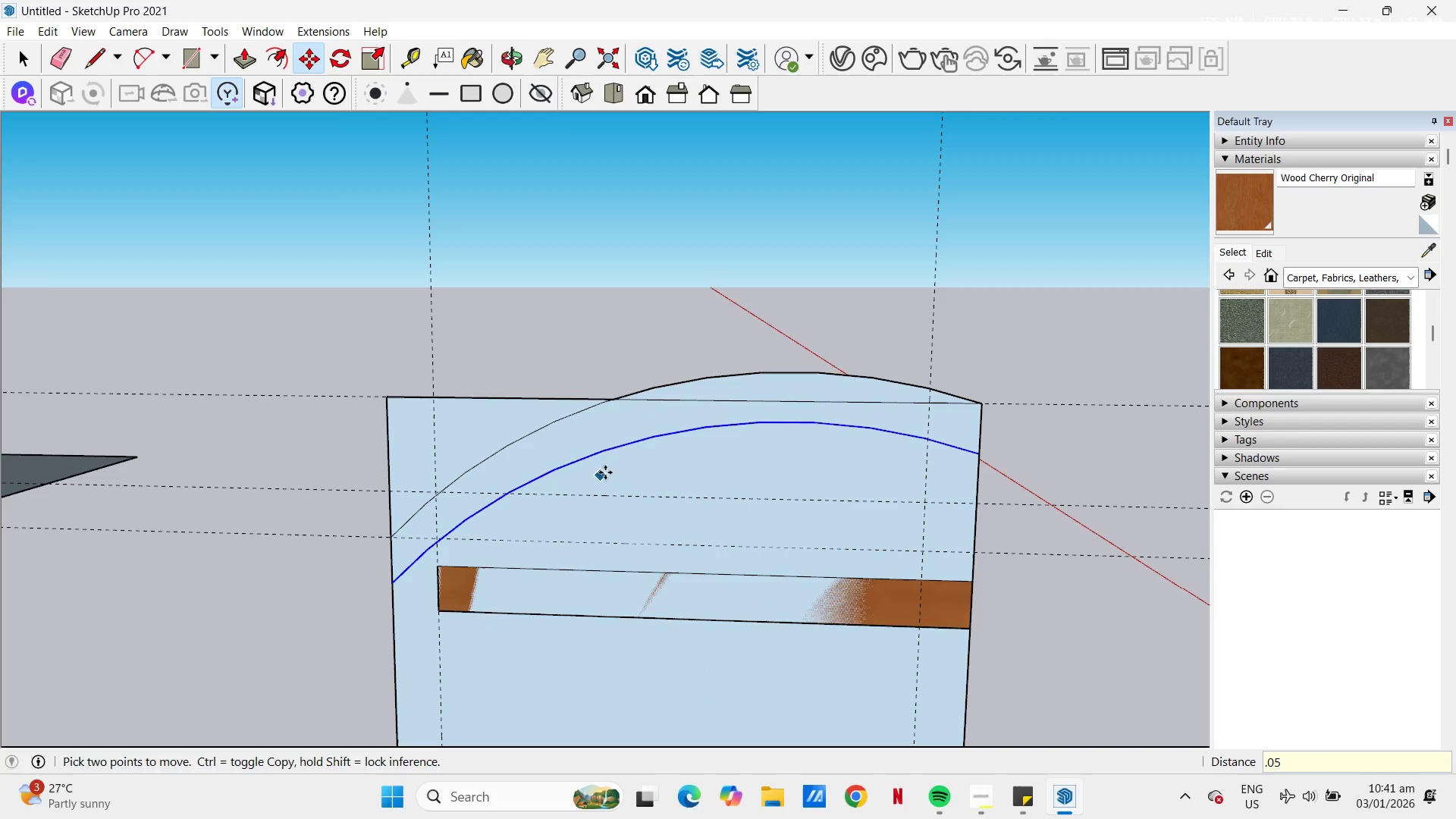 
key(Space)
 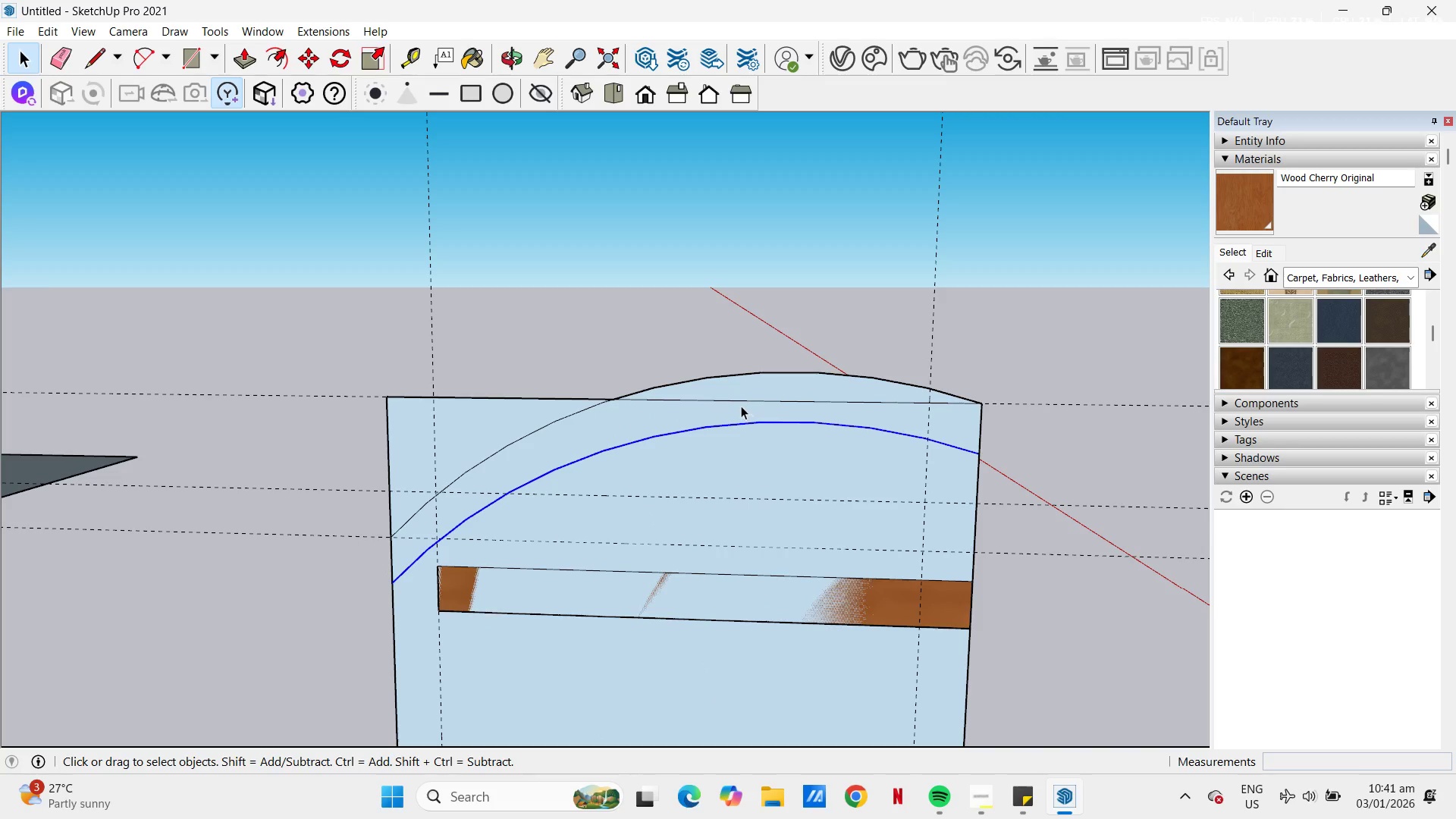 
key(E)
 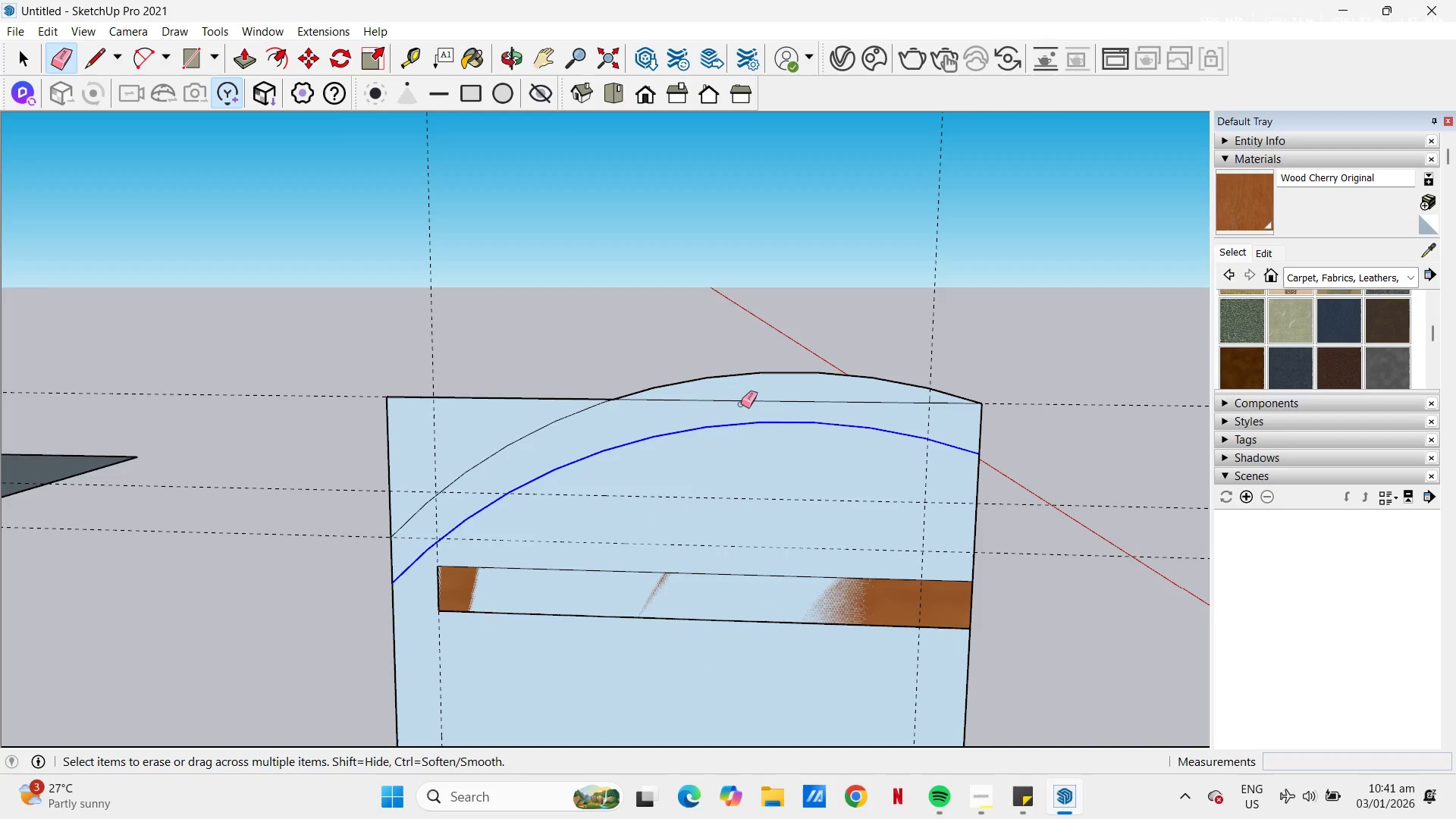 
left_click_drag(start_coordinate=[741, 404], to_coordinate=[739, 397])
 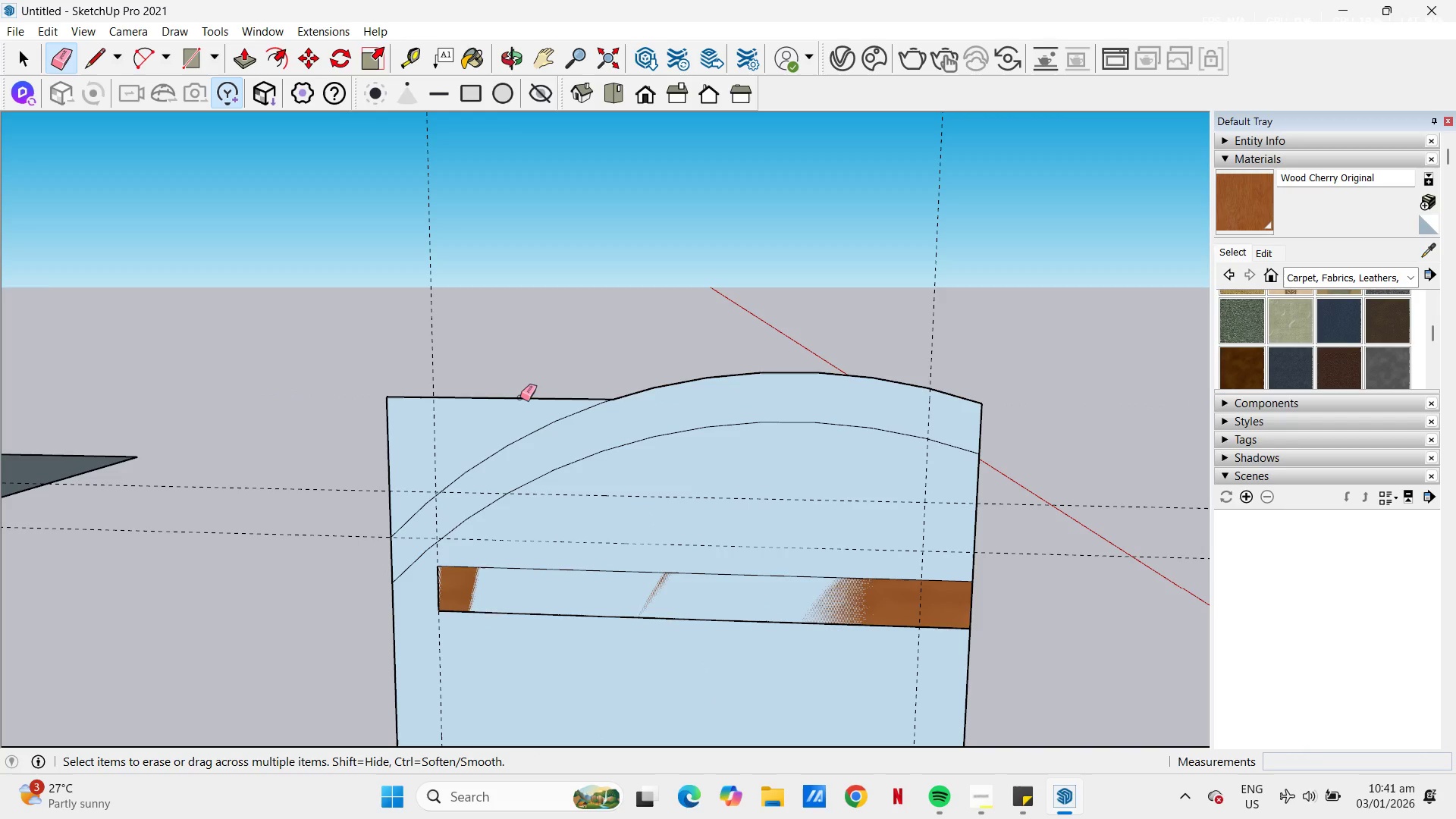 
left_click_drag(start_coordinate=[523, 397], to_coordinate=[521, 403])
 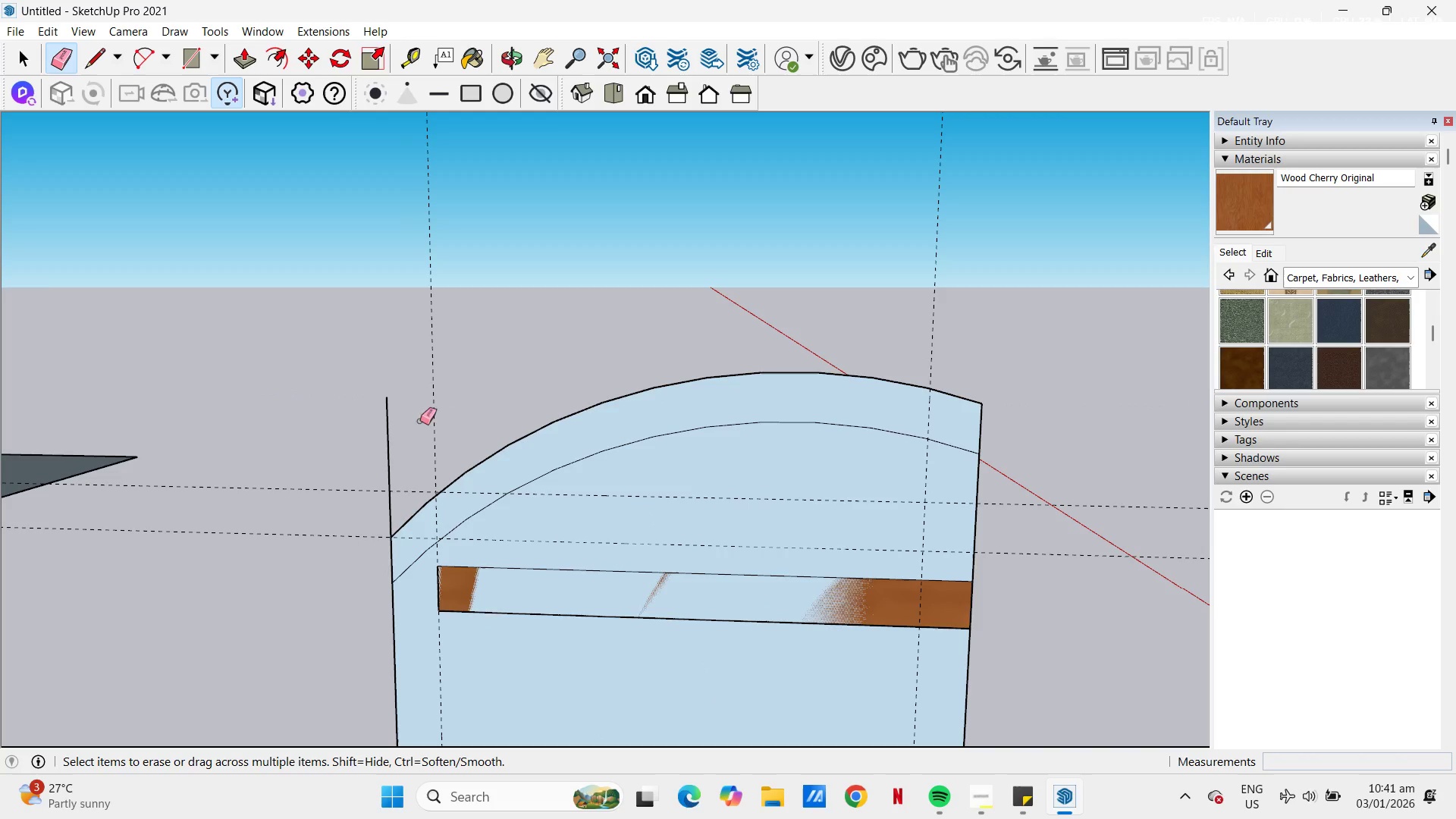 
left_click_drag(start_coordinate=[394, 421], to_coordinate=[375, 417])
 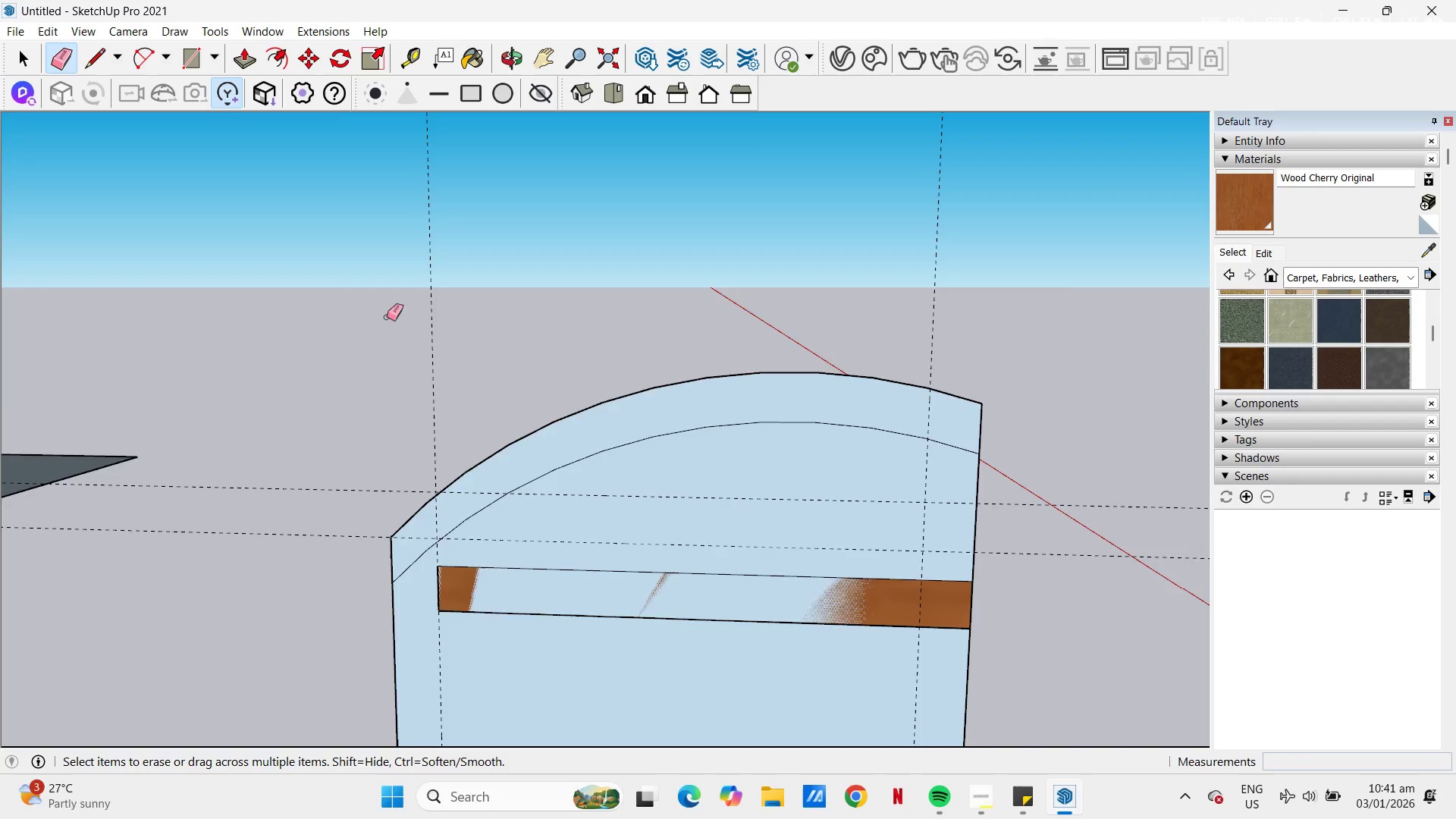 
scroll: coordinate [493, 207], scroll_direction: down, amount: 5.0
 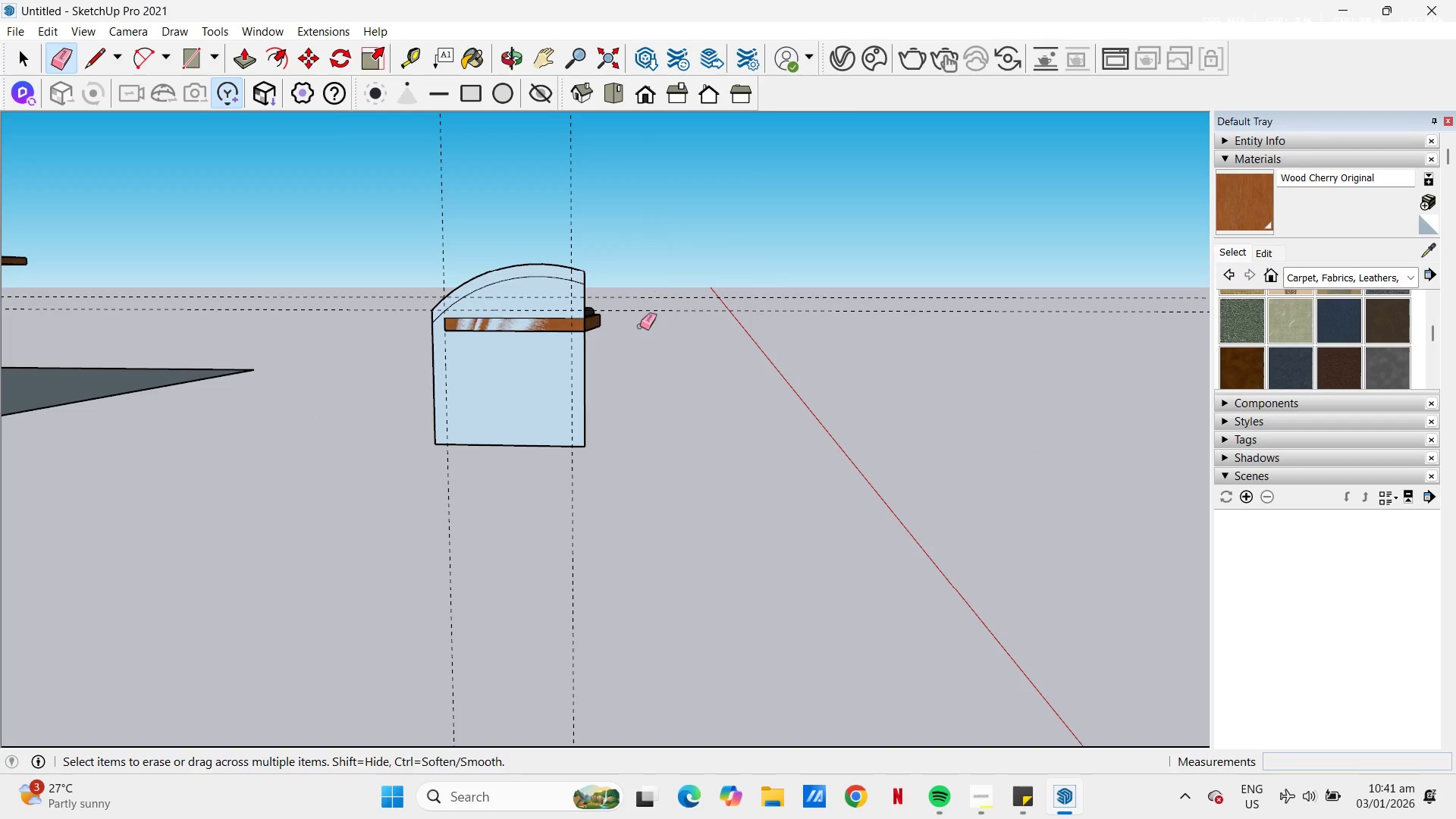 
scroll: coordinate [510, 315], scroll_direction: up, amount: 5.0
 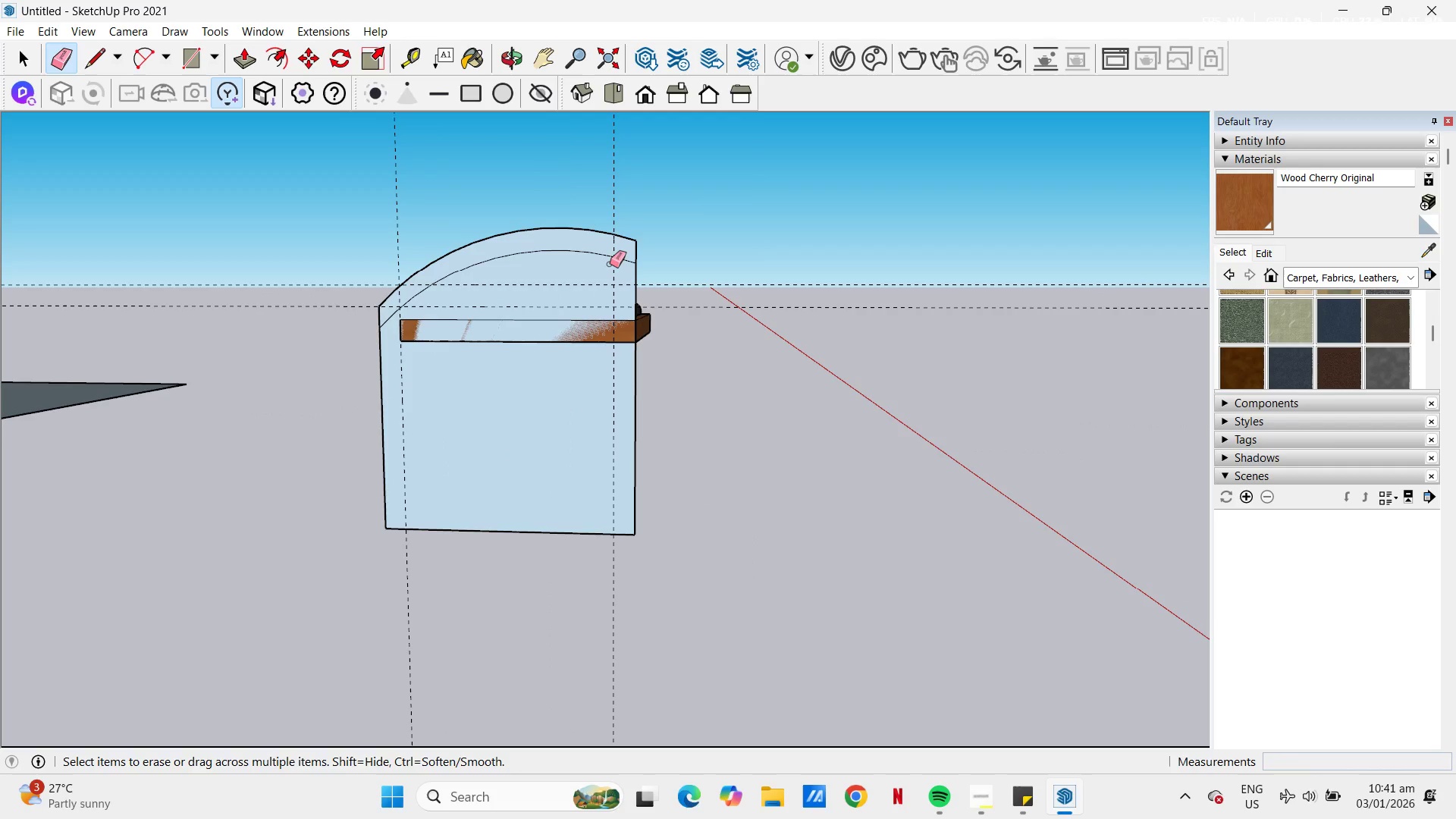 
key(L)
 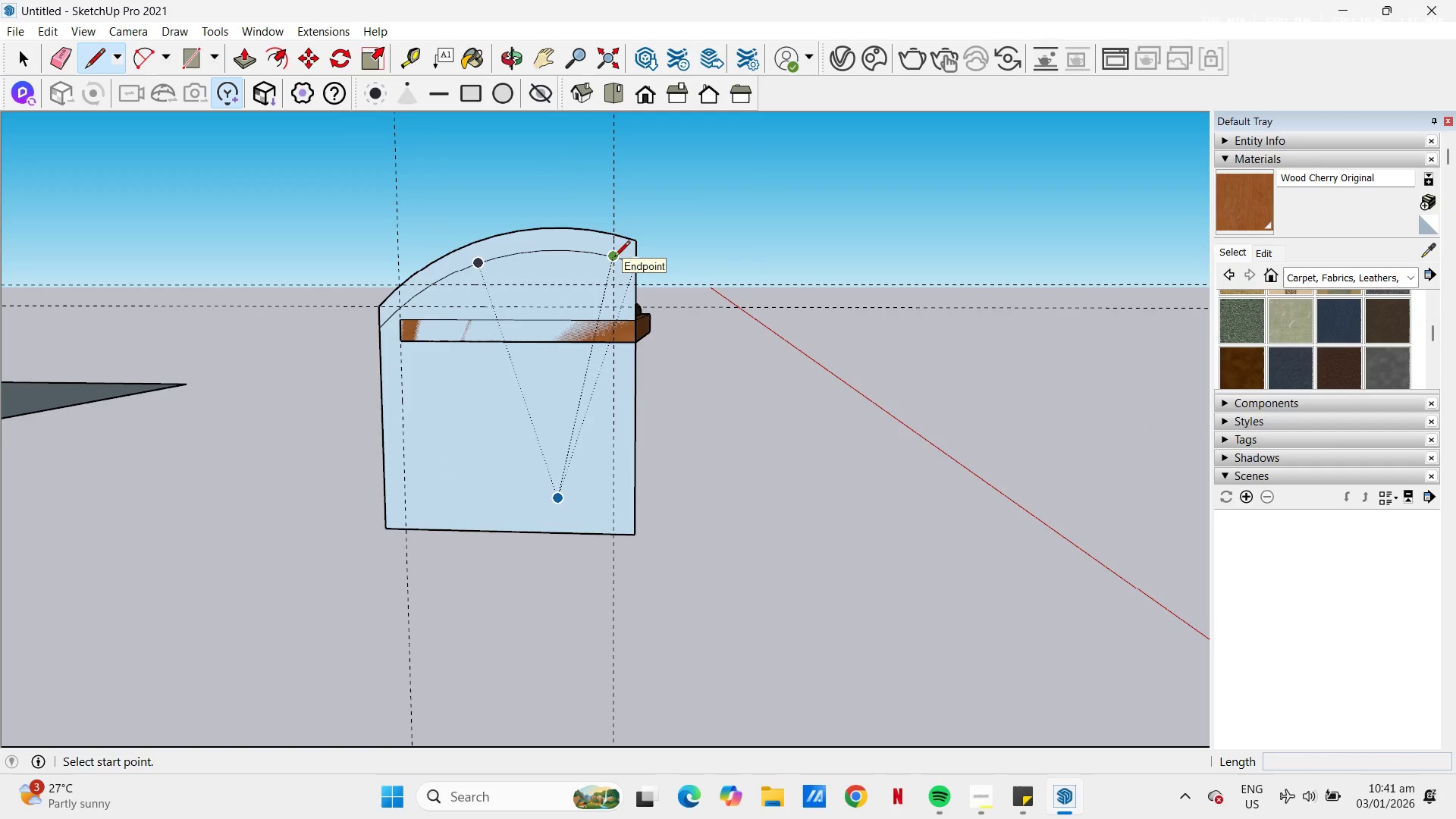 
left_click([614, 258])
 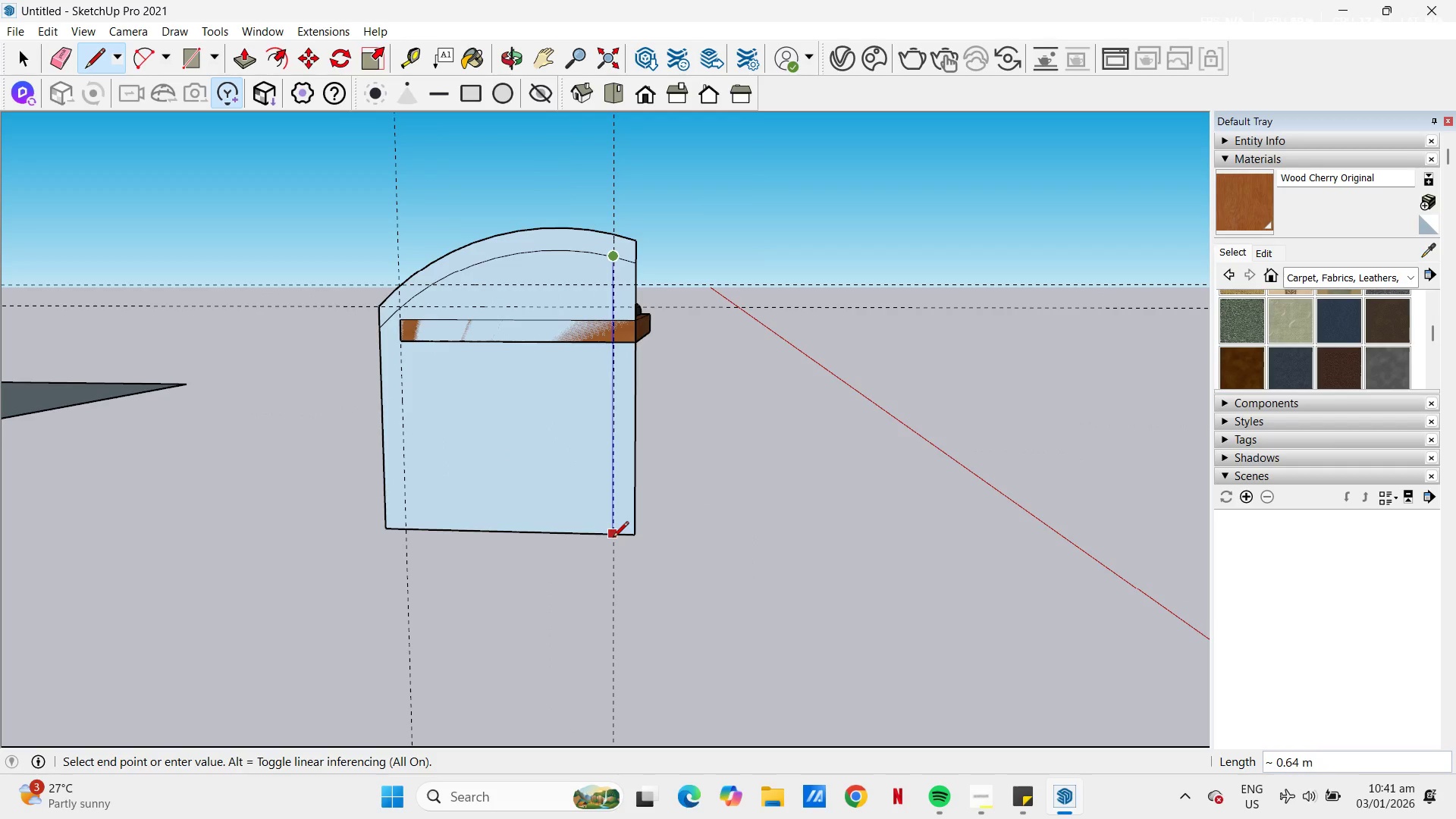 
left_click([613, 540])
 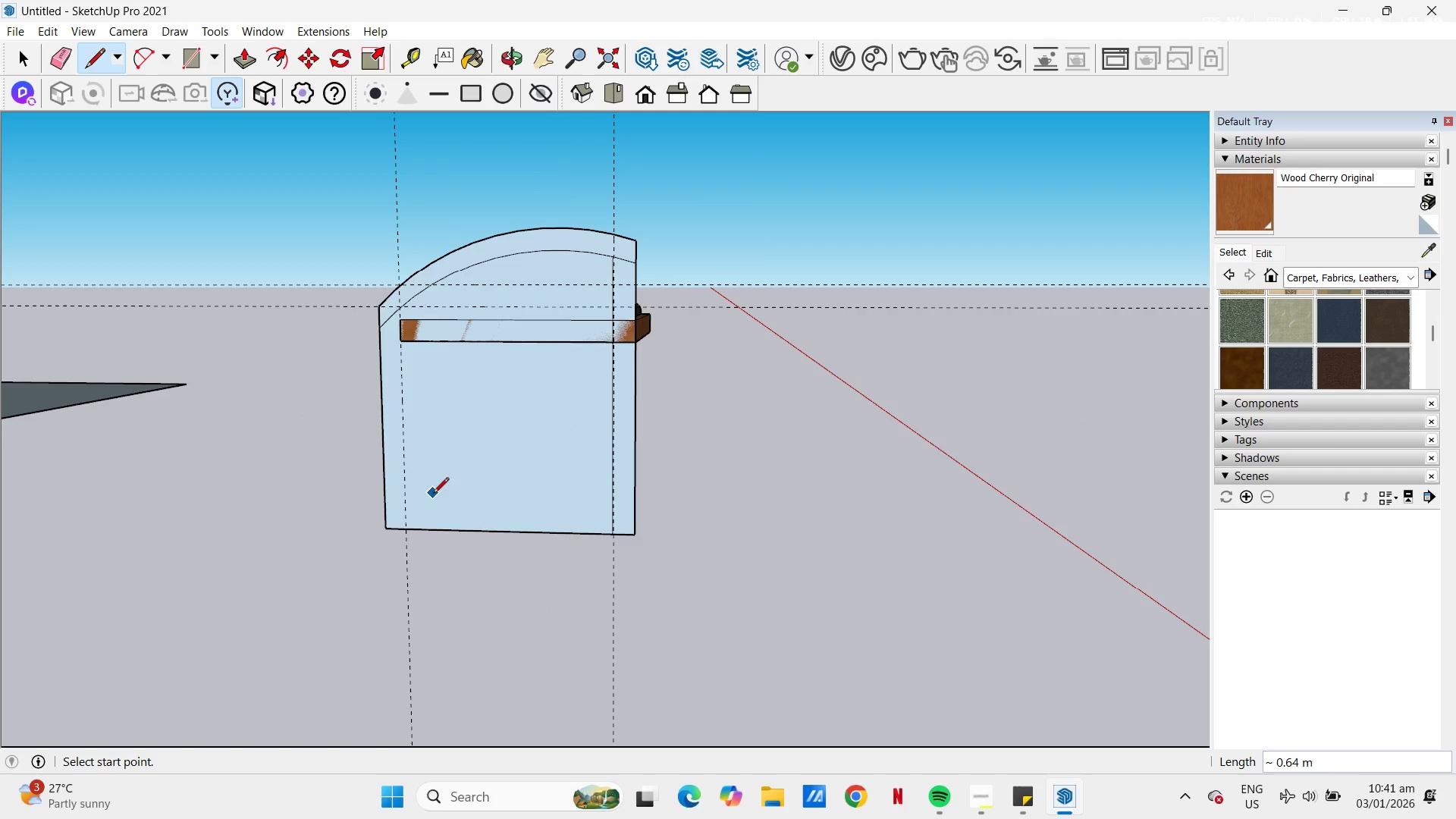 
left_click_drag(start_coordinate=[403, 531], to_coordinate=[403, 525])
 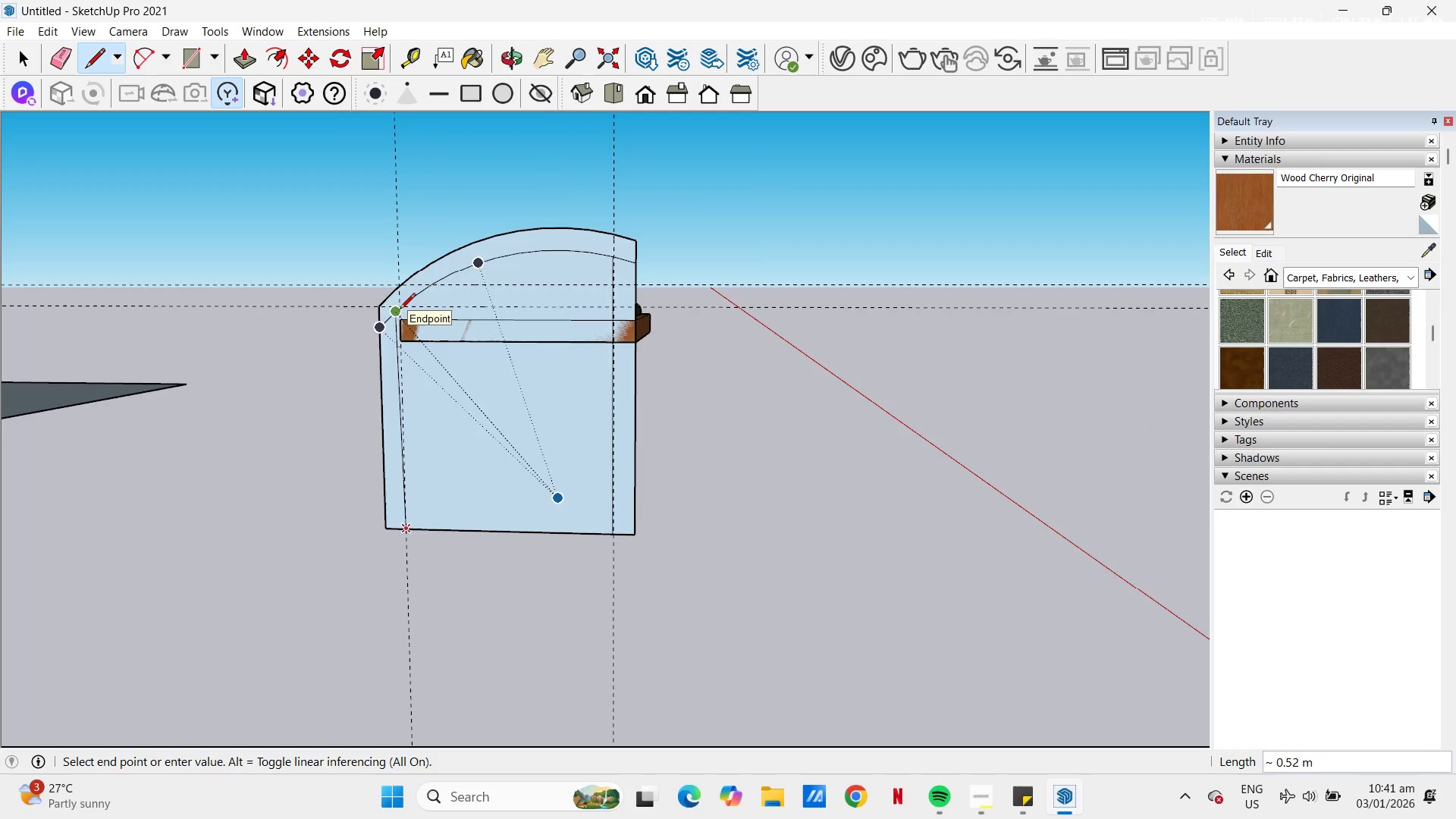 
scroll: coordinate [391, 318], scroll_direction: up, amount: 5.0
 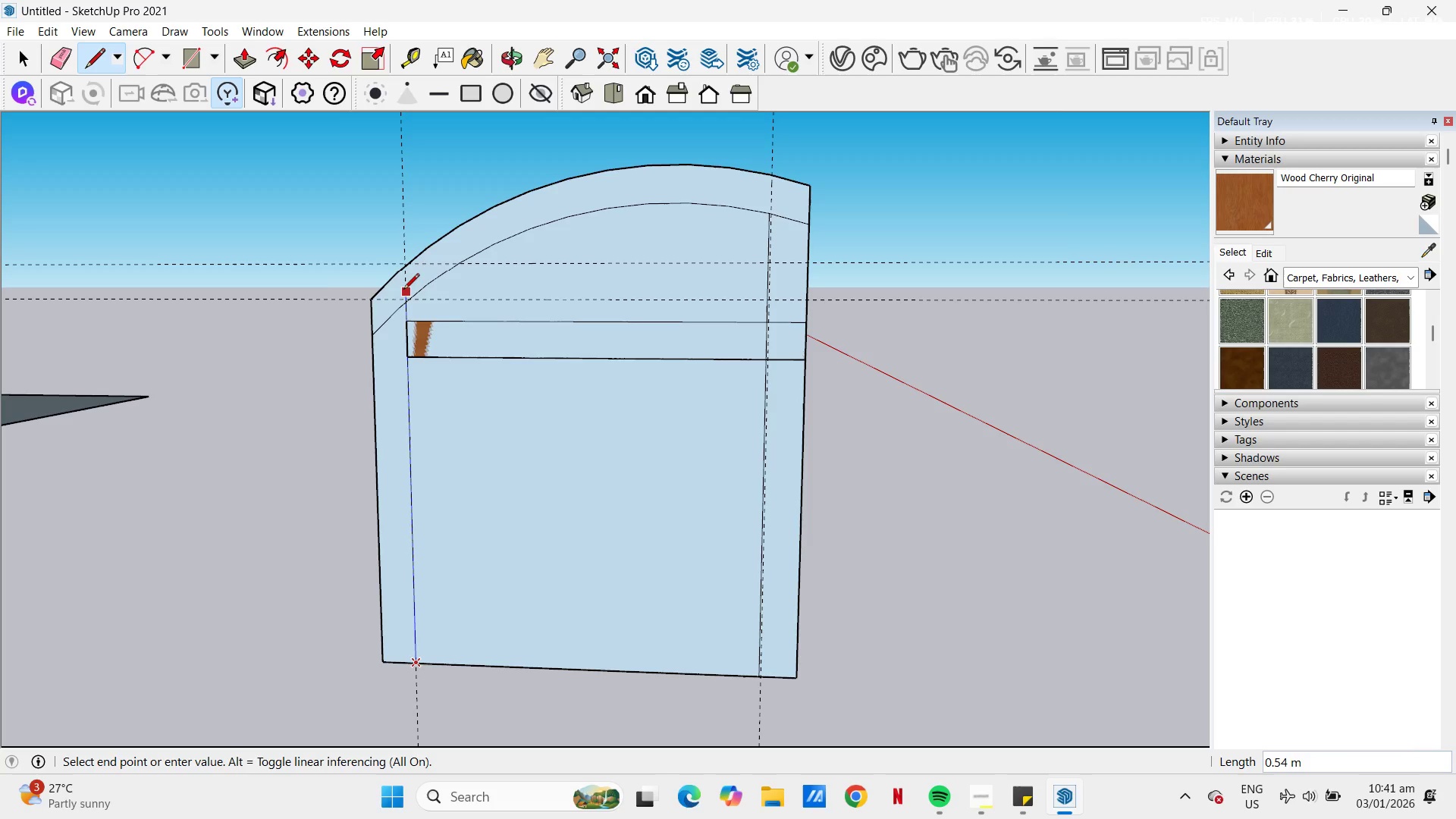 
left_click([403, 291])
 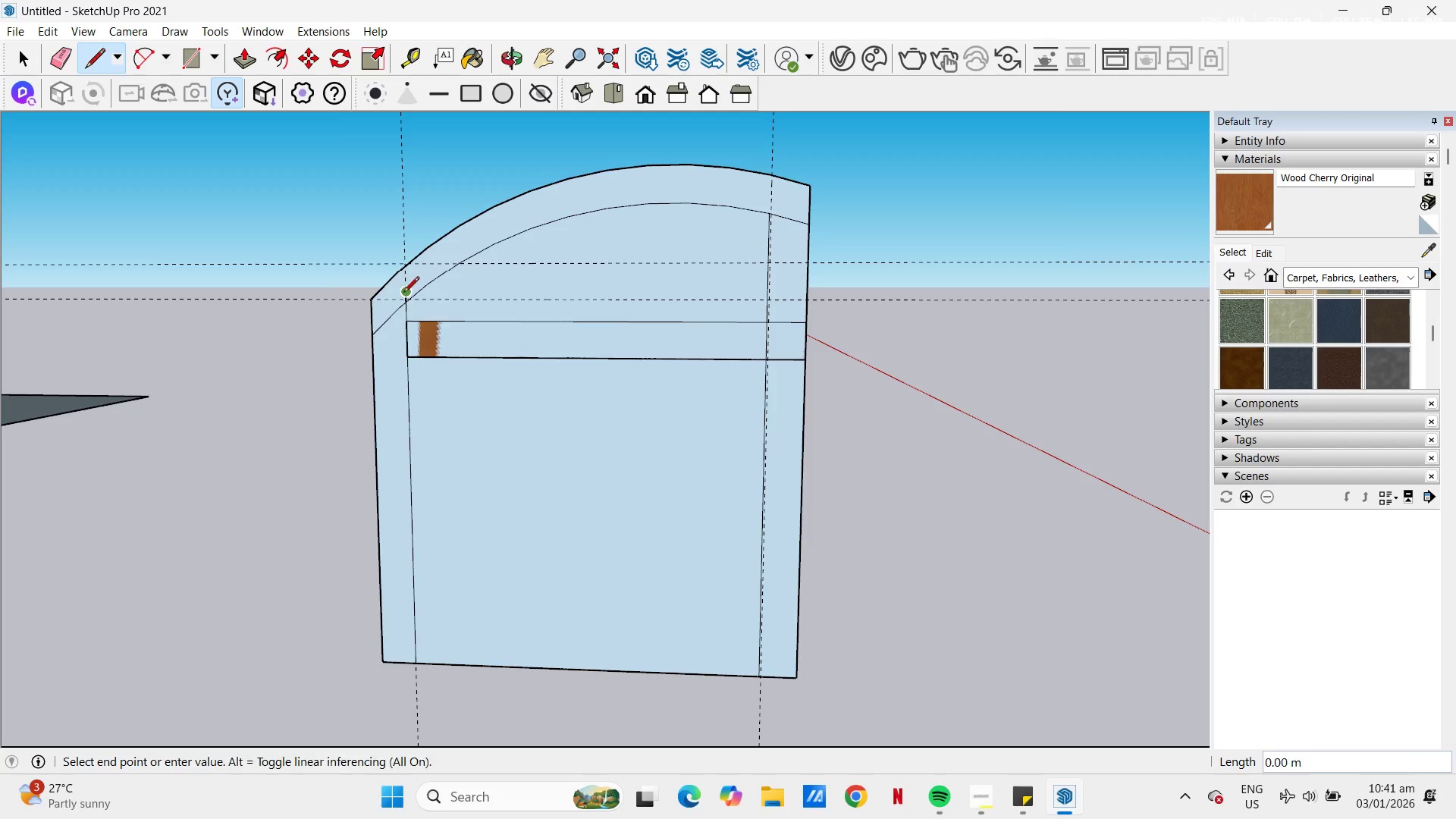 
scroll: coordinate [402, 321], scroll_direction: up, amount: 4.0
 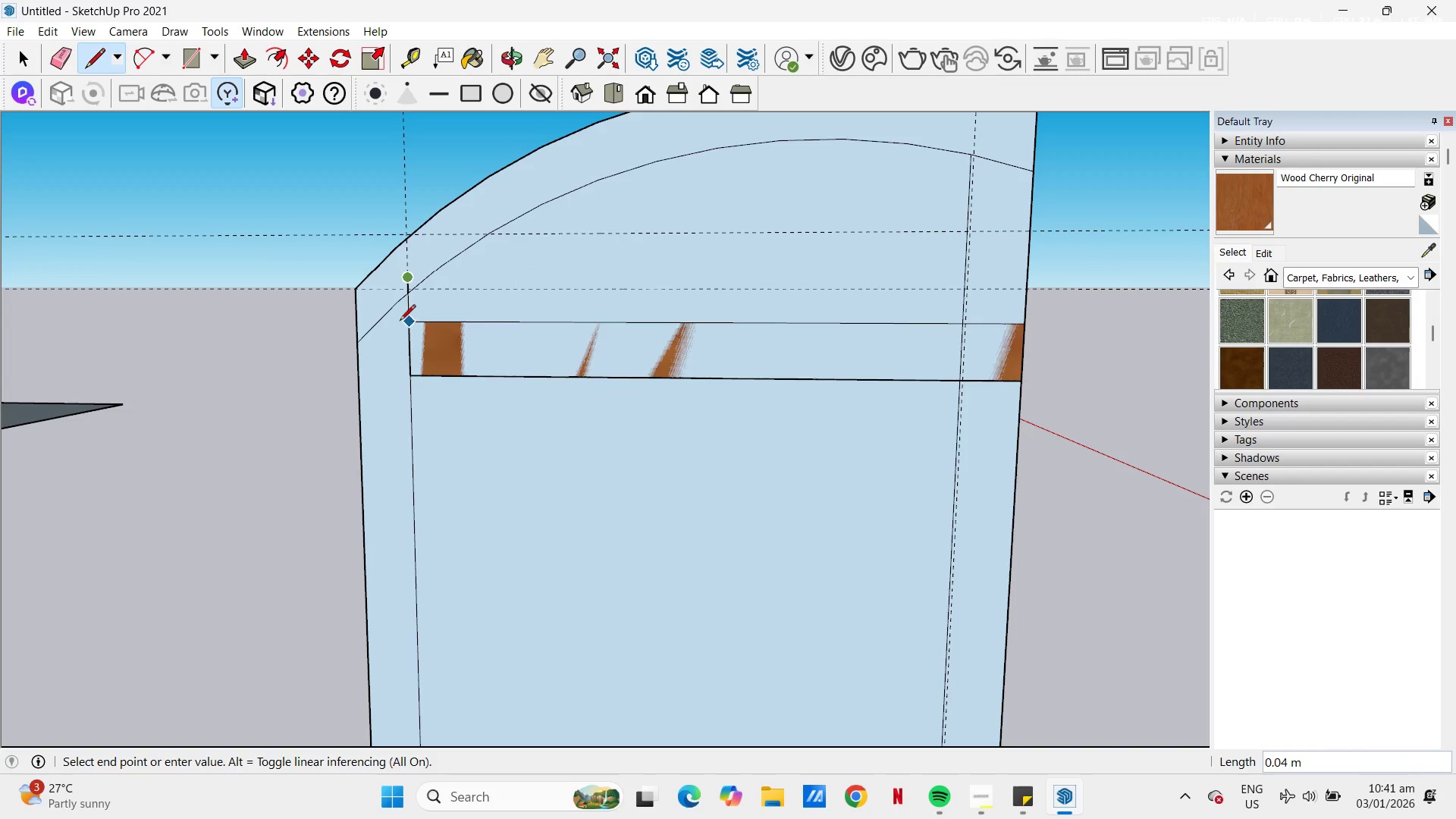 
key(E)
 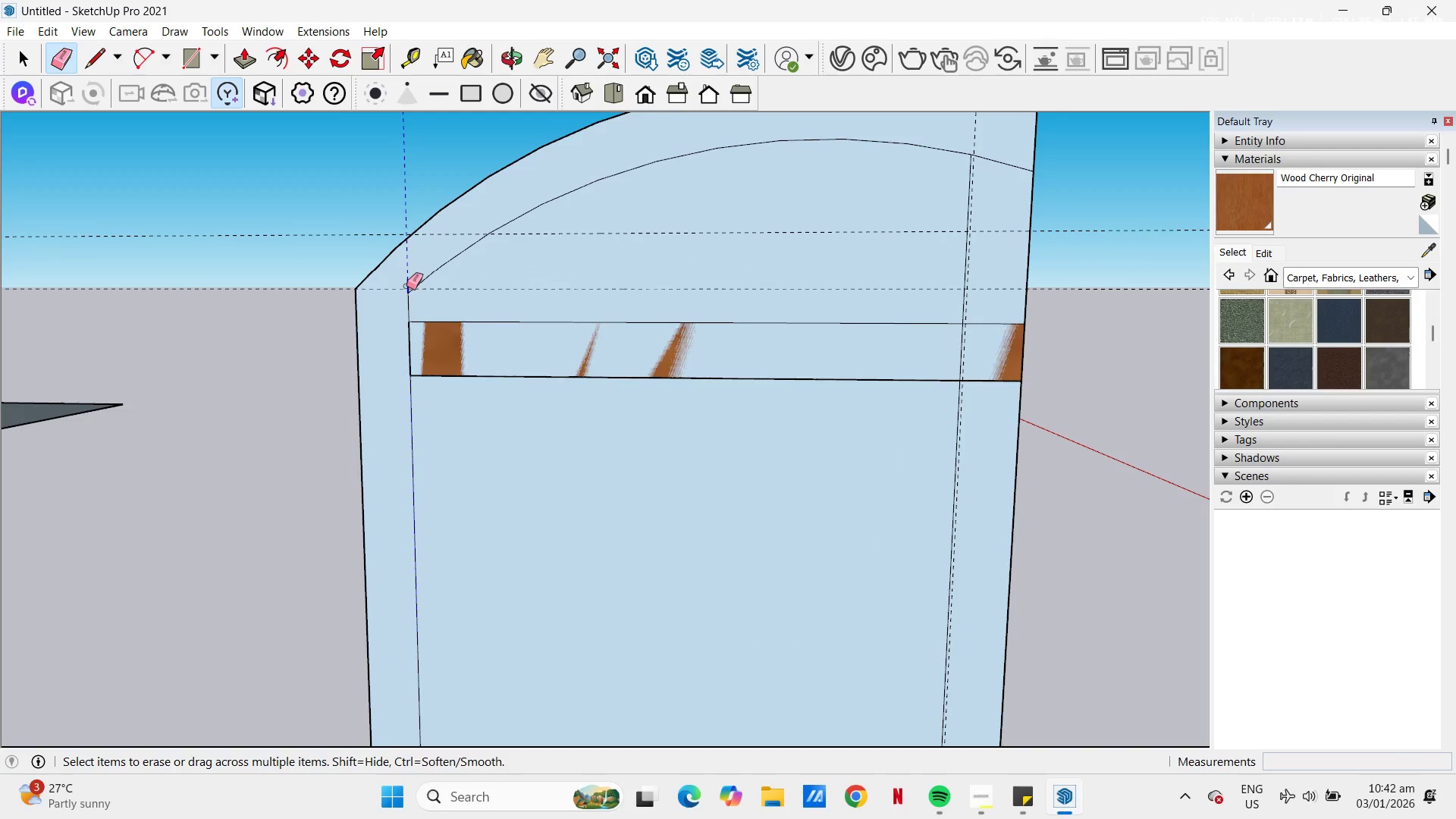 
left_click_drag(start_coordinate=[401, 284], to_coordinate=[385, 291])
 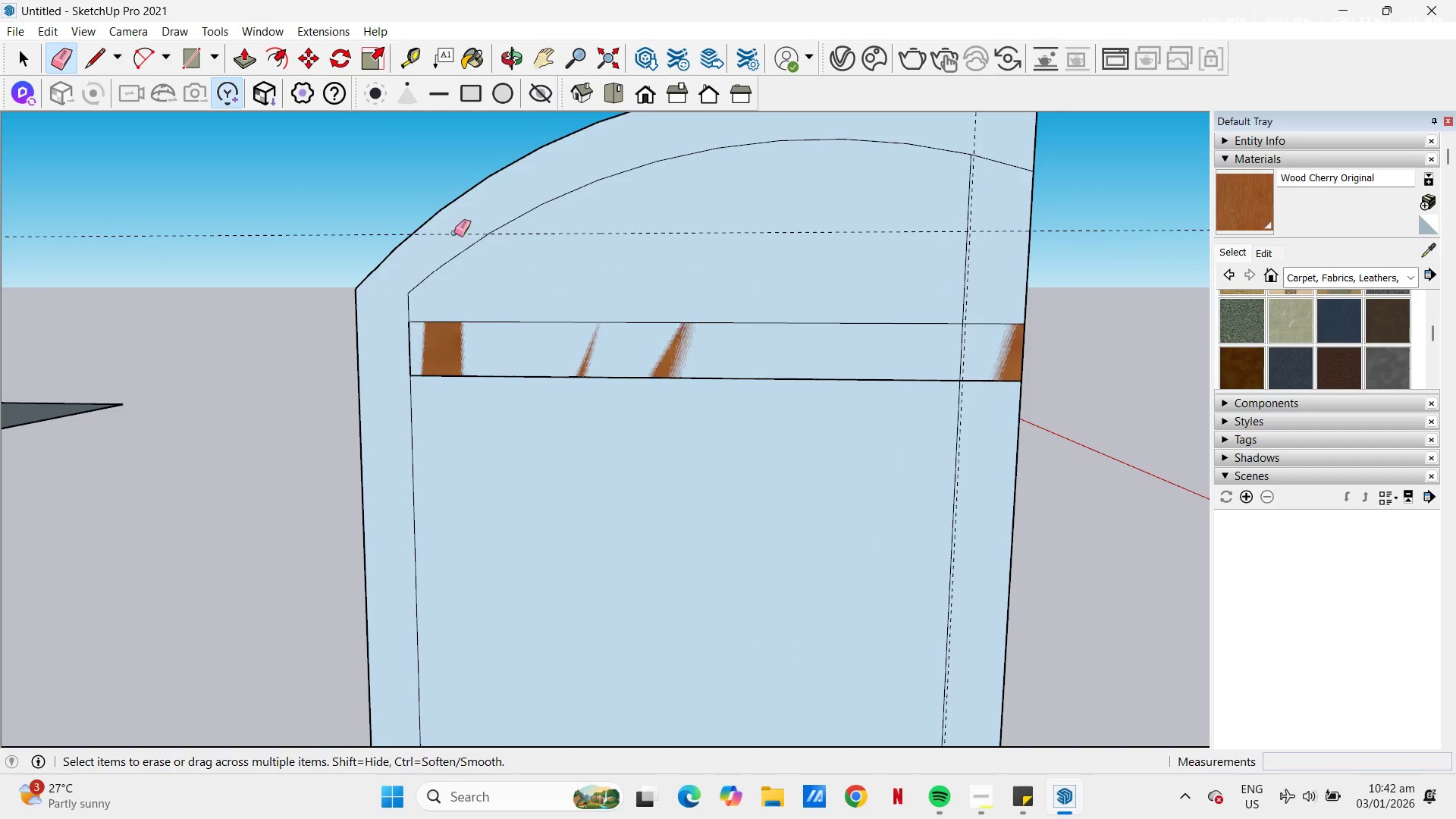 
left_click_drag(start_coordinate=[463, 228], to_coordinate=[447, 238])
 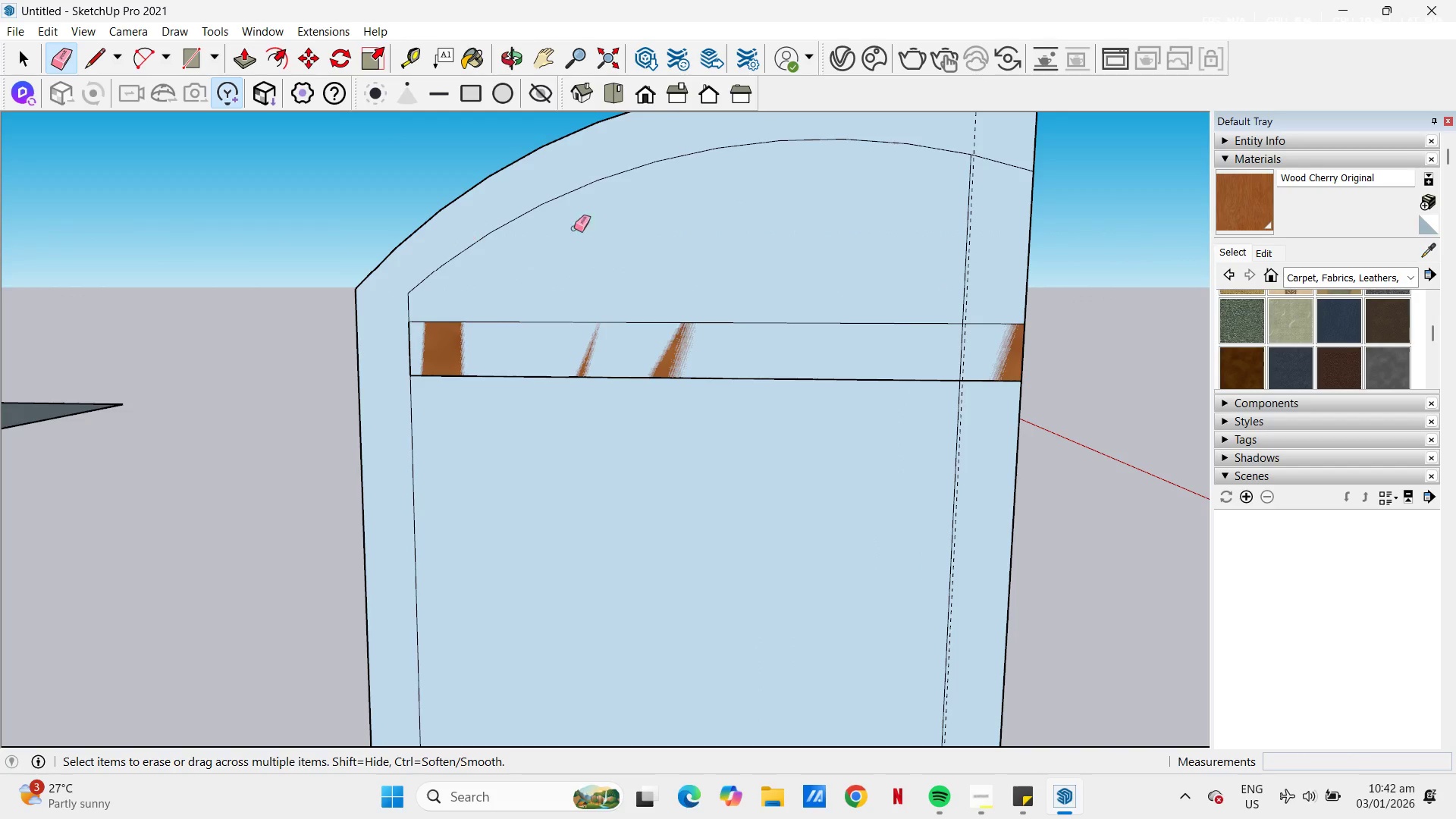 
scroll: coordinate [621, 230], scroll_direction: down, amount: 4.0
 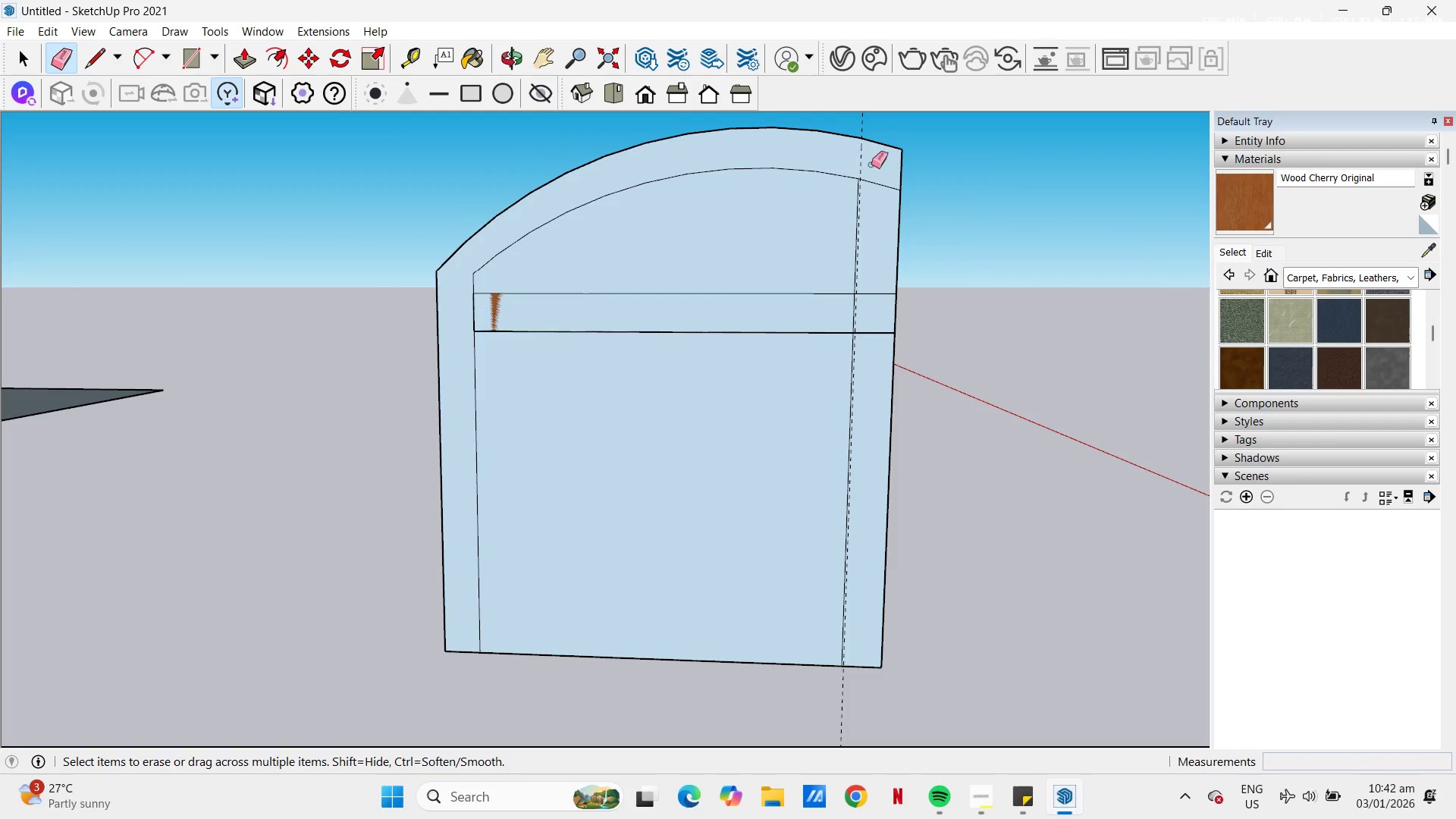 
left_click_drag(start_coordinate=[861, 158], to_coordinate=[852, 156])
 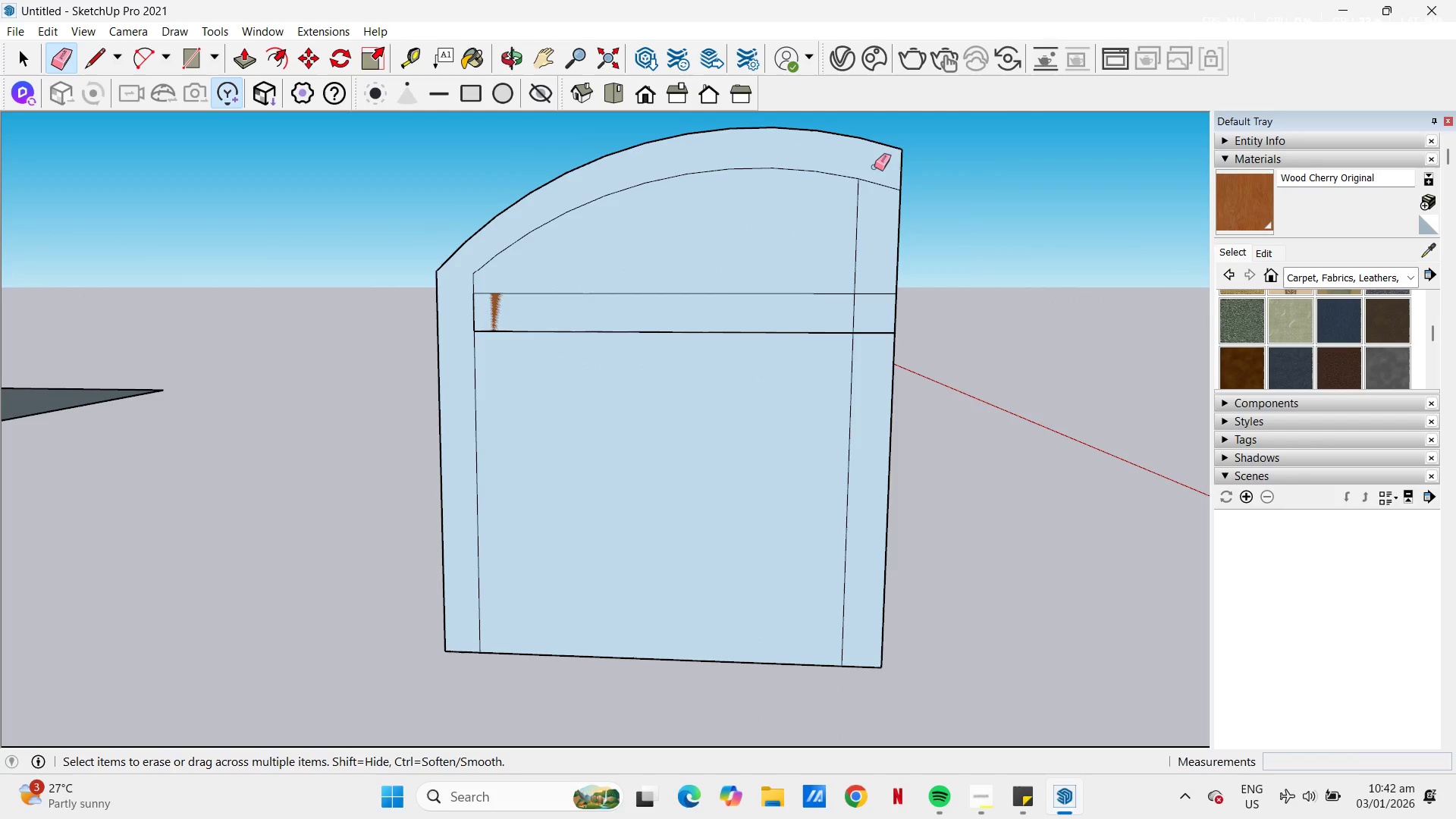 
left_click_drag(start_coordinate=[874, 168], to_coordinate=[874, 207])
 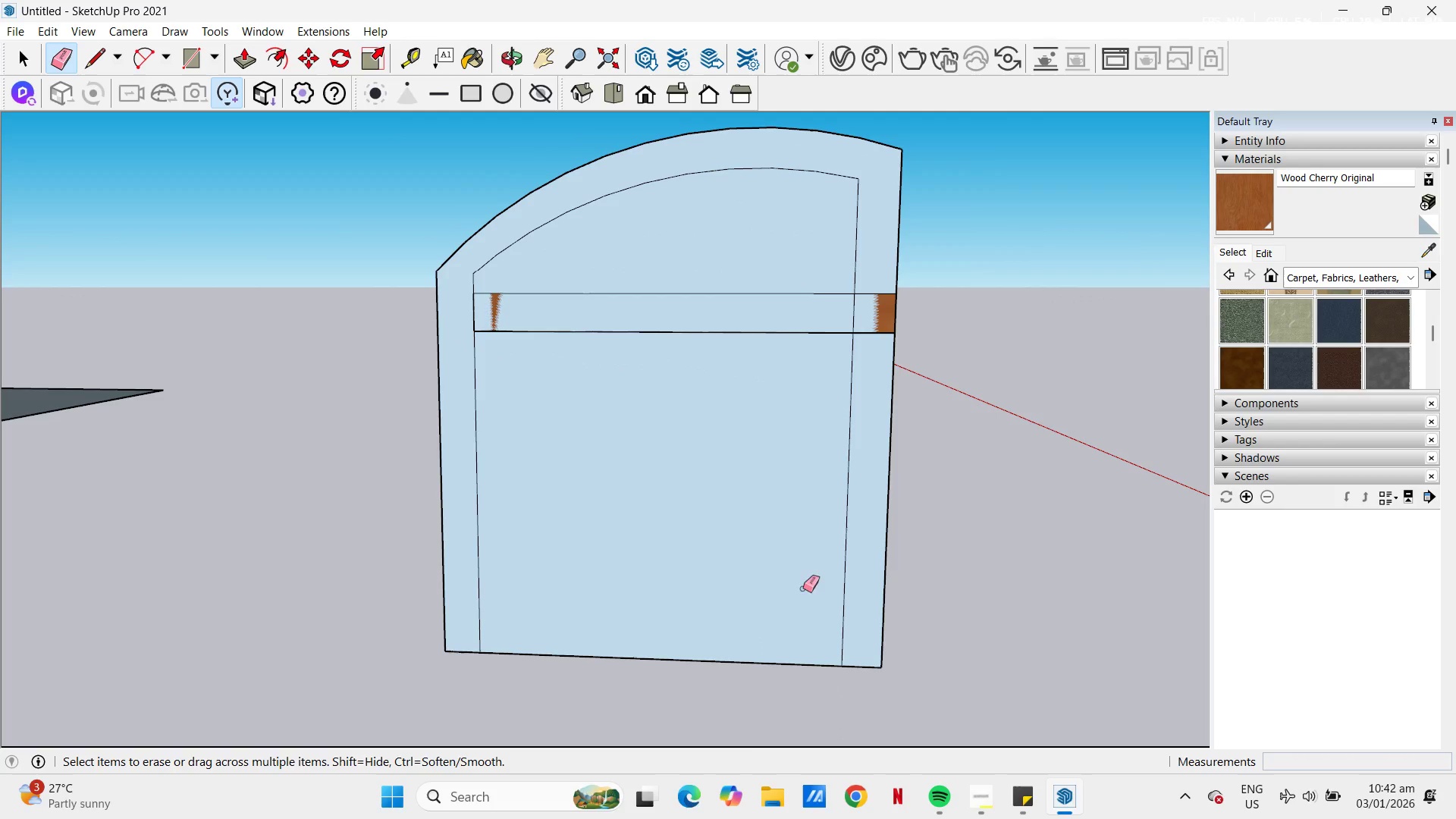 
left_click_drag(start_coordinate=[719, 679], to_coordinate=[722, 598])
 